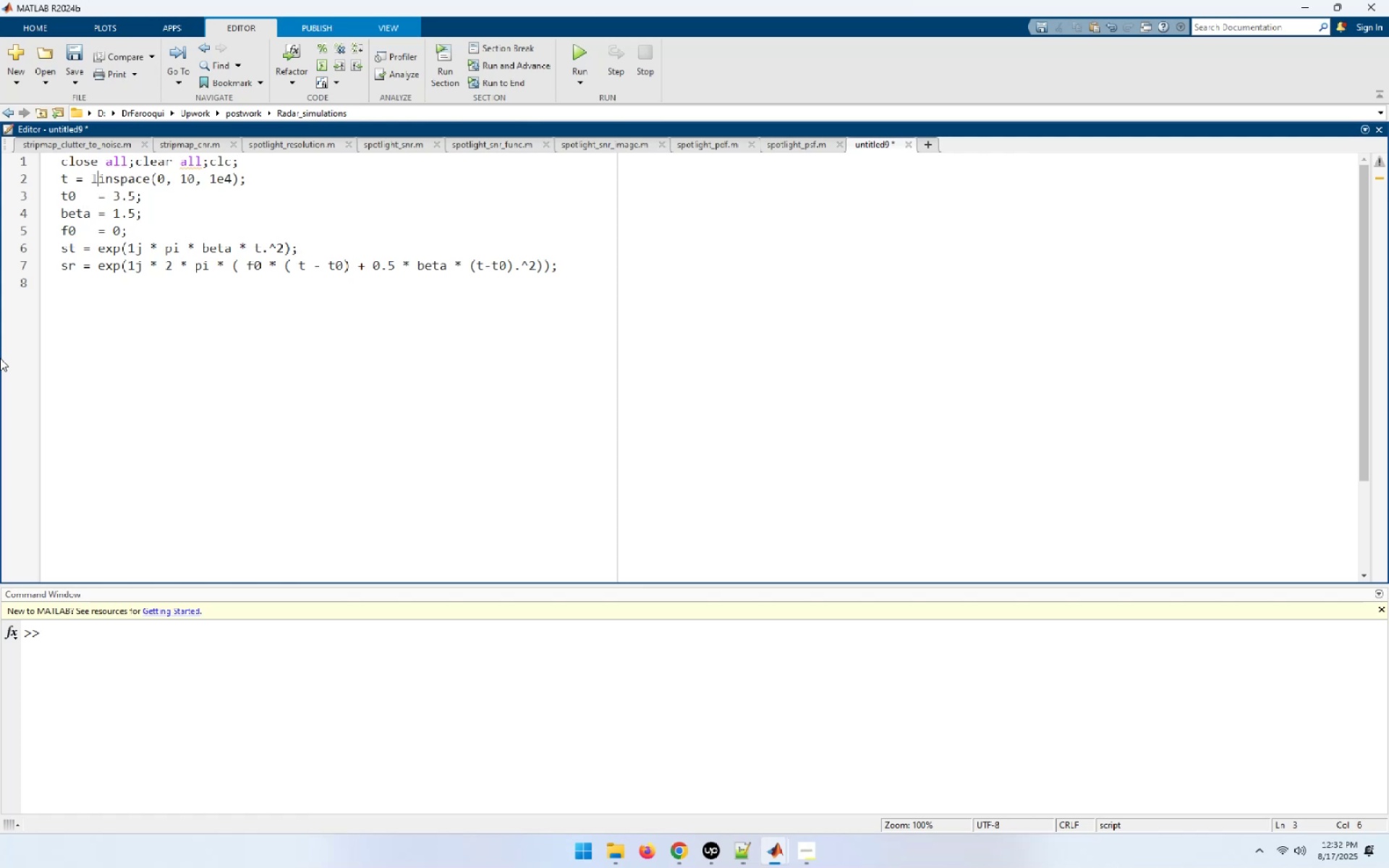 
key(ArrowLeft)
 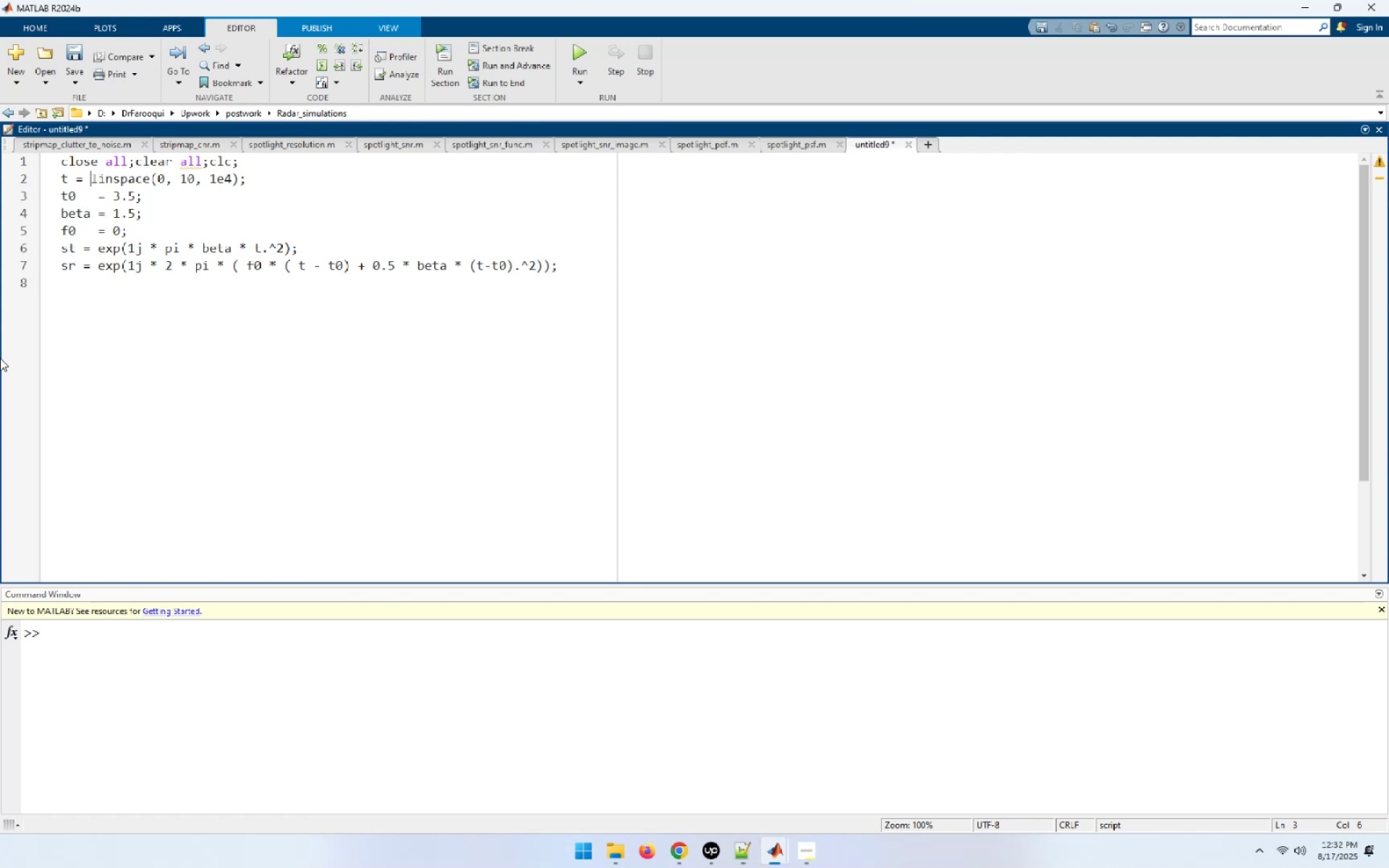 
key(ArrowLeft)
 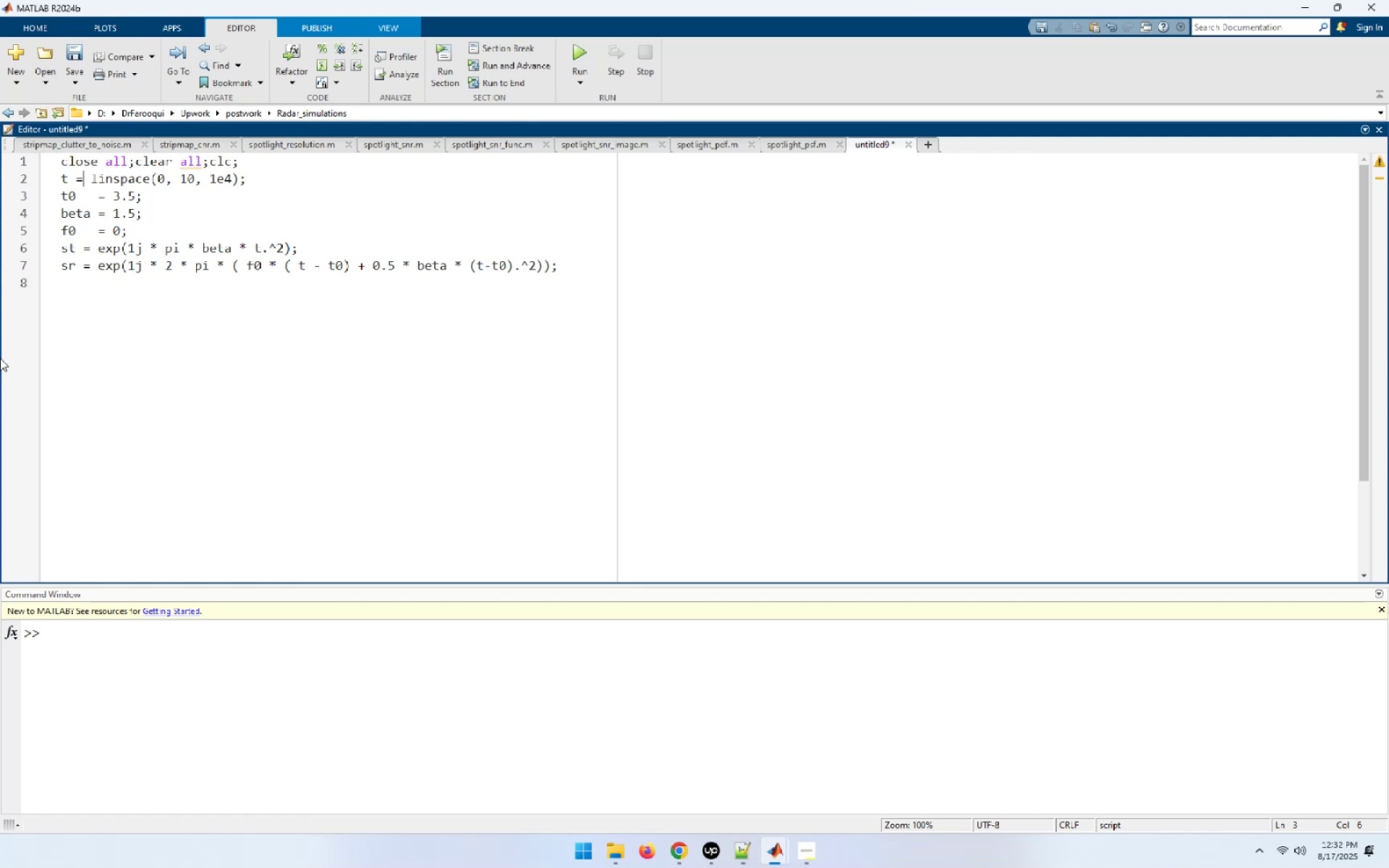 
key(ArrowLeft)
 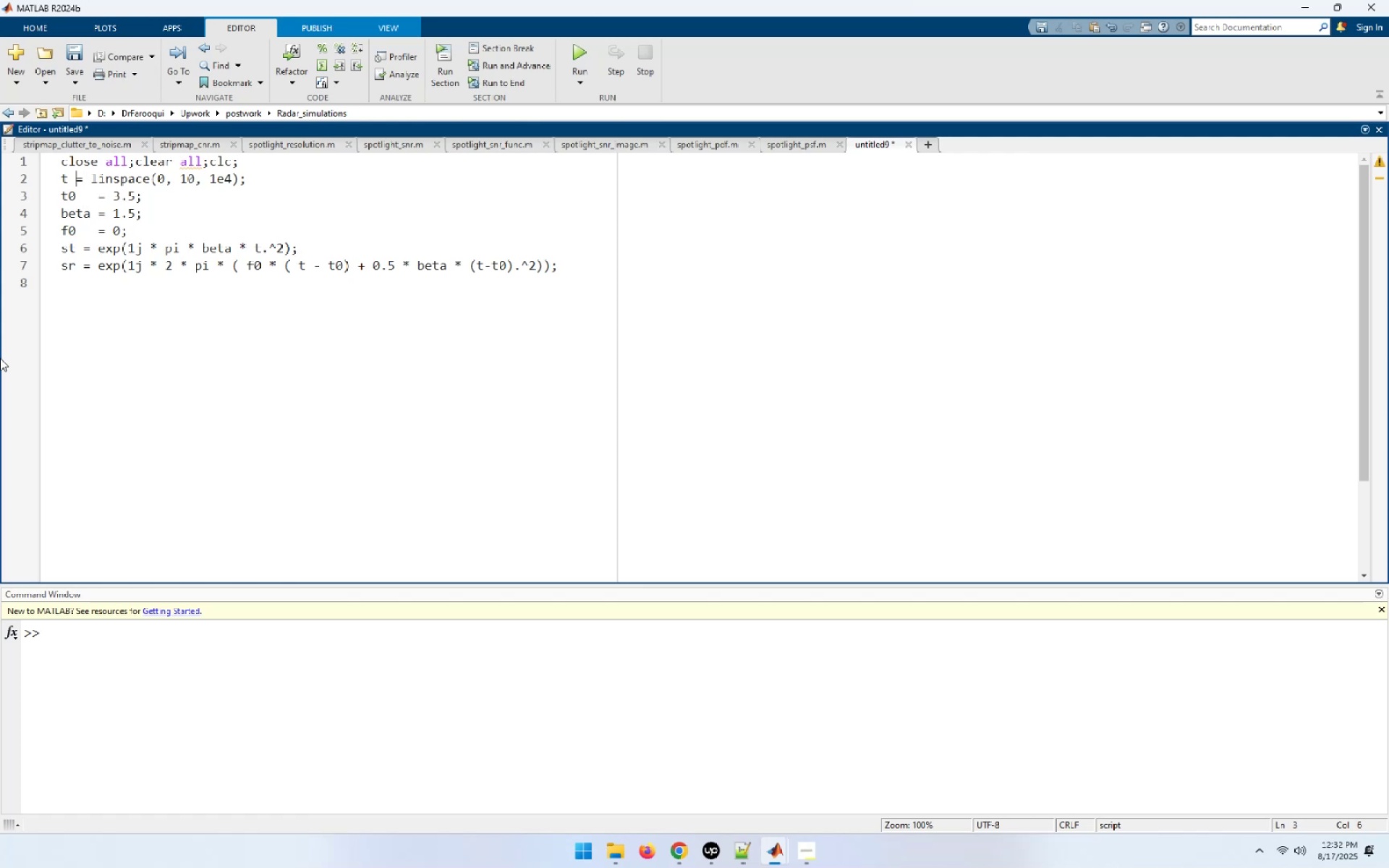 
key(Space)
 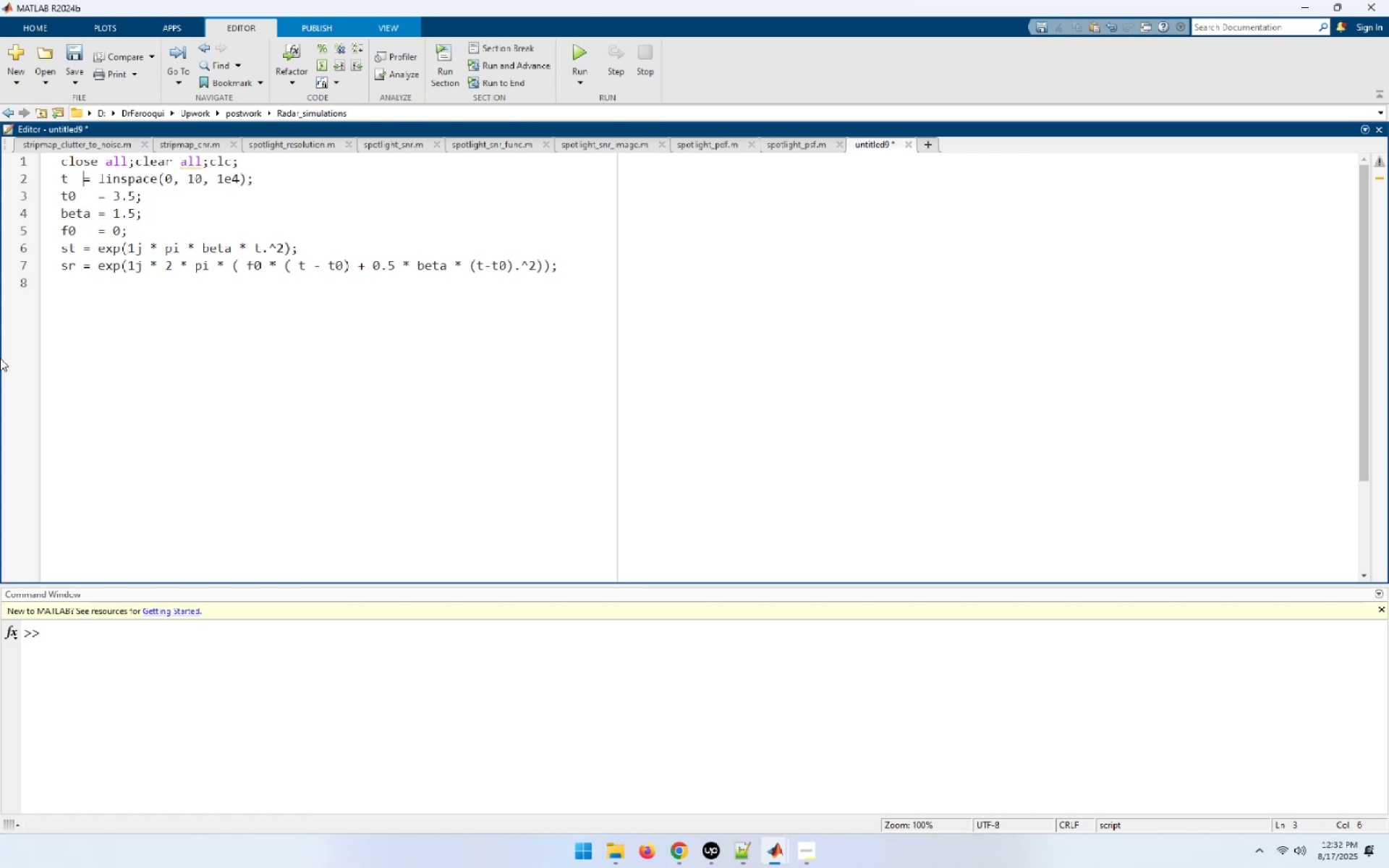 
key(Space)
 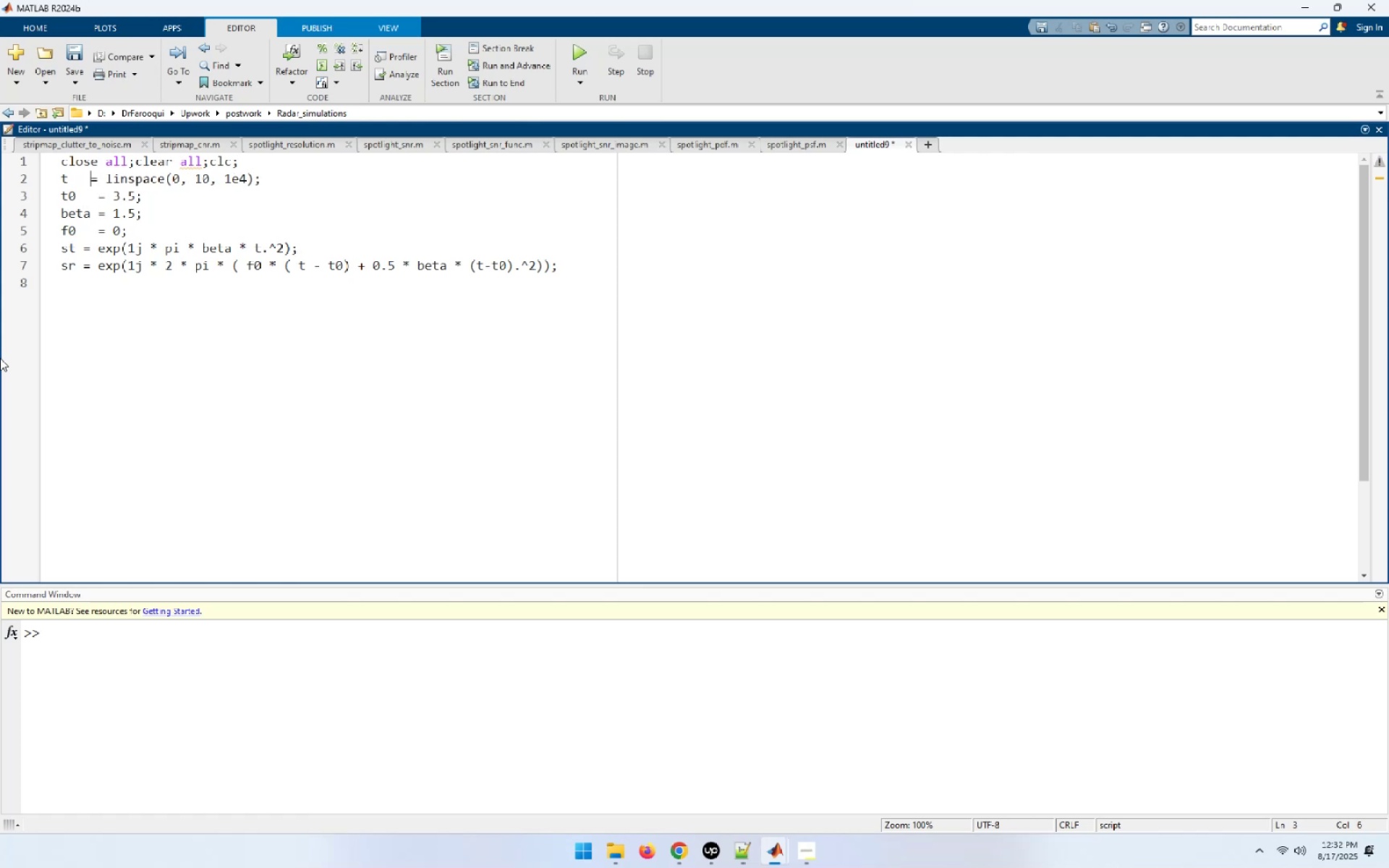 
key(Space)
 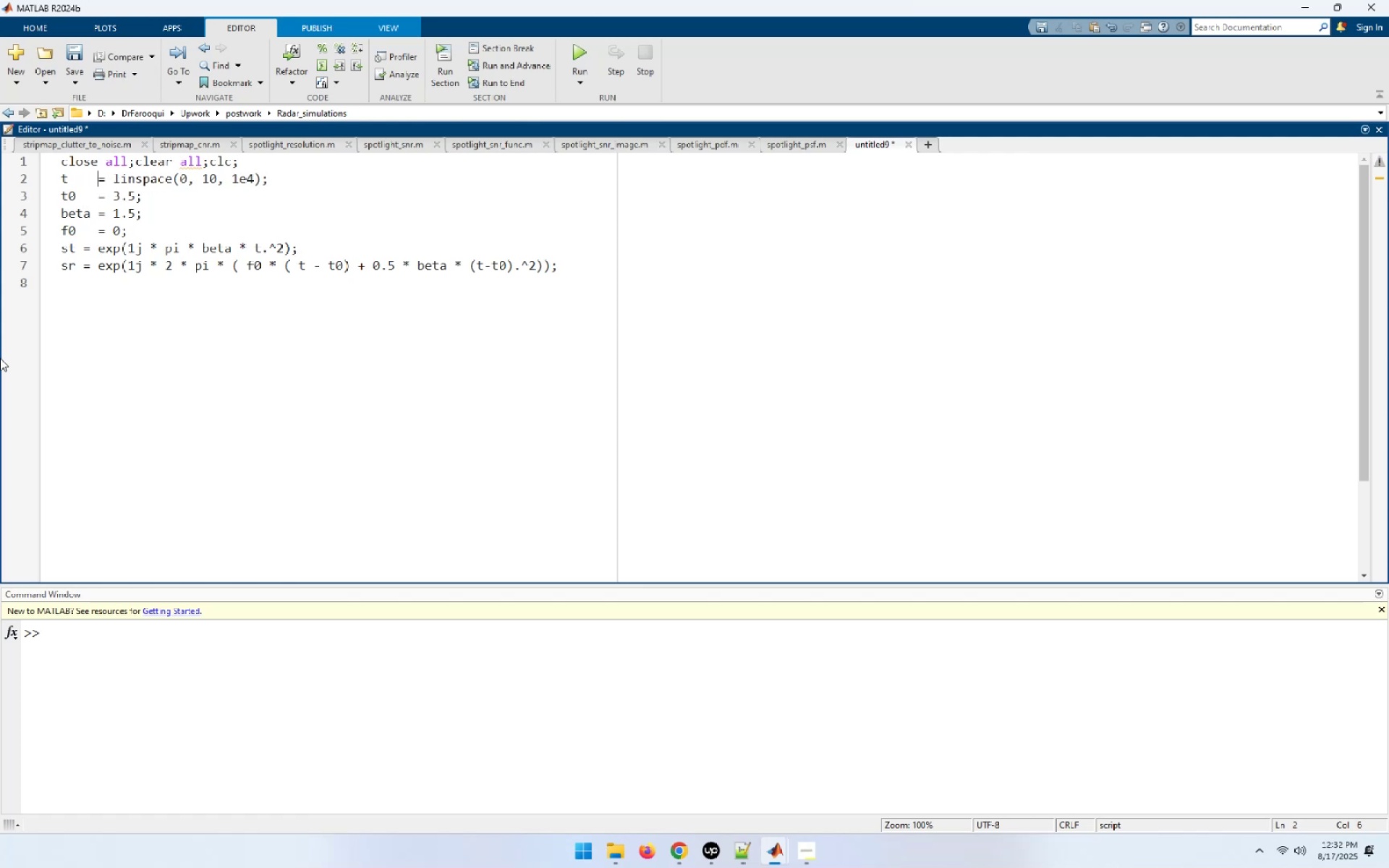 
key(ArrowDown)
 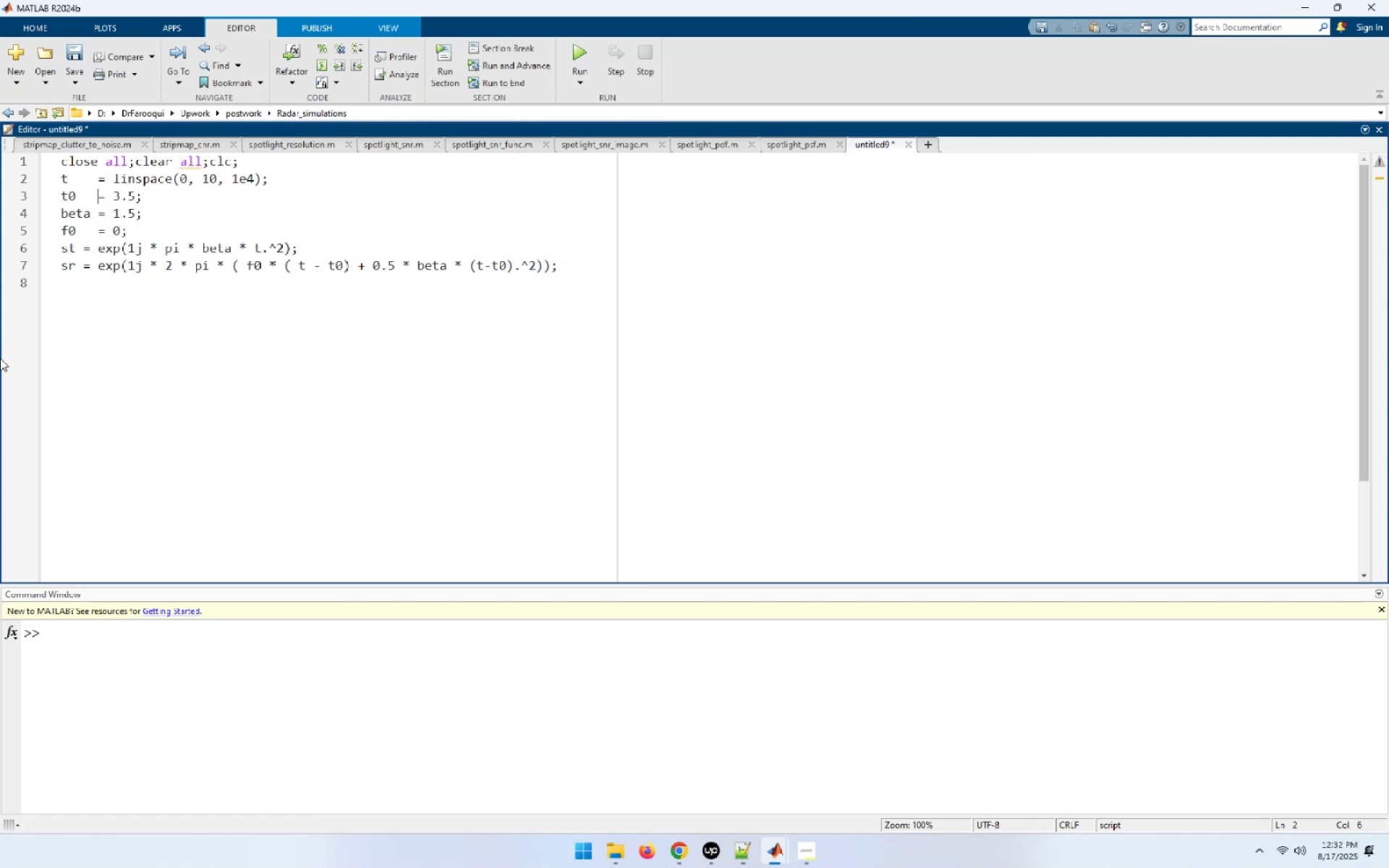 
key(ArrowDown)
 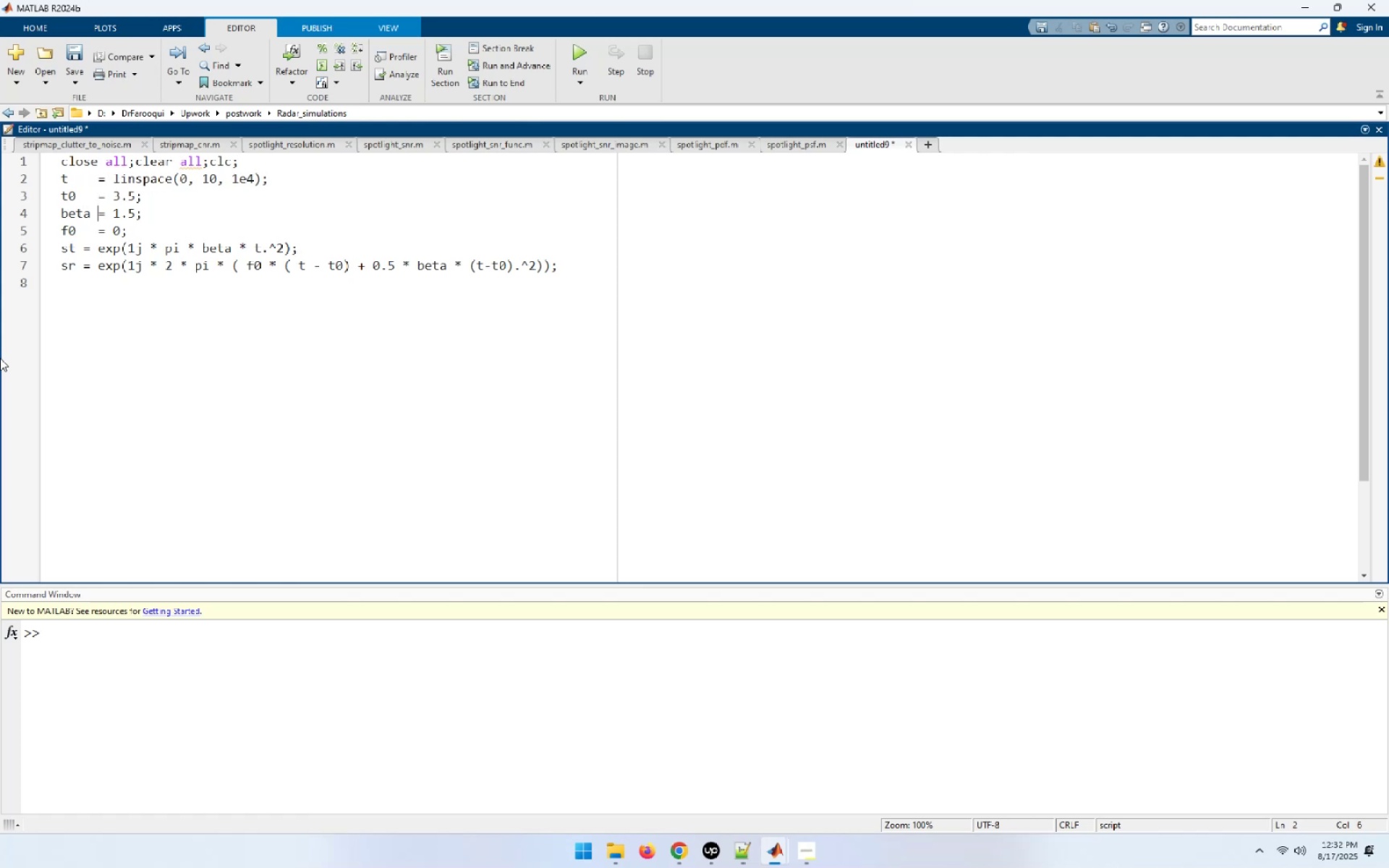 
key(ArrowDown)
 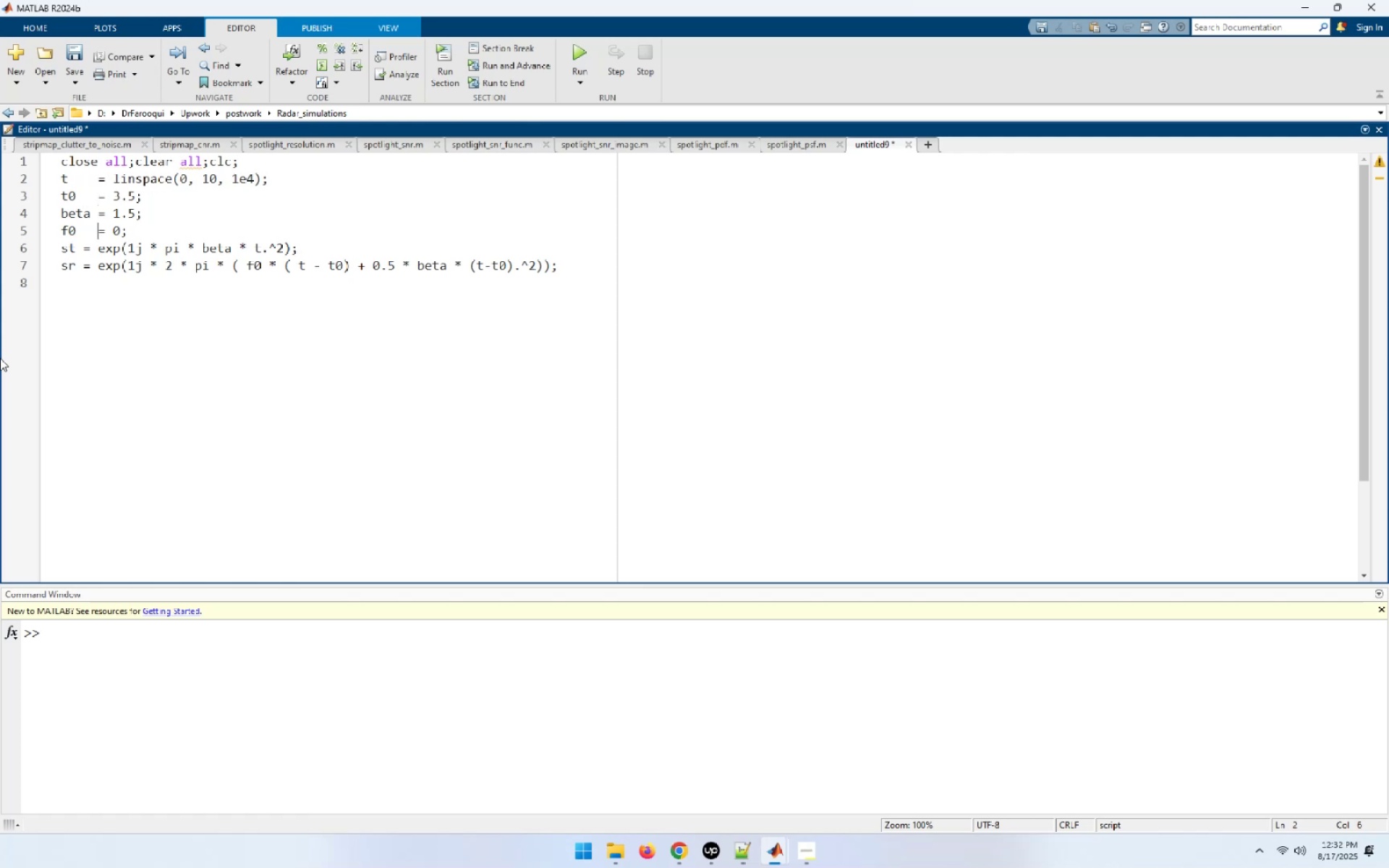 
key(ArrowDown)
 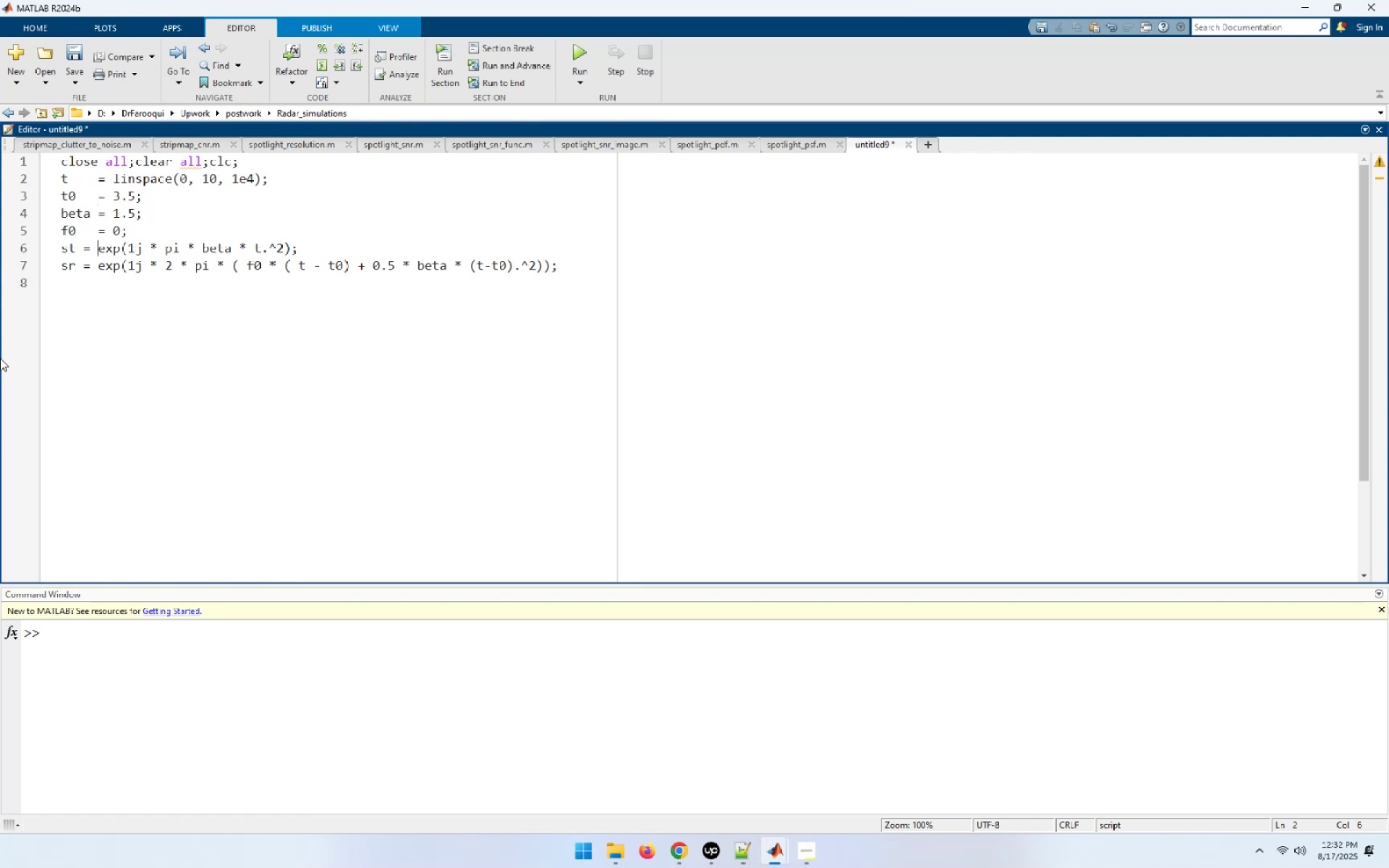 
key(ArrowLeft)
 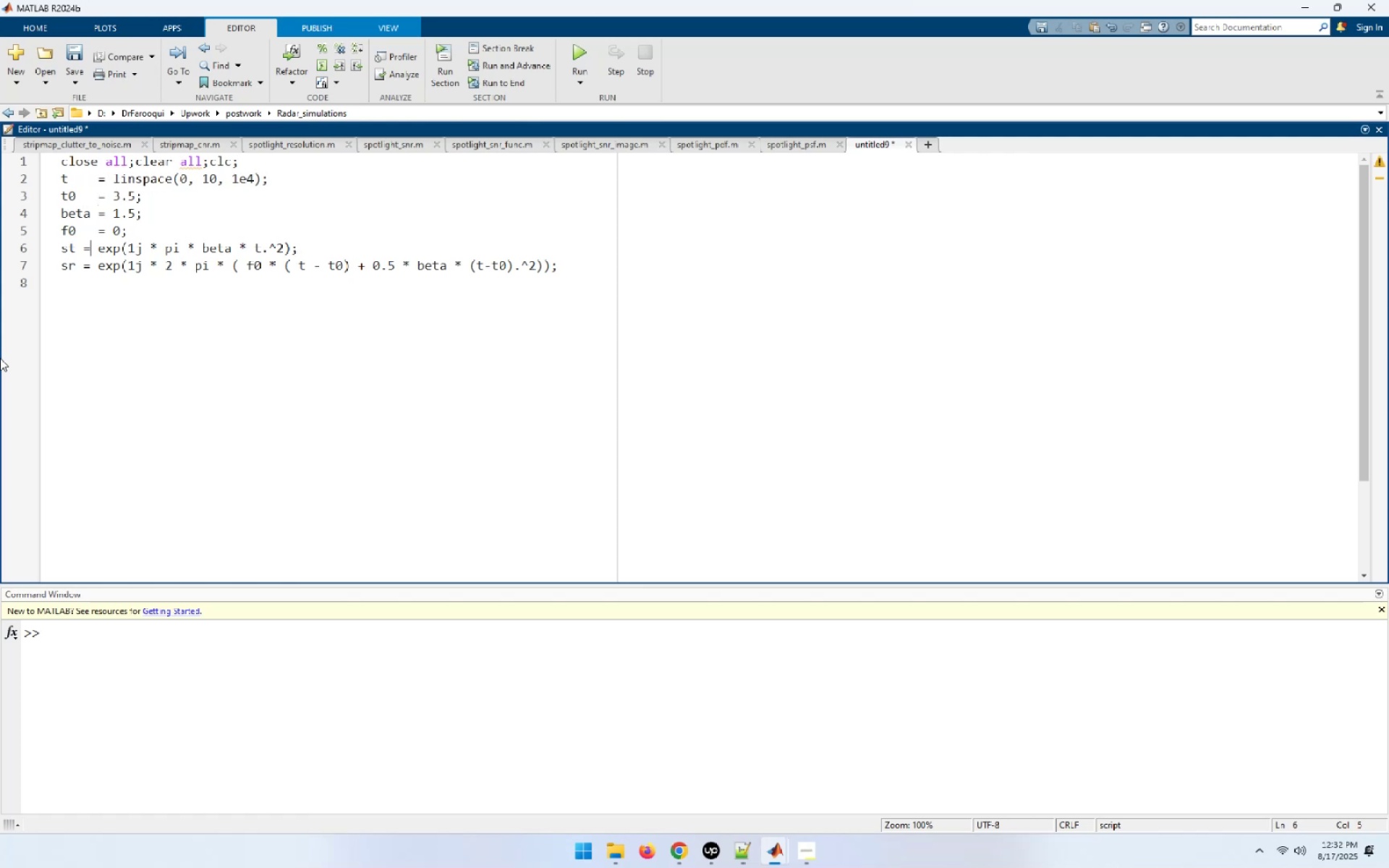 
key(ArrowLeft)
 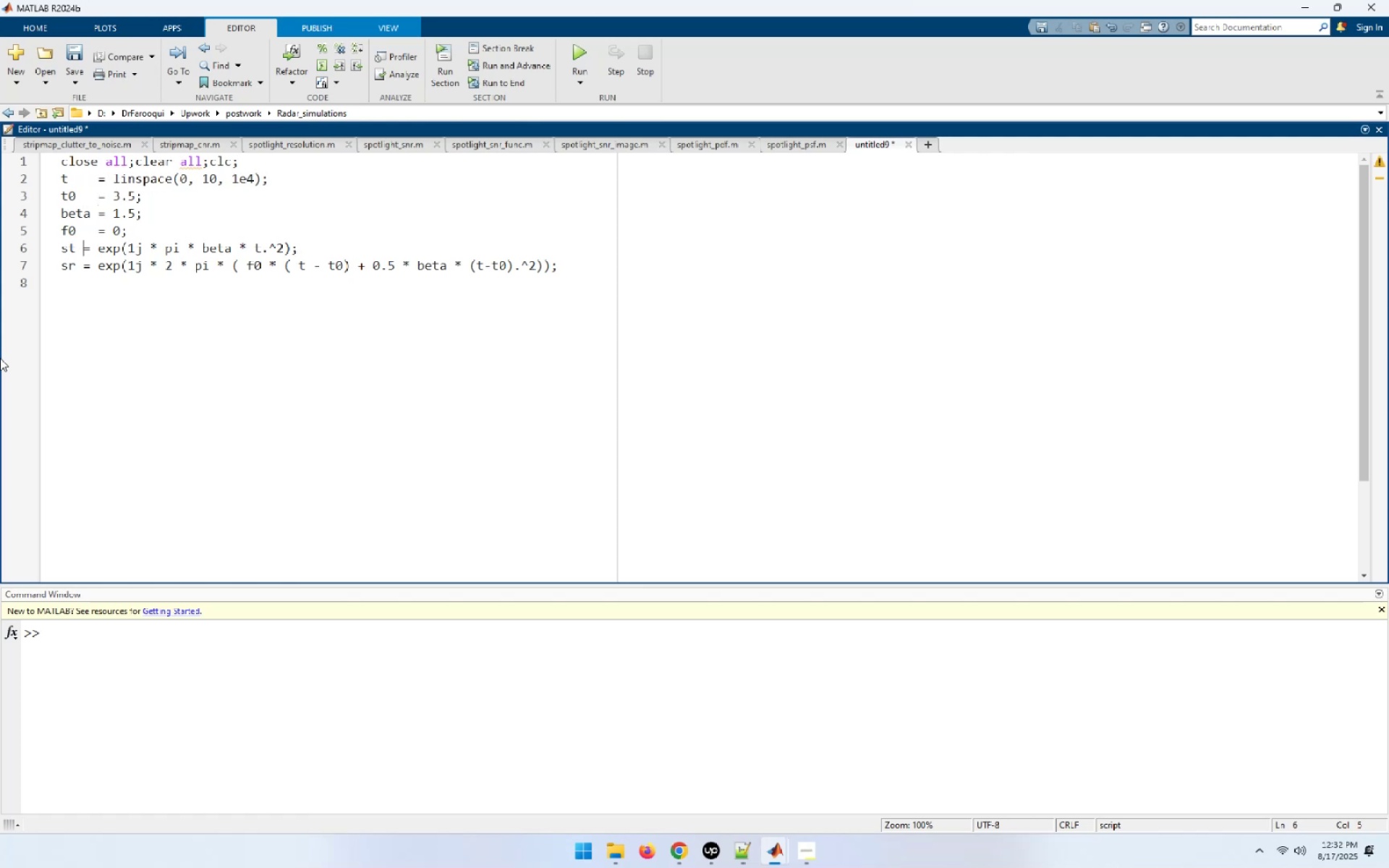 
key(Space)
 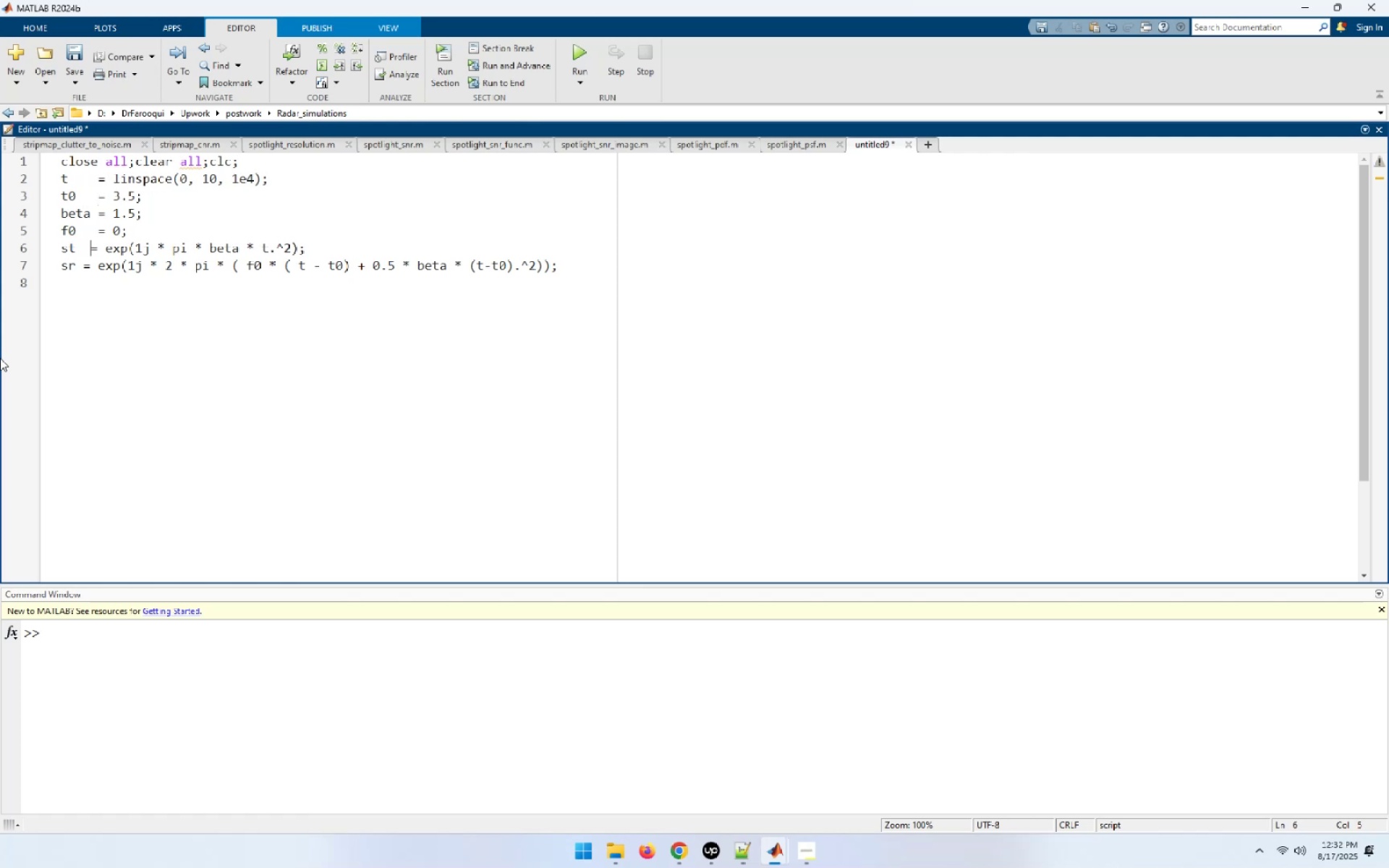 
key(Space)
 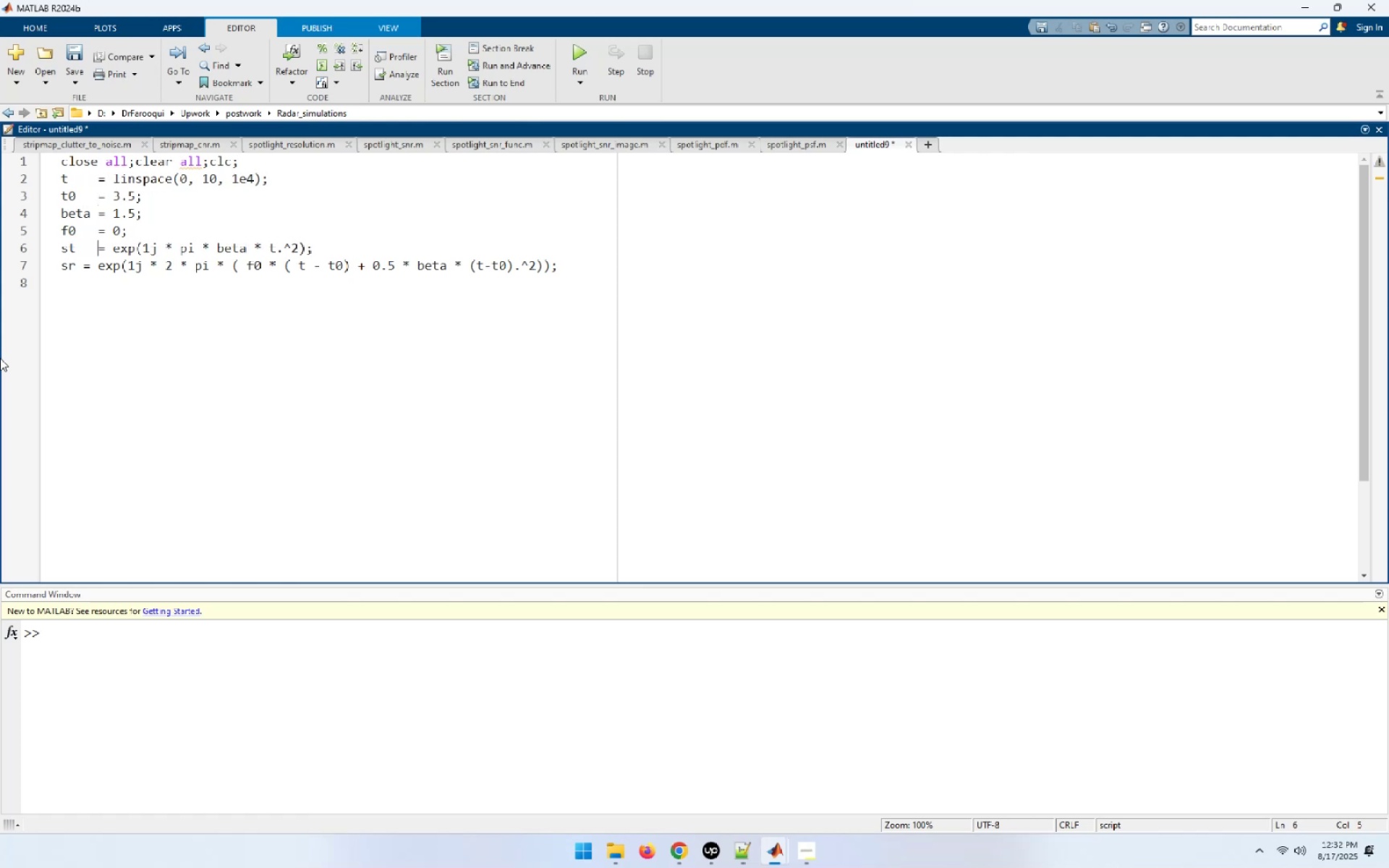 
key(Space)
 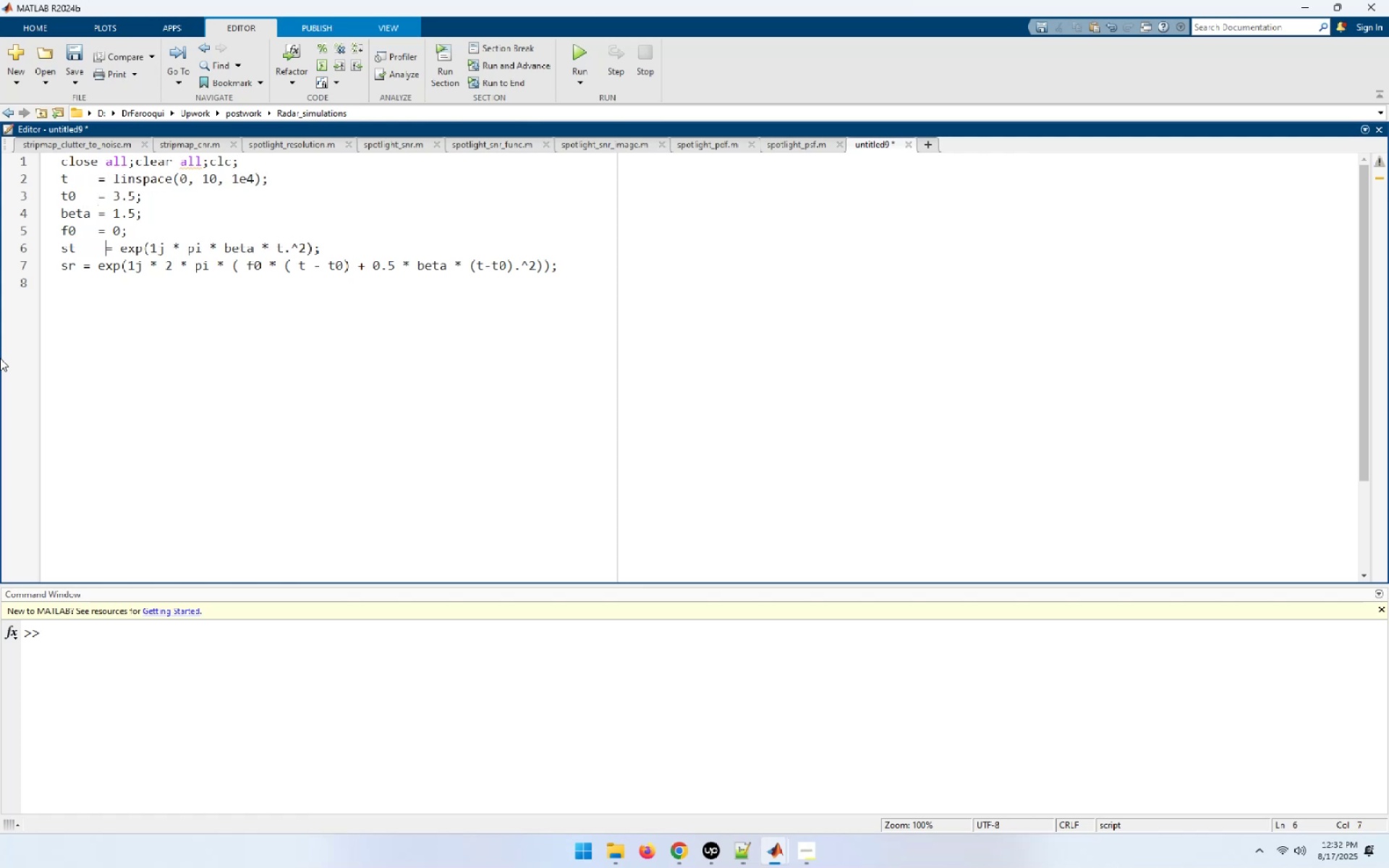 
key(Backspace)
 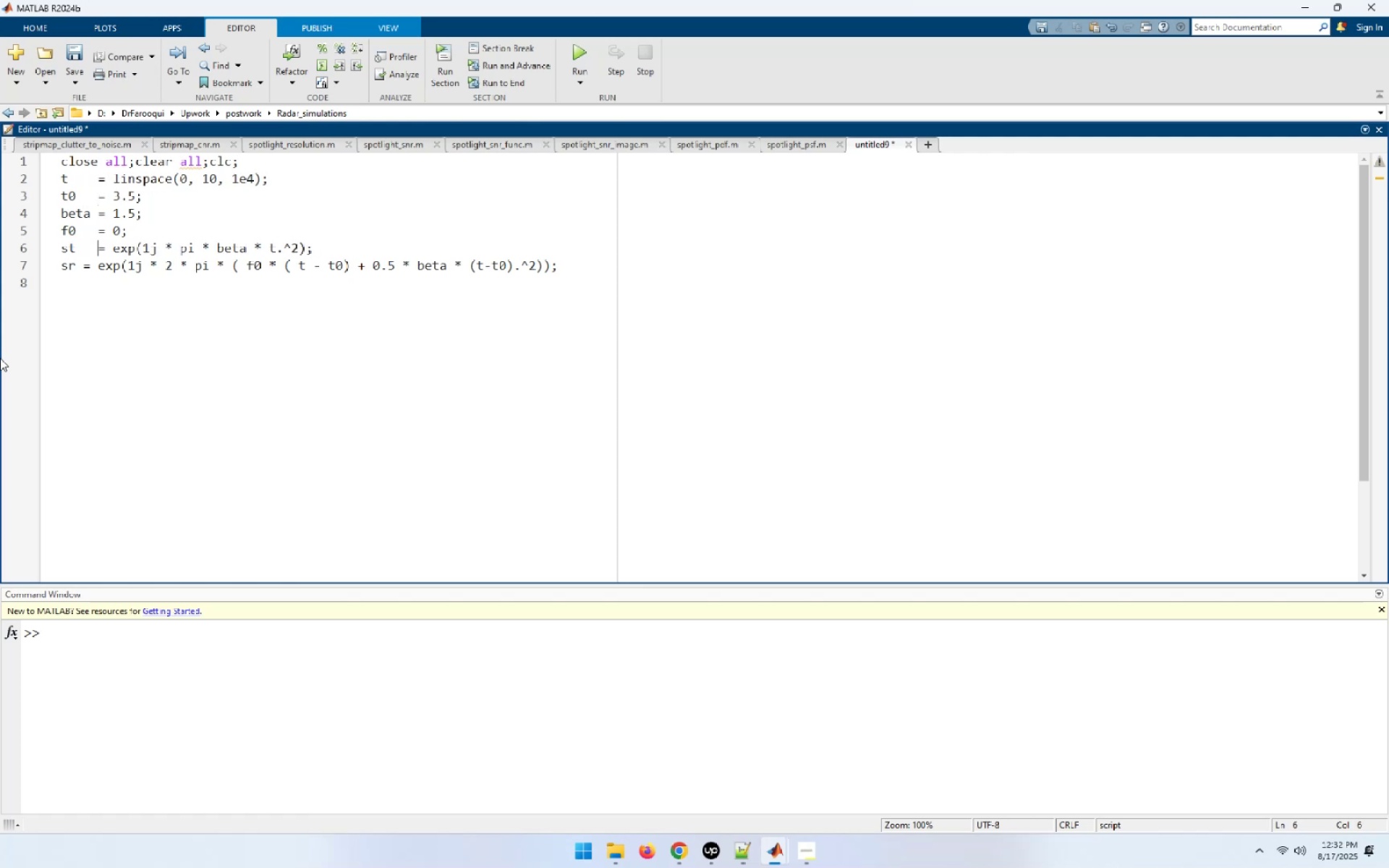 
key(ArrowDown)
 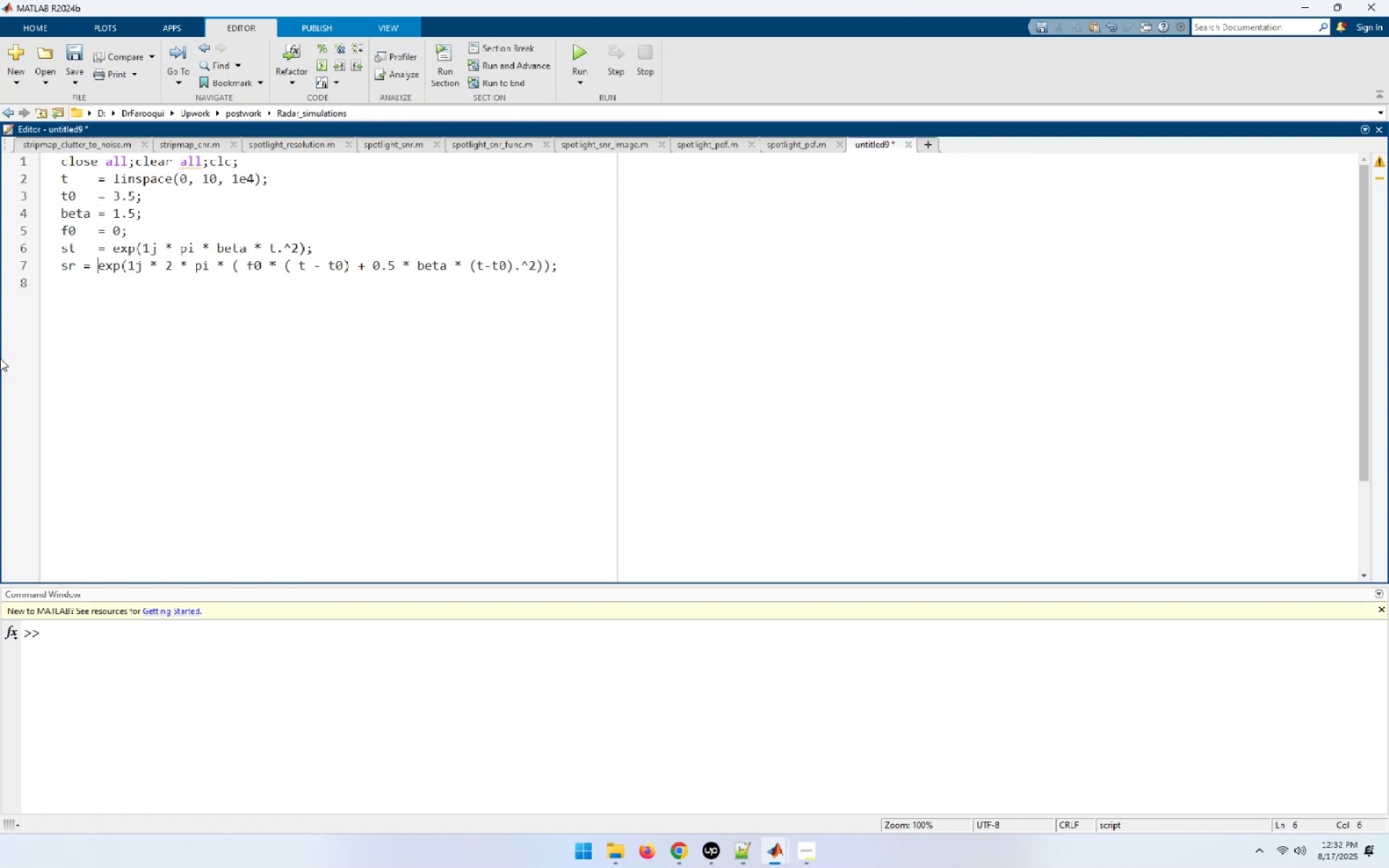 
key(ArrowLeft)
 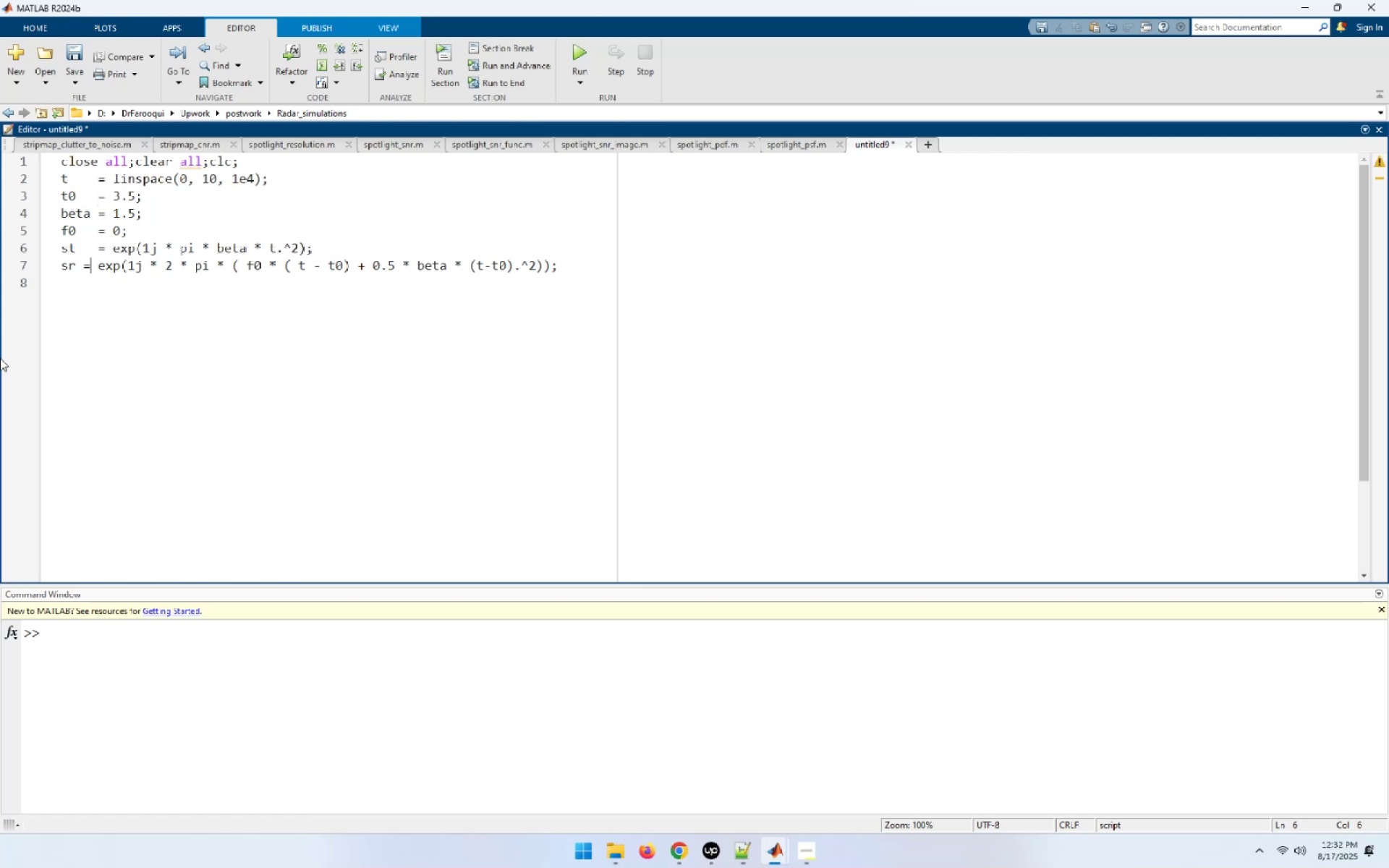 
key(ArrowLeft)
 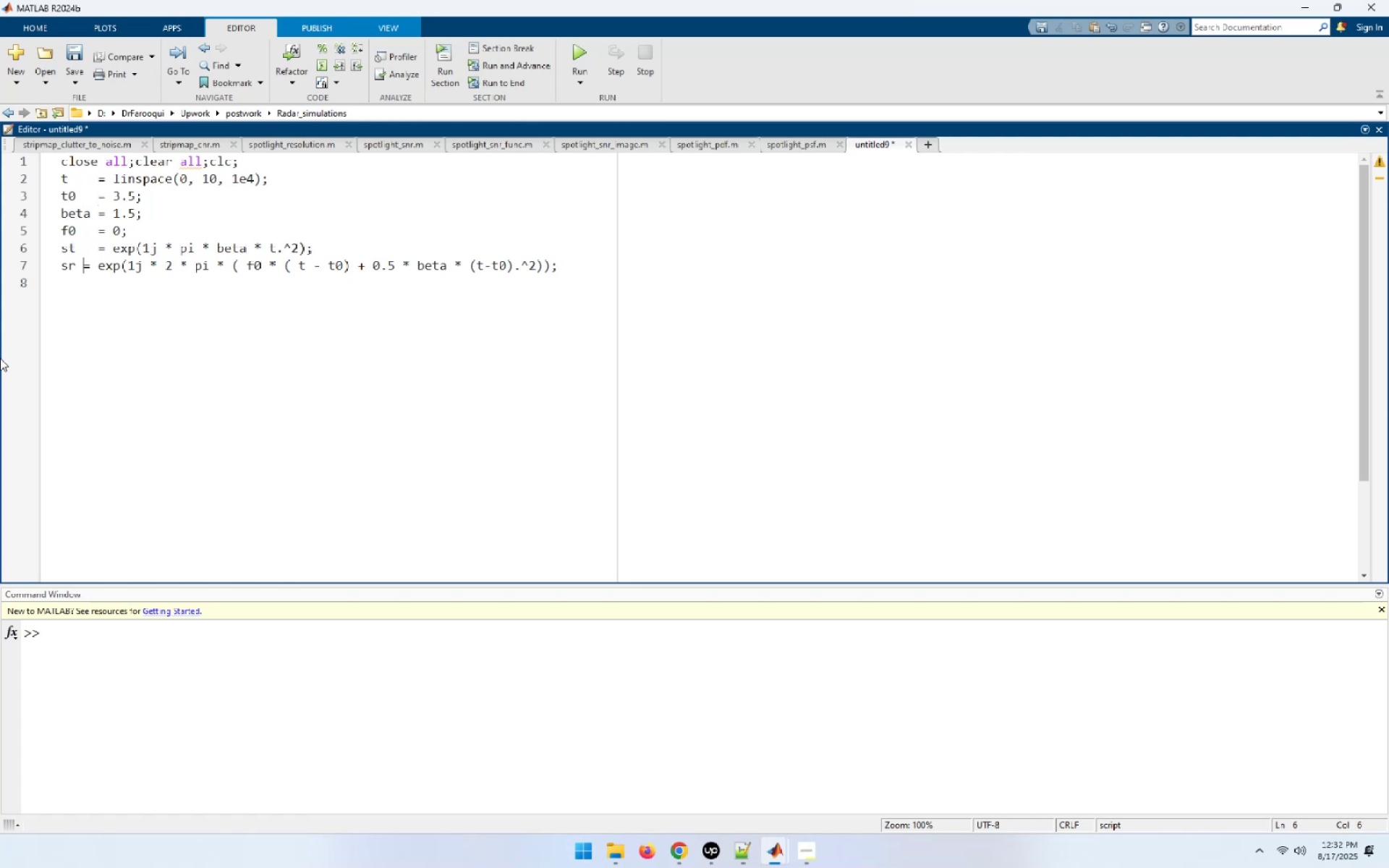 
key(Space)
 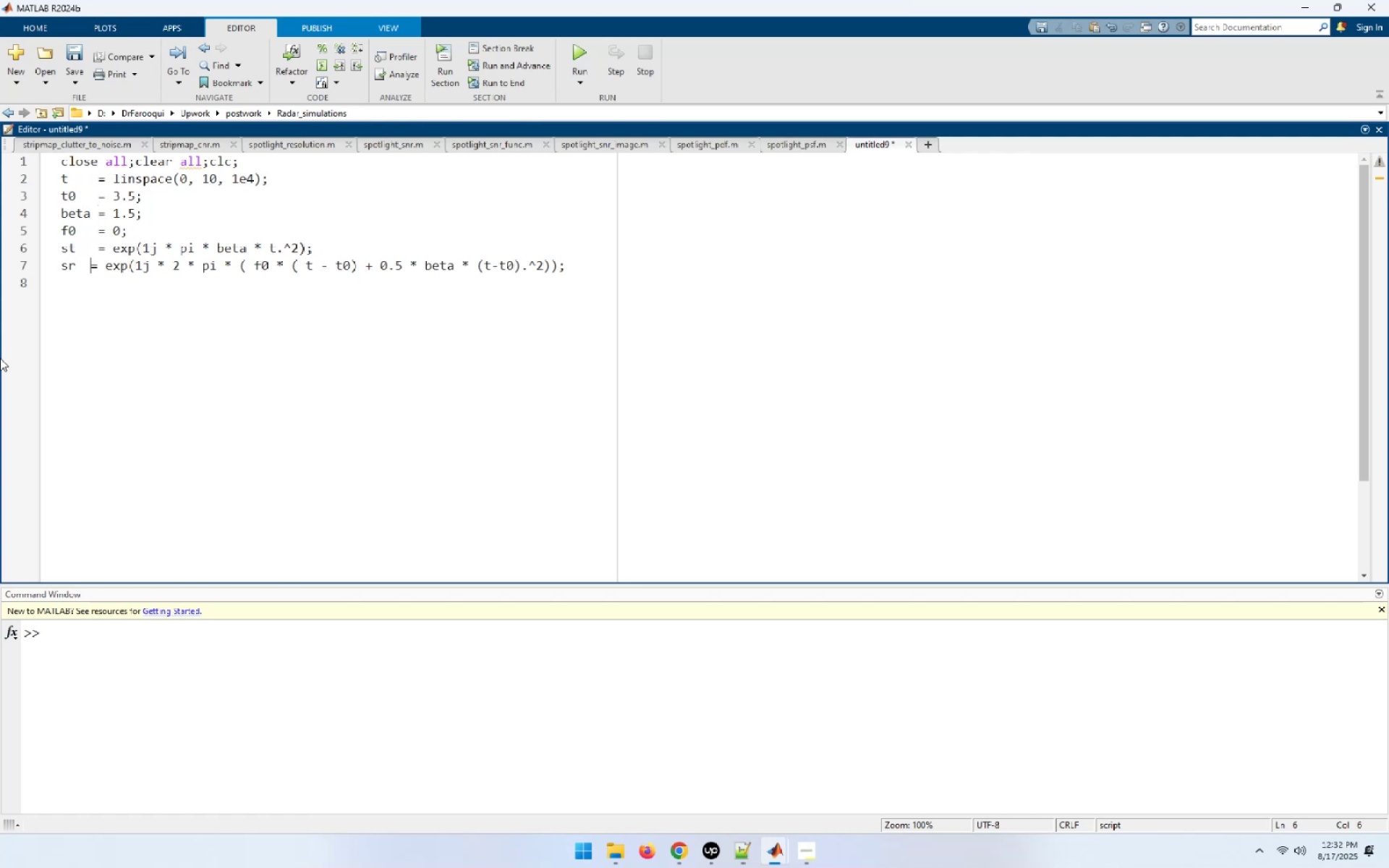 
key(Space)
 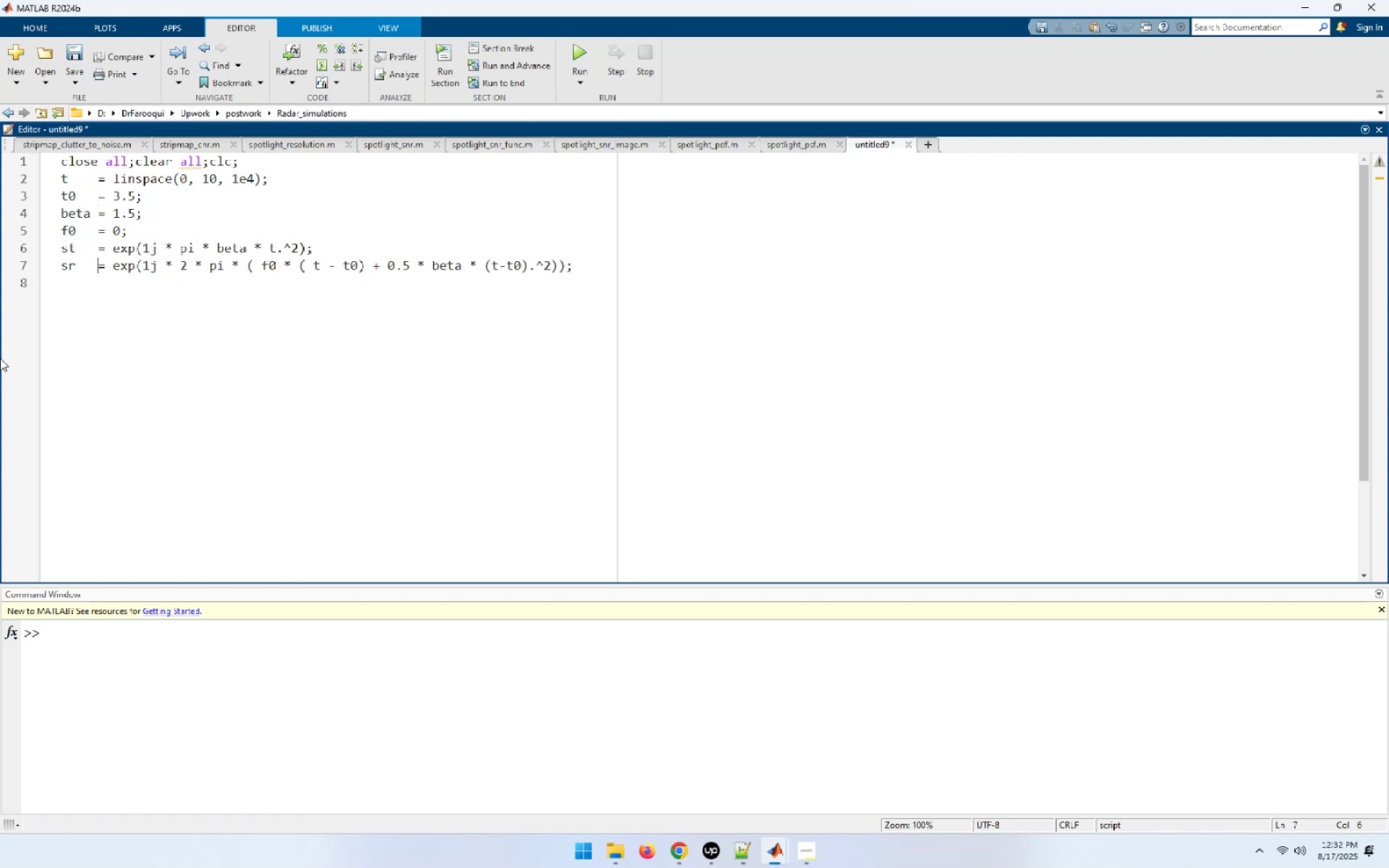 
key(End)
 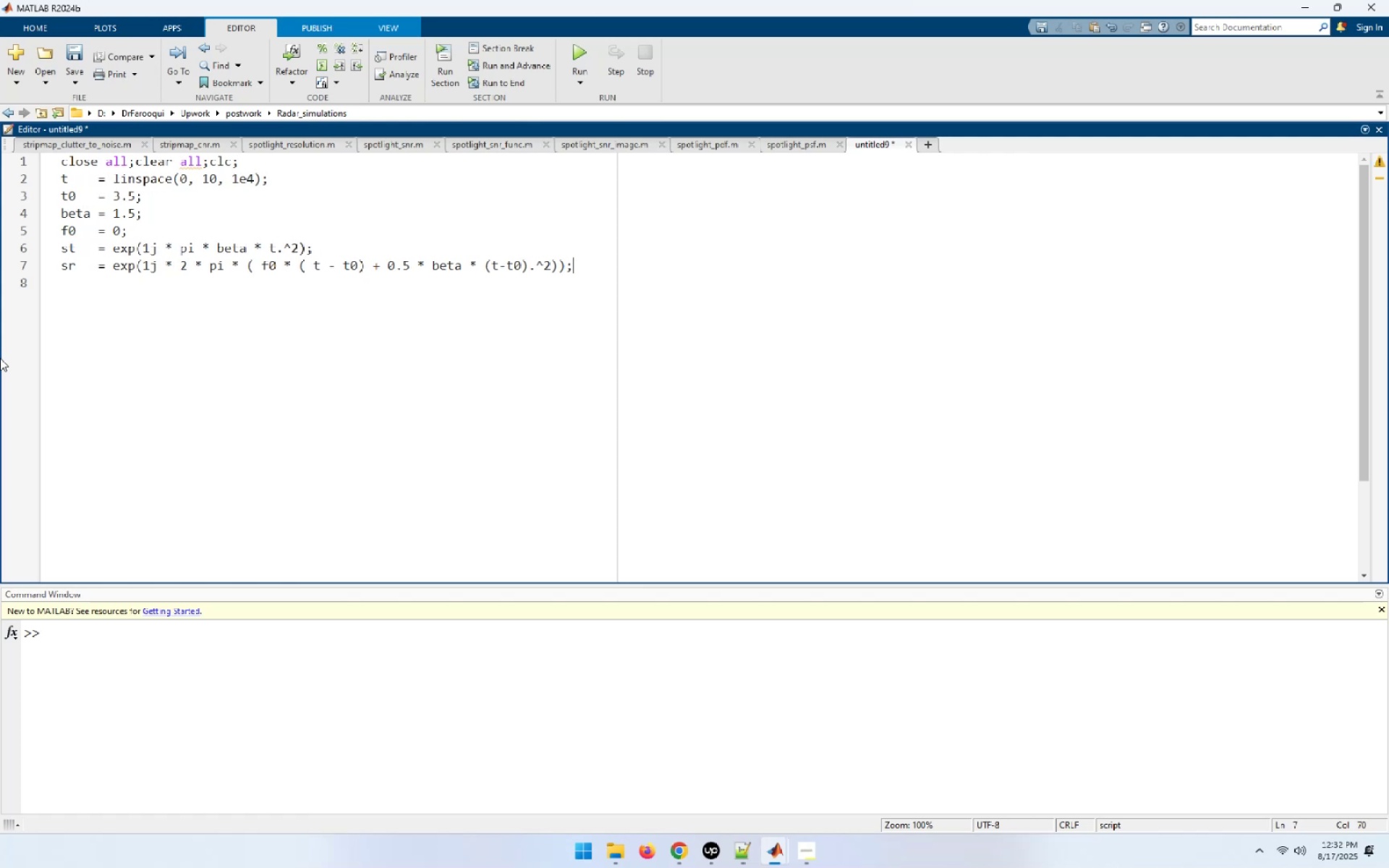 
key(NumpadEnter)
 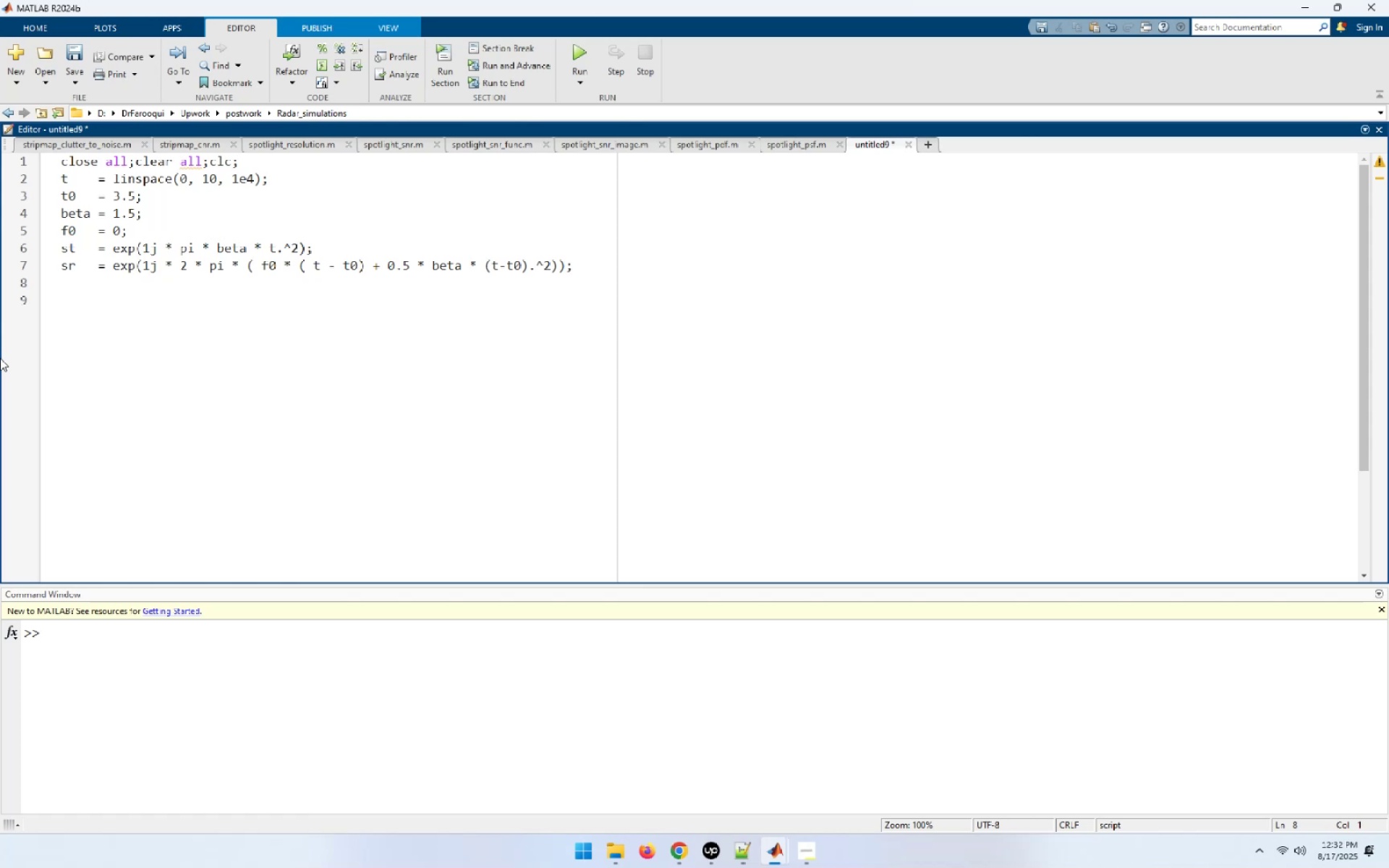 
key(Enter)
 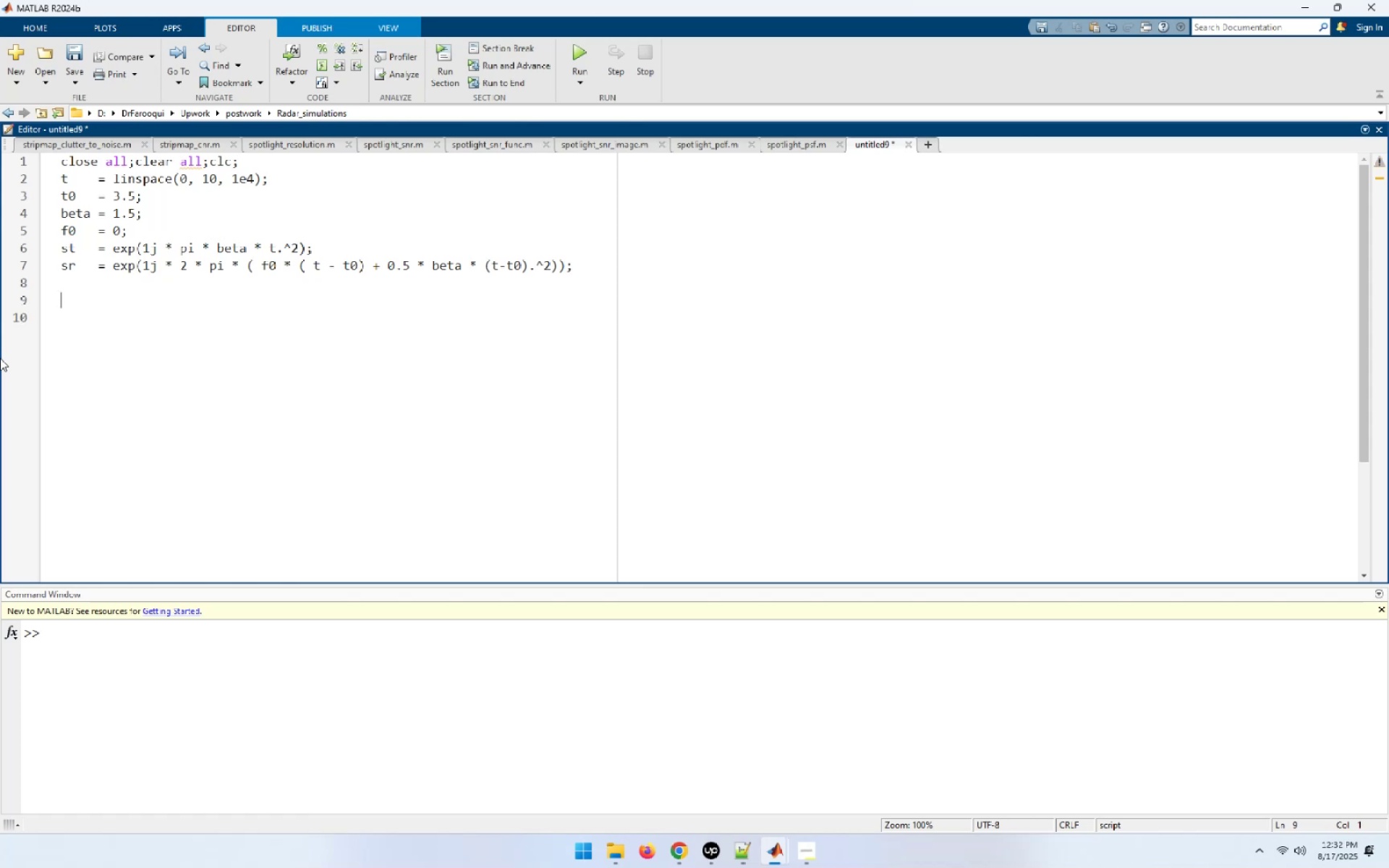 
hold_key(key=ShiftLeft, duration=0.39)
 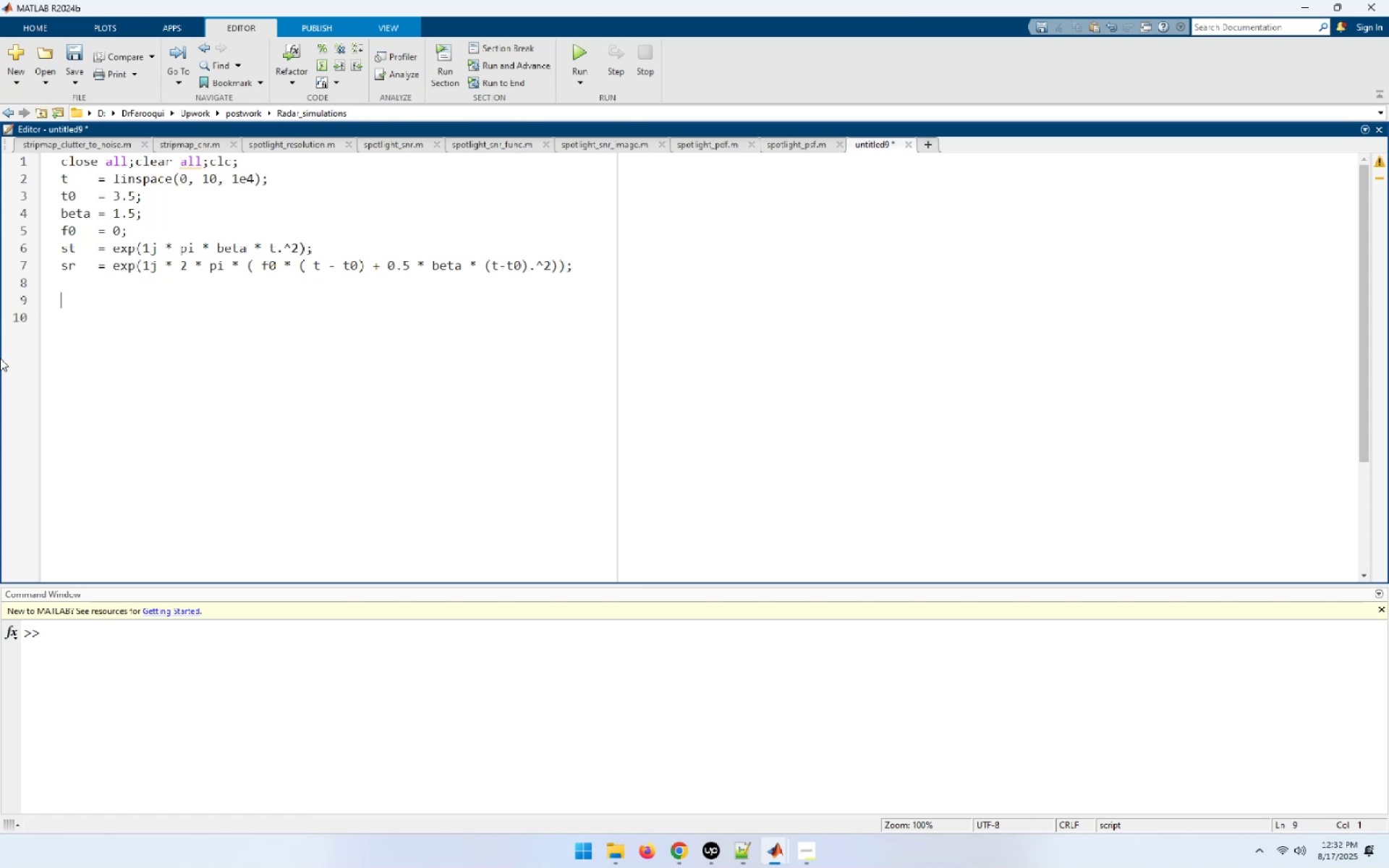 
type(H = fft(conf)
key(Backspace)
type(j(st));)
 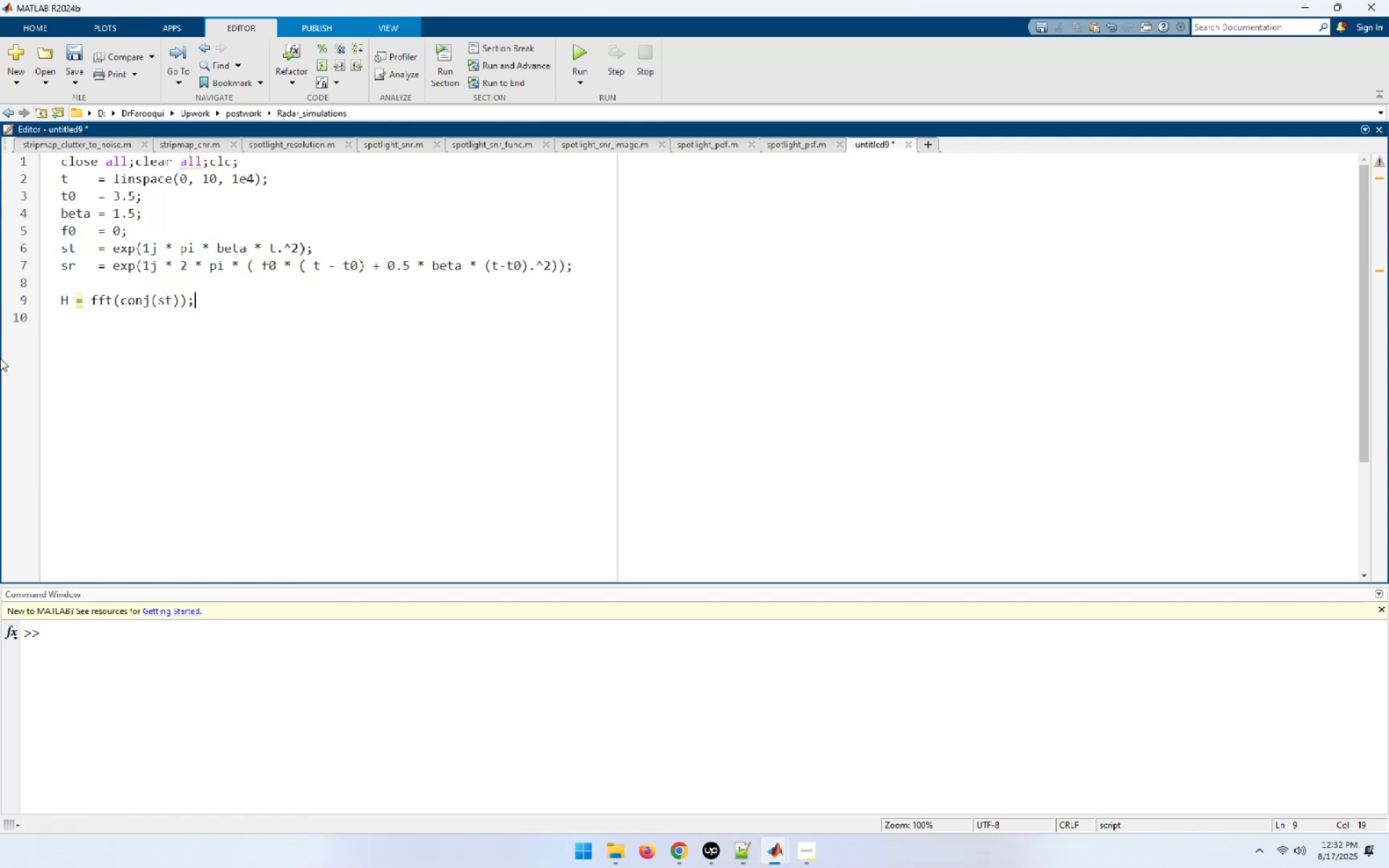 
key(Enter)
 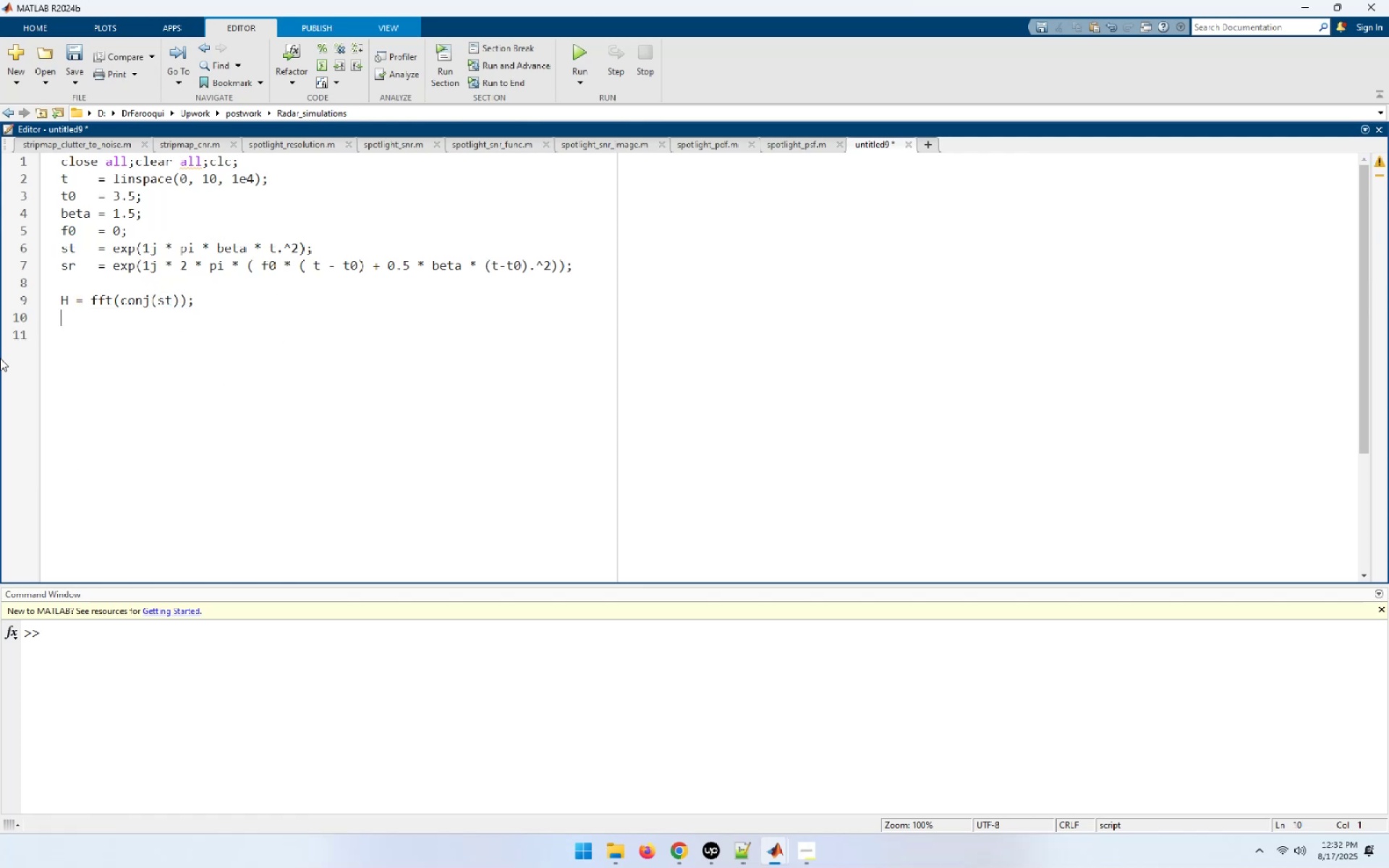 
type(S = fft(sr);)
 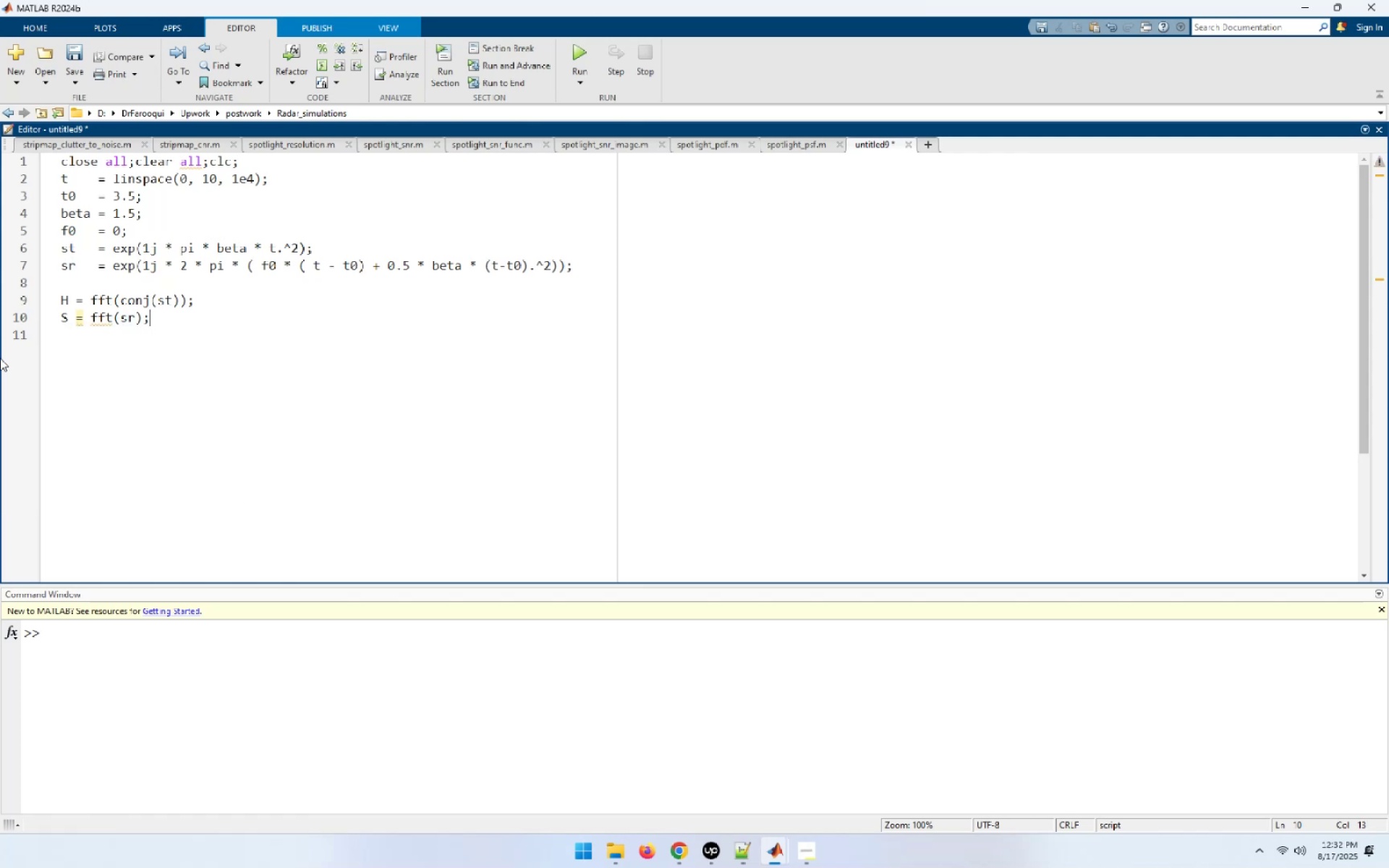 
key(Enter)
 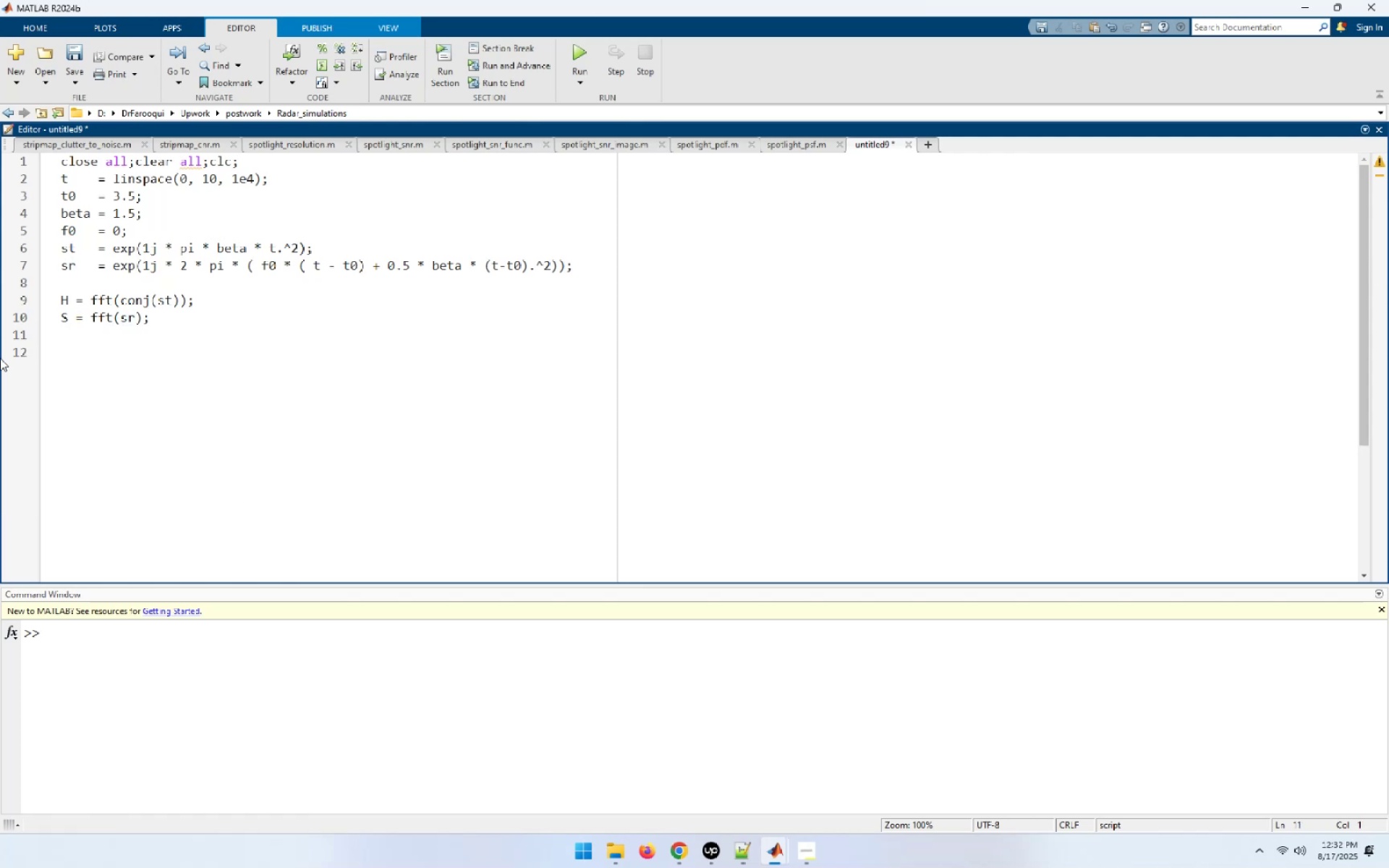 
type(so = (ifft(S ./)
key(Backspace)
type(* H));)
 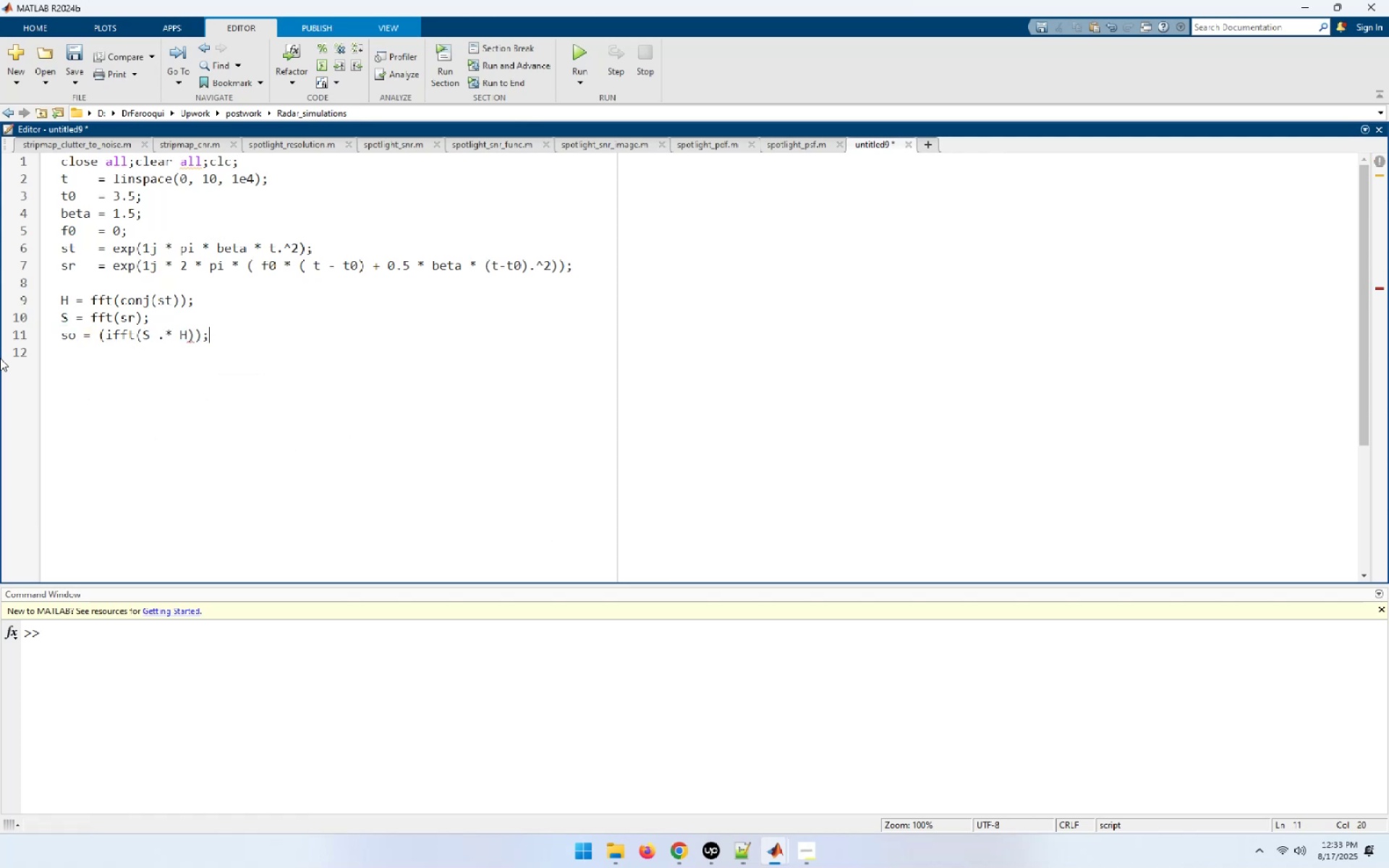 
key(Enter)
 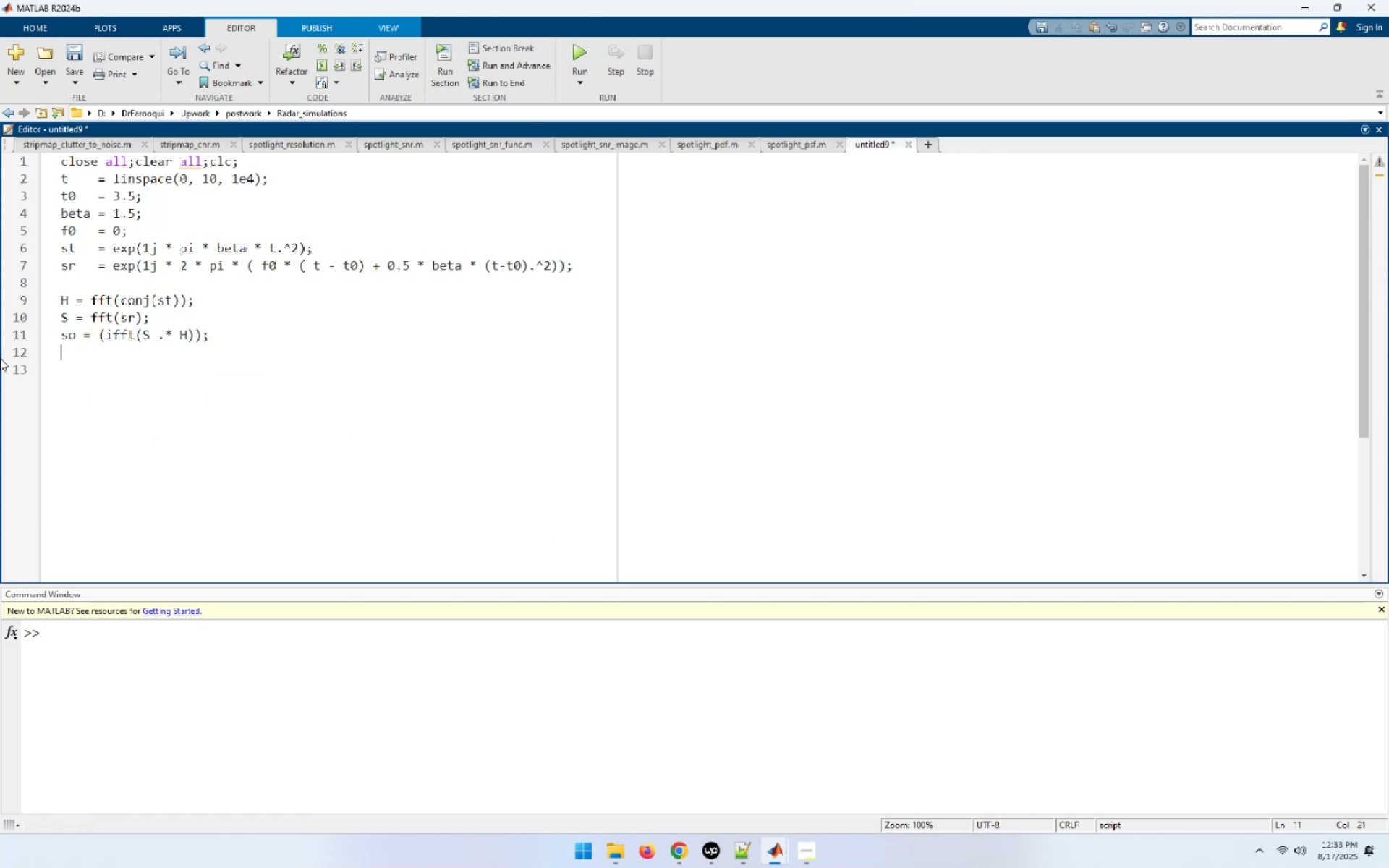 
key(Enter)
 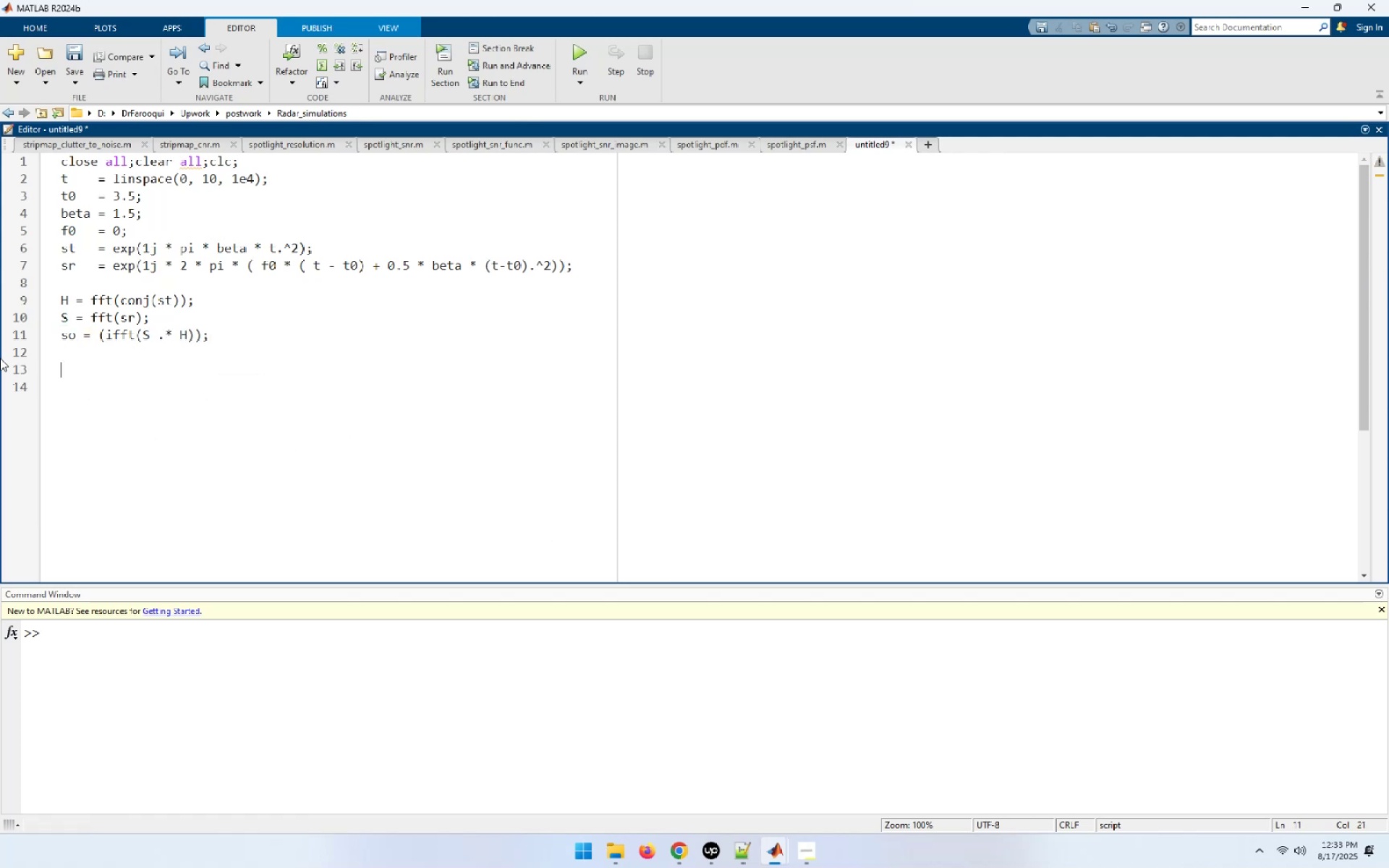 
type(figure,)
 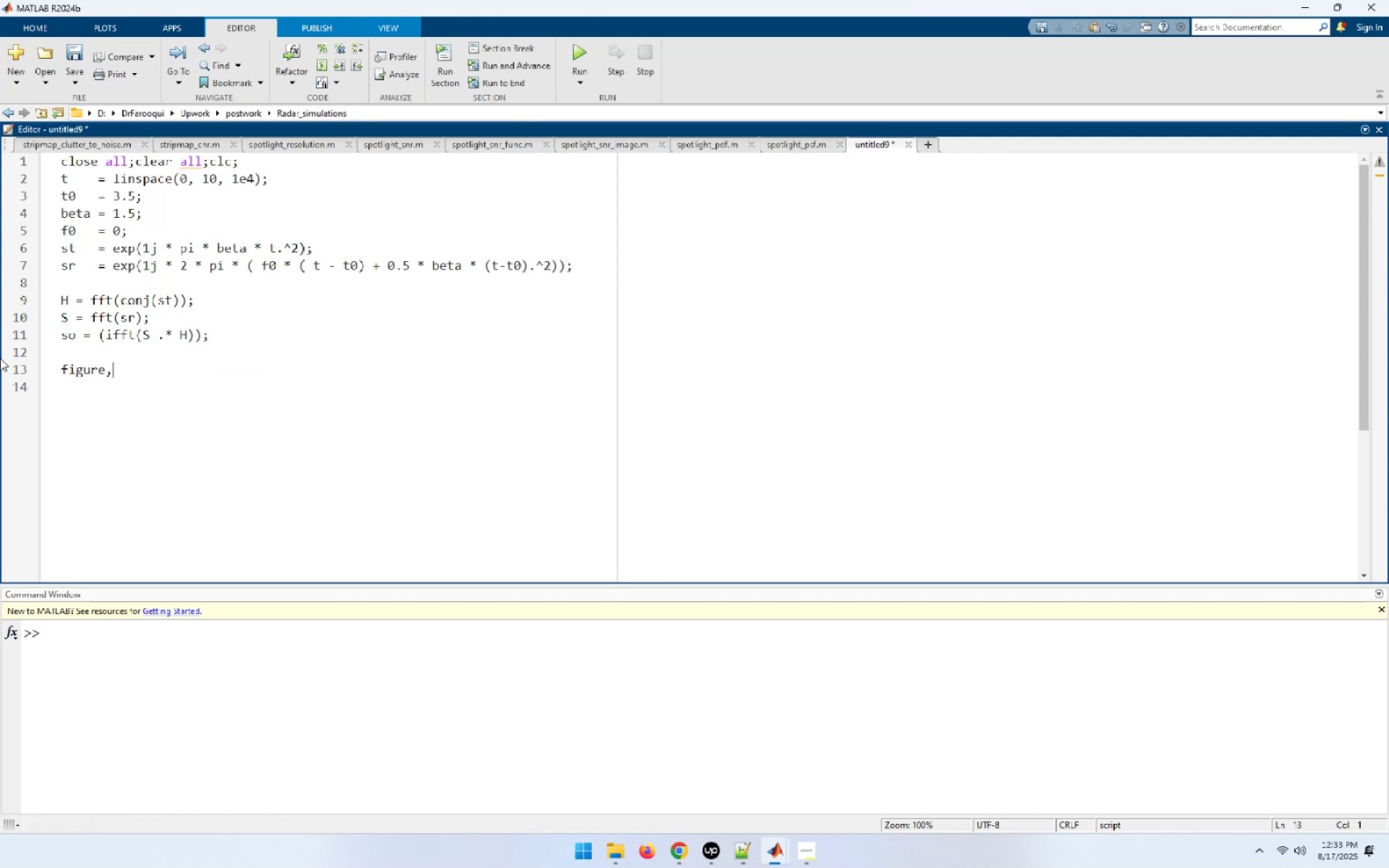 
key(Enter)
 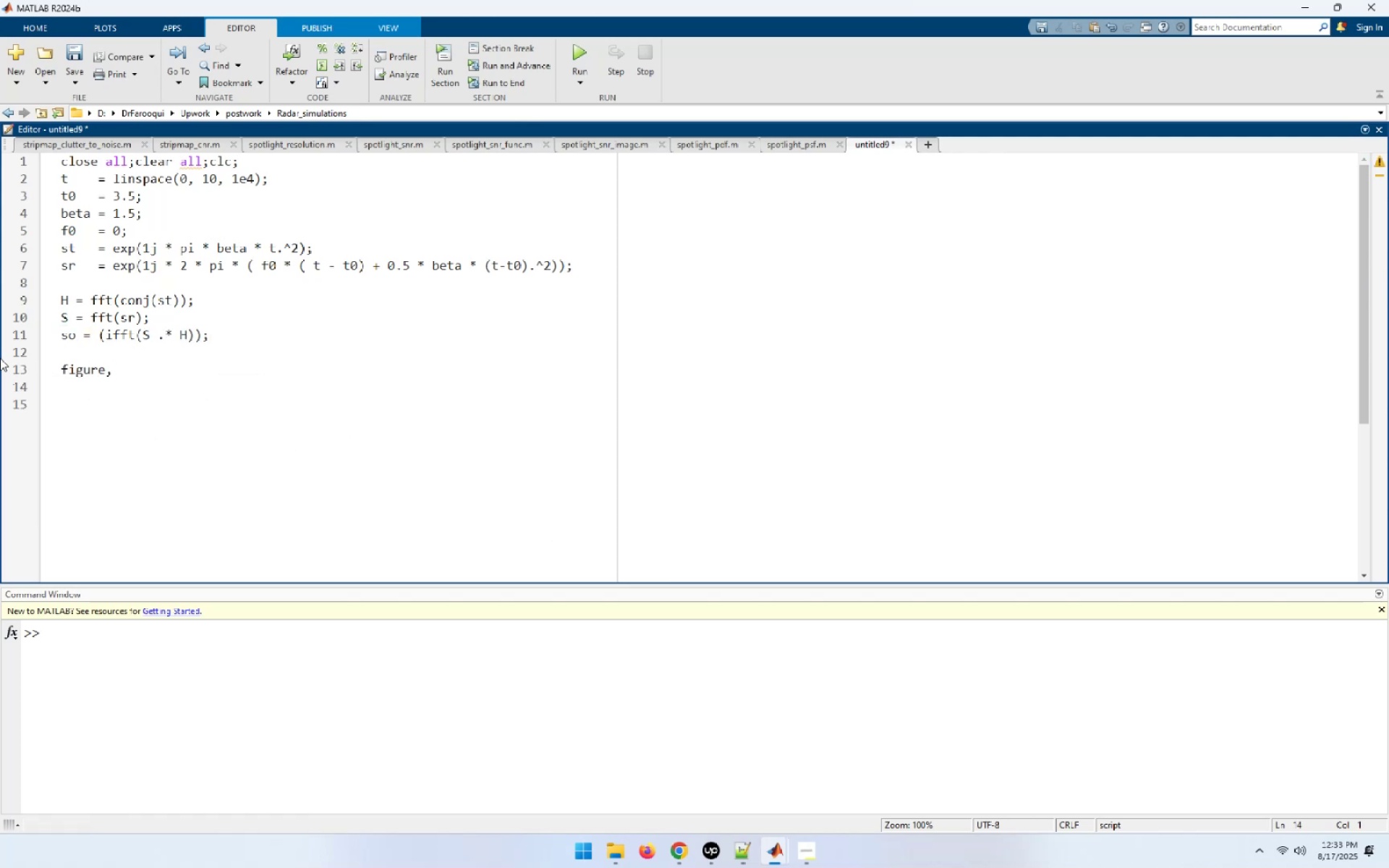 
type(subplot(211);)
 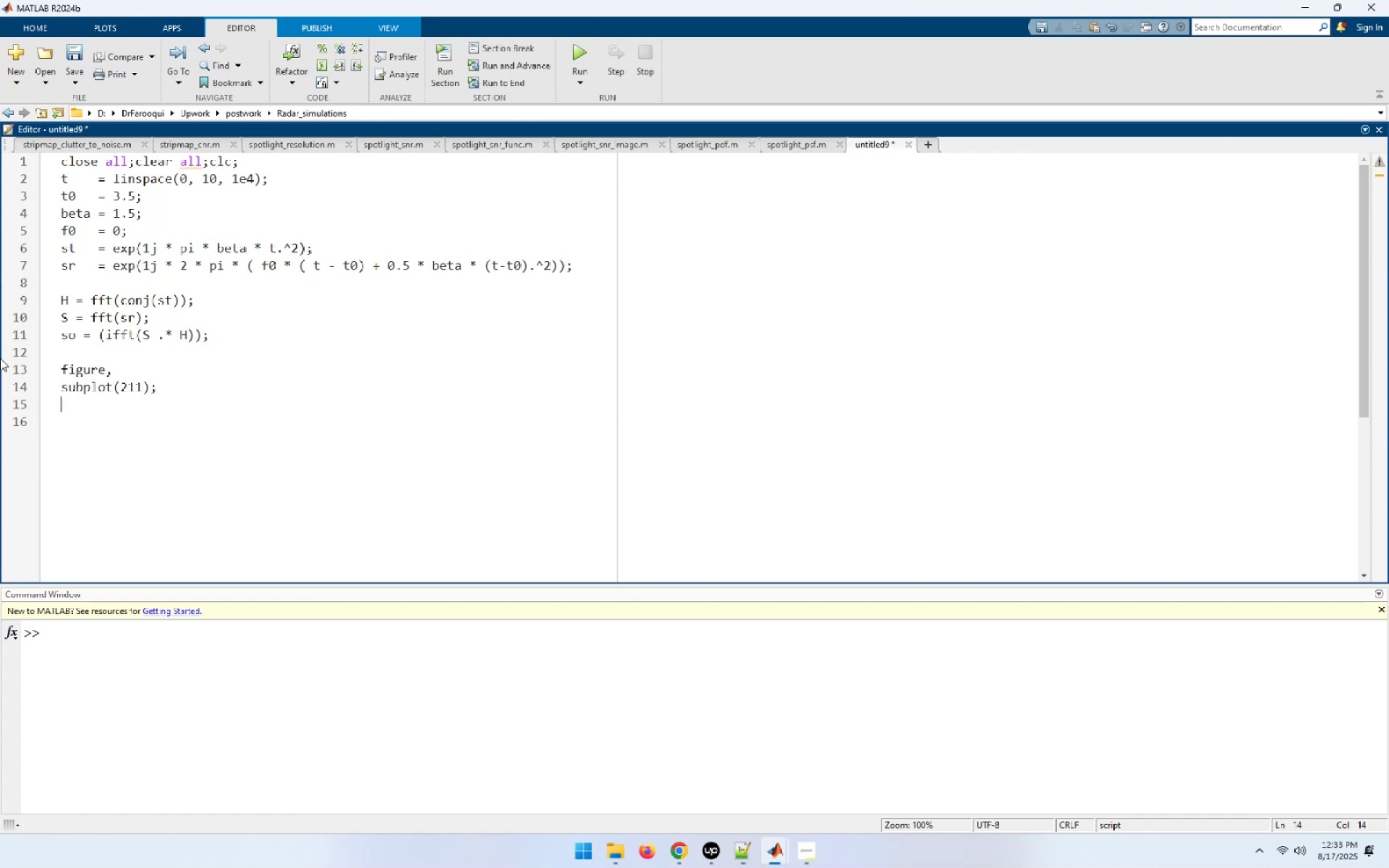 
 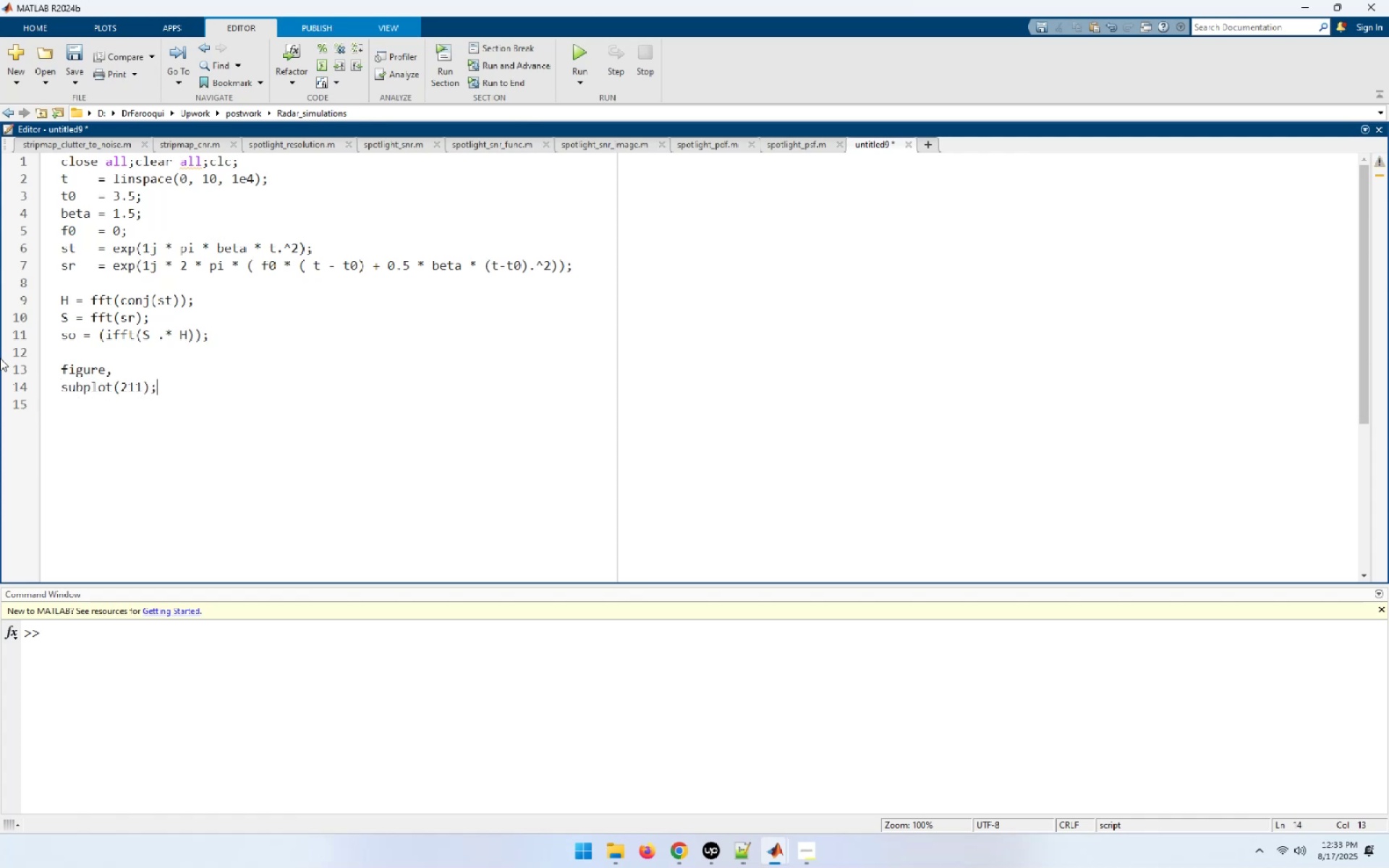 
key(Enter)
 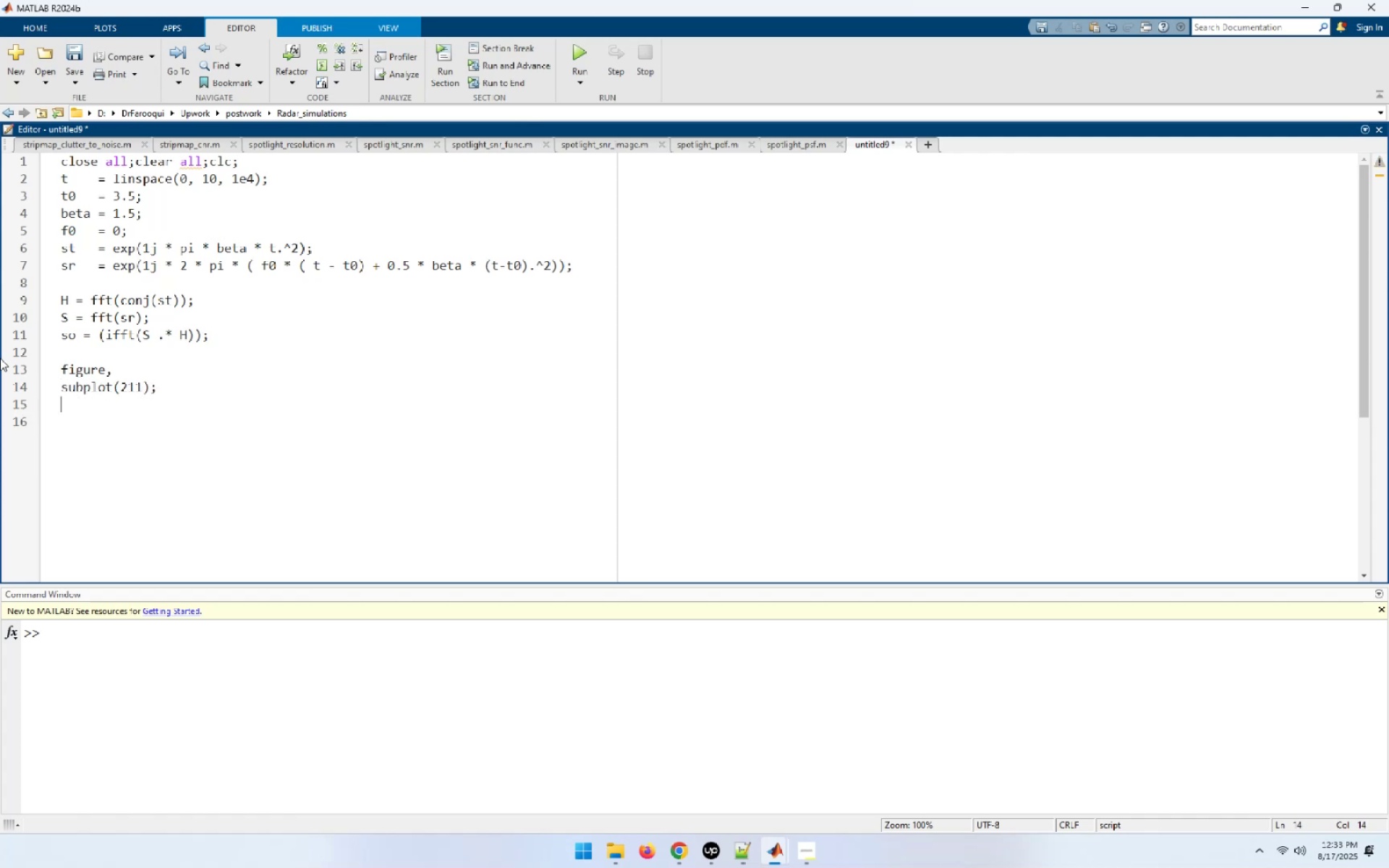 
type(plot(t, real(sr));)
 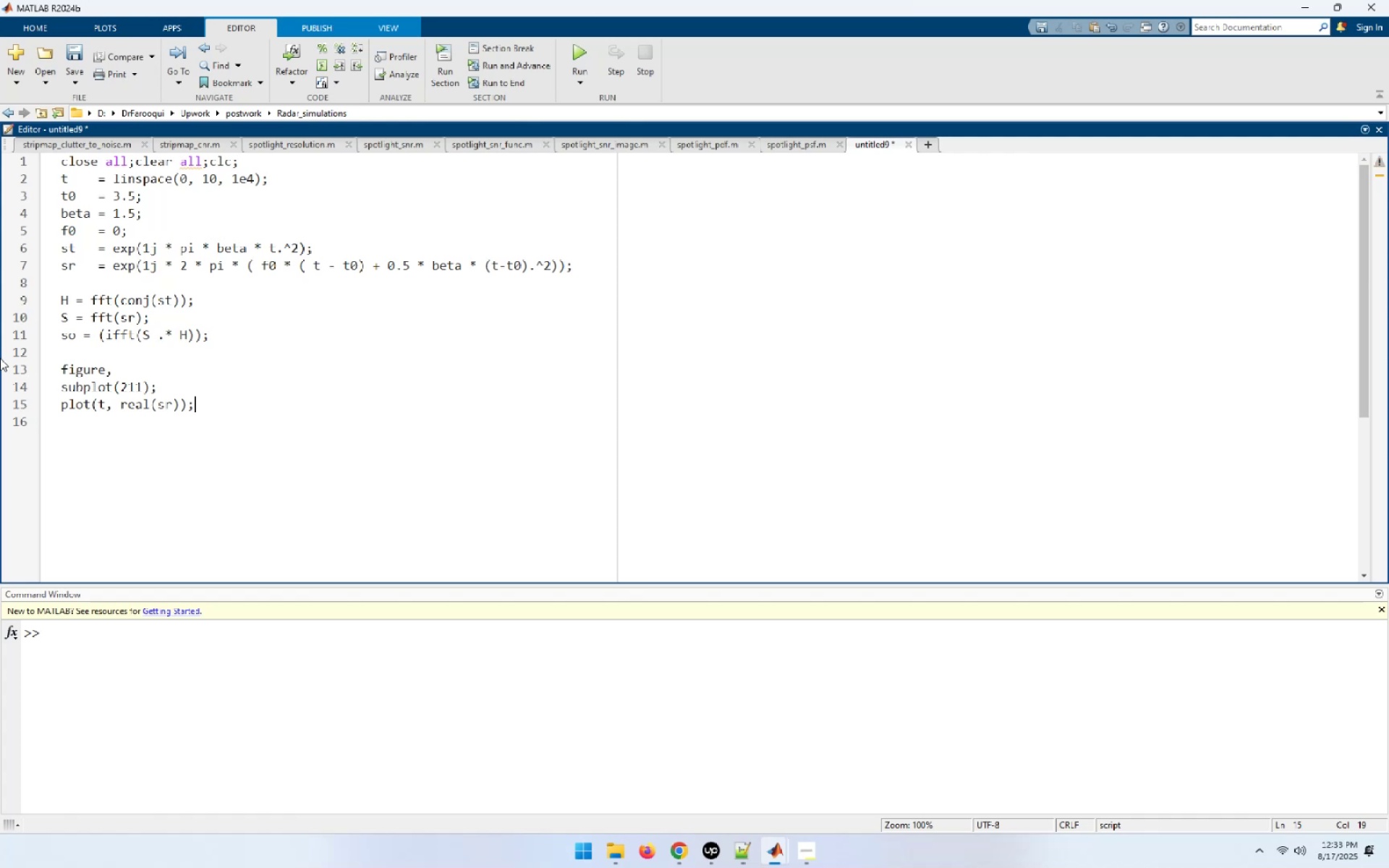 
 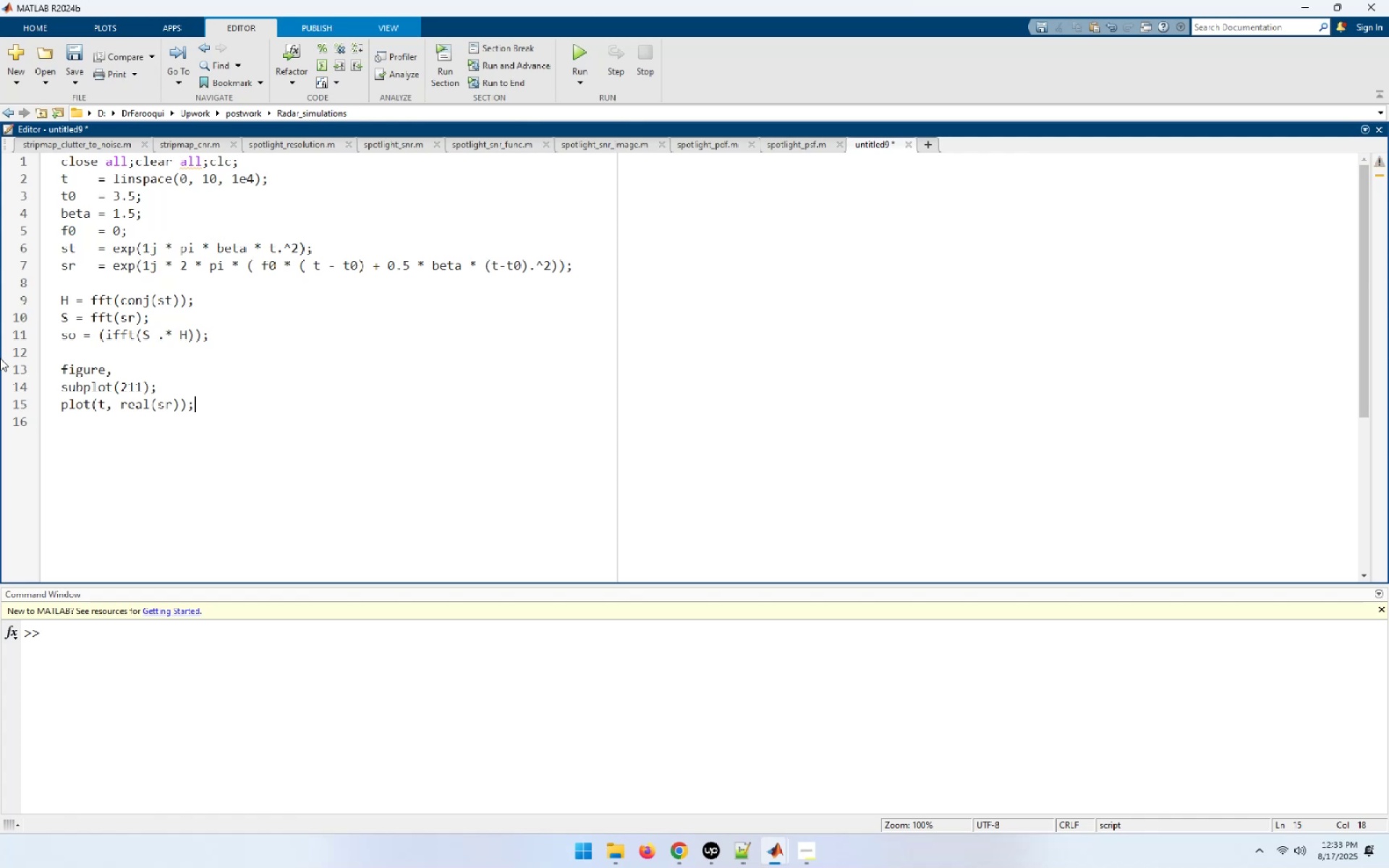 
key(Enter)
 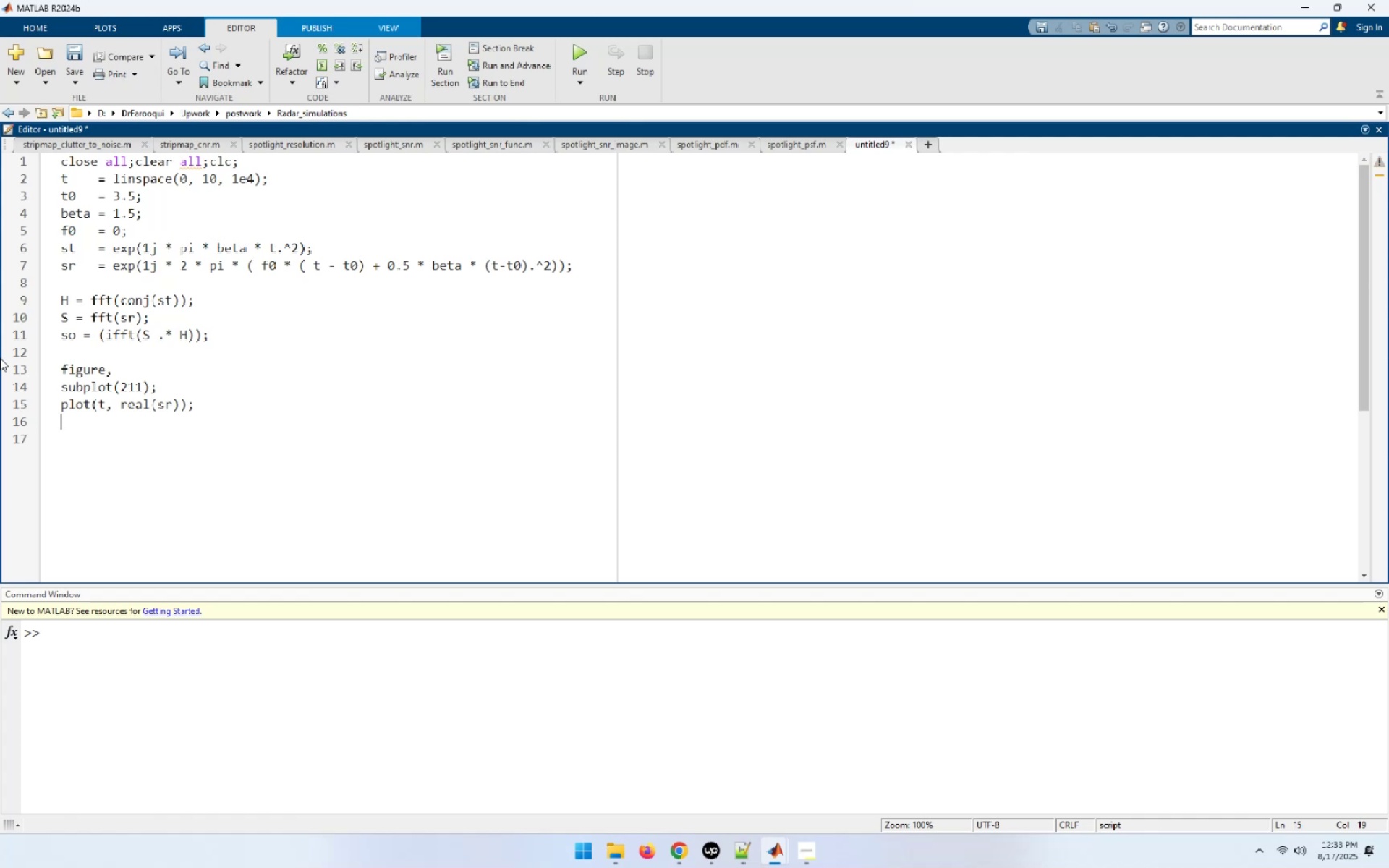 
type(title(R)
key(Backspace)
type('Return Signal');)
 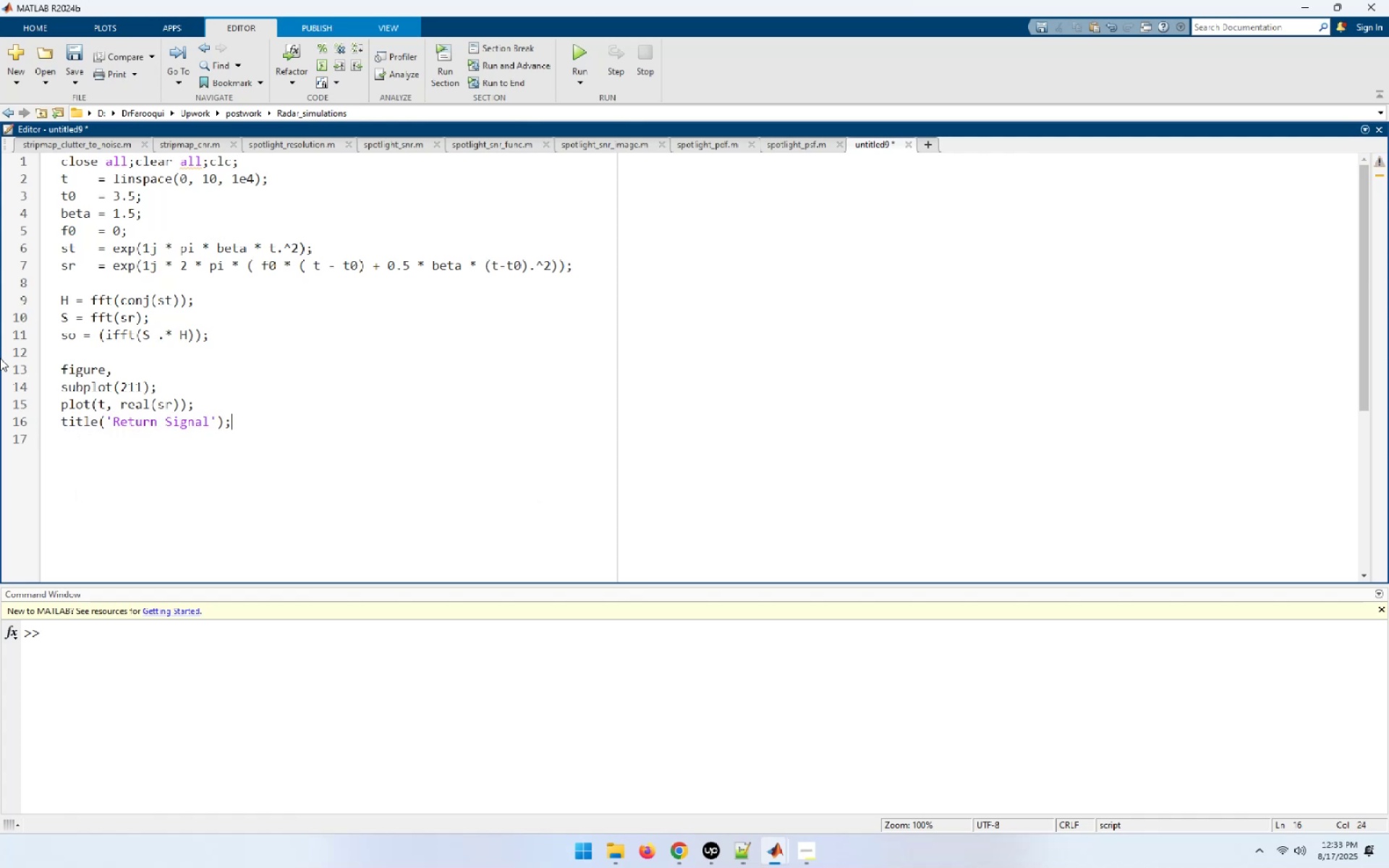 
key(Enter)
 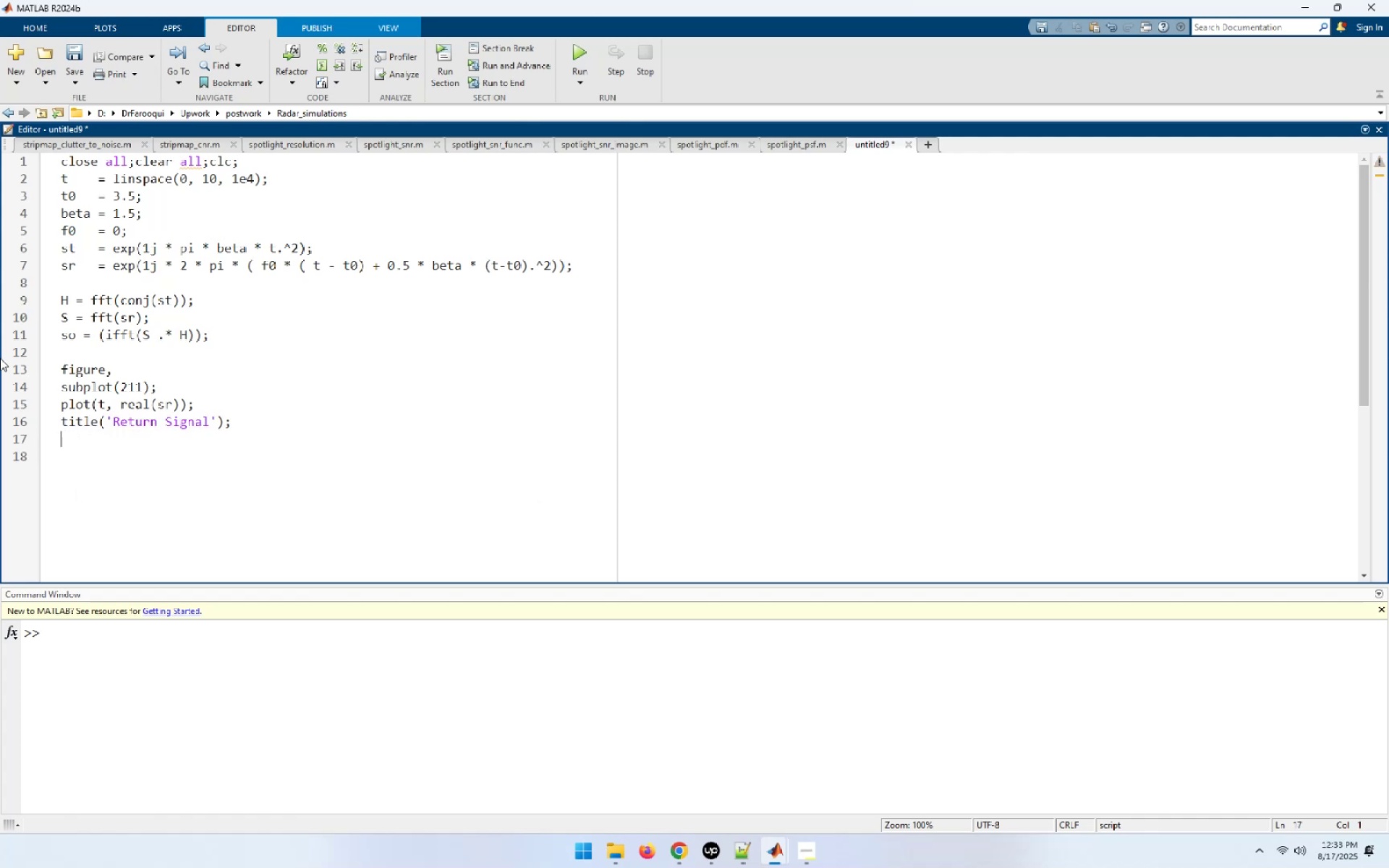 
type(ylane)
key(Tab)
key(Backspace)
key(Backspace)
key(Backspace)
 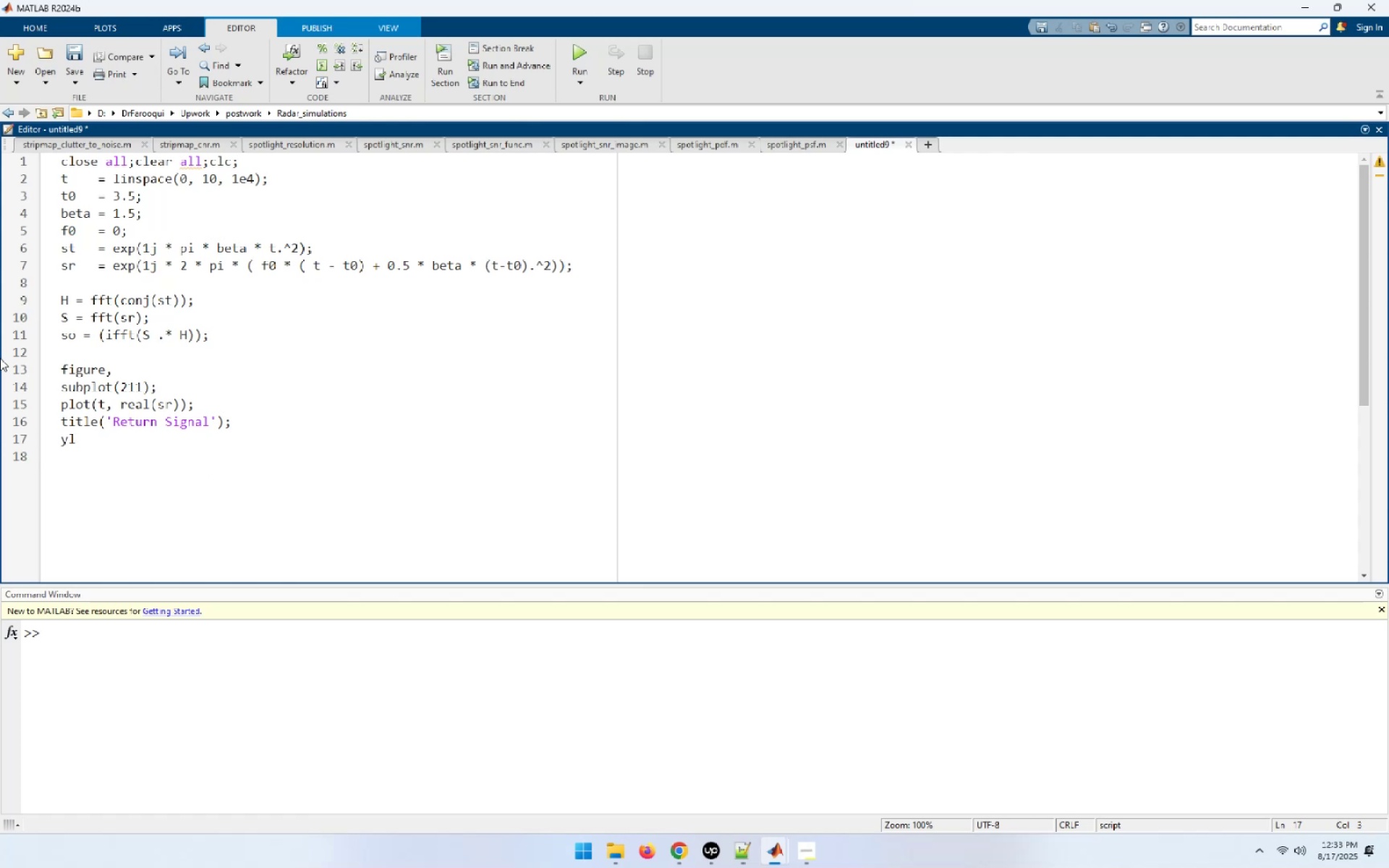 
wait(5.92)
 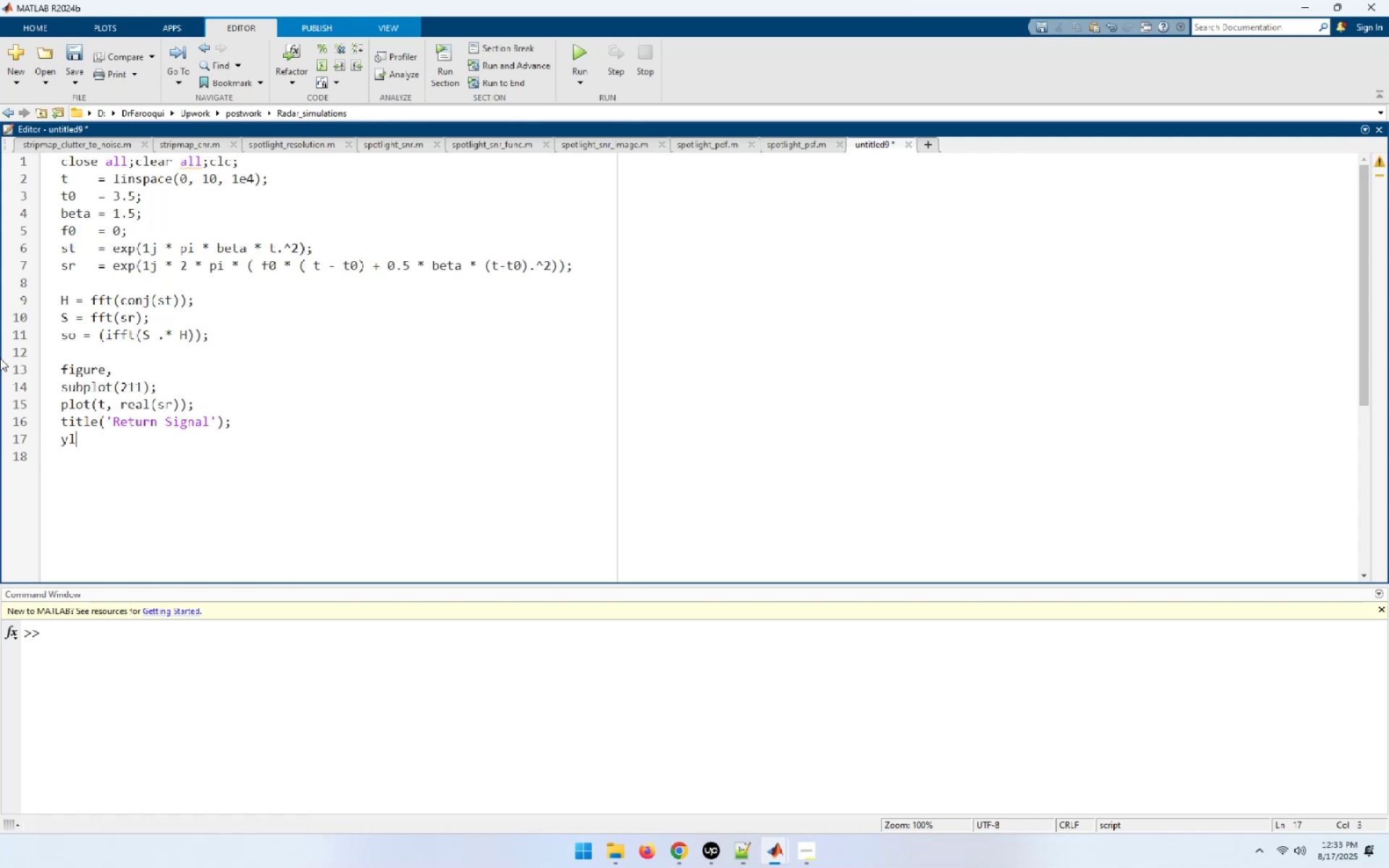 
type(a)
key(Tab)
type(('Real [S_r(t))
 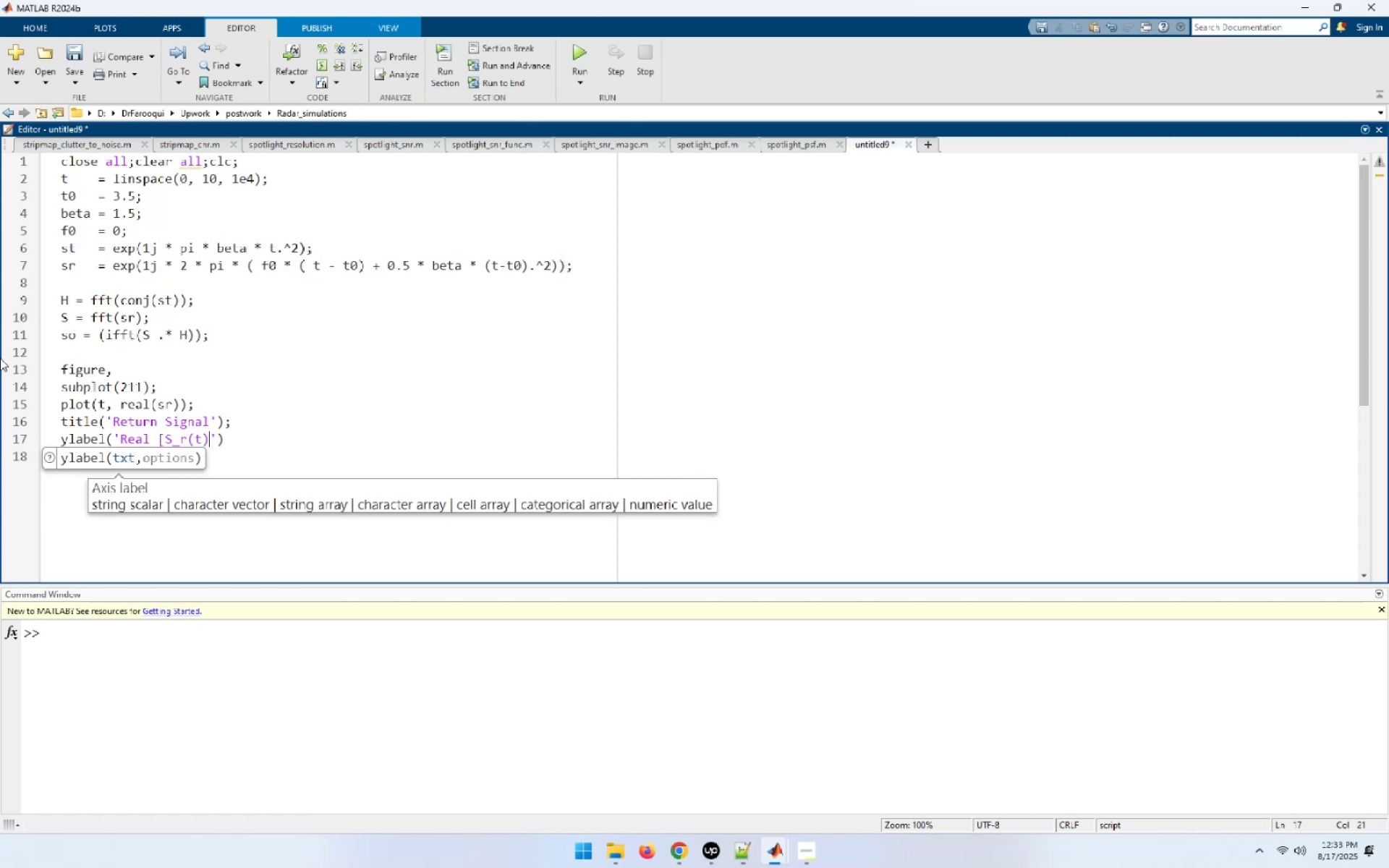 
key(BracketRight)
 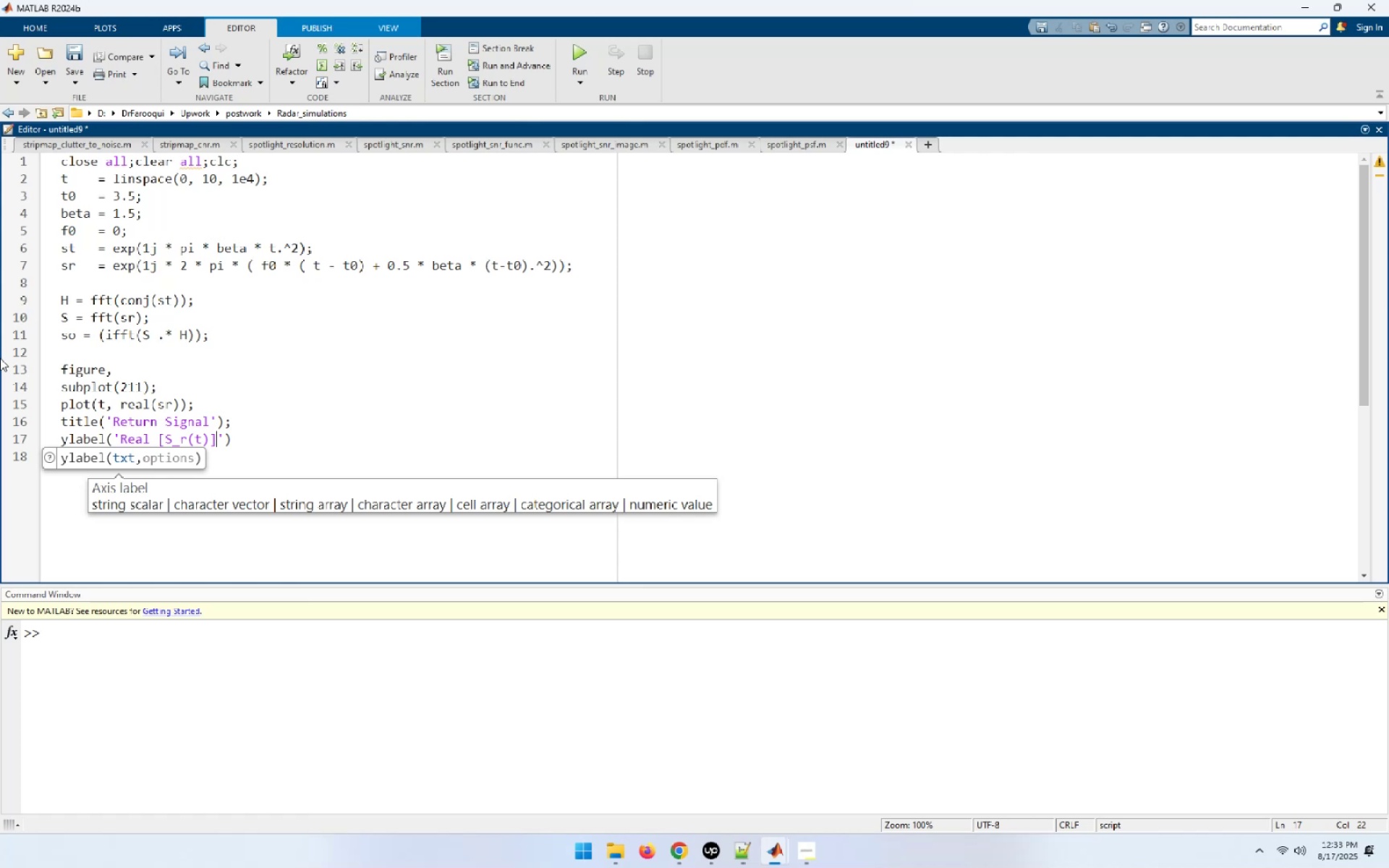 
key(Quote)
 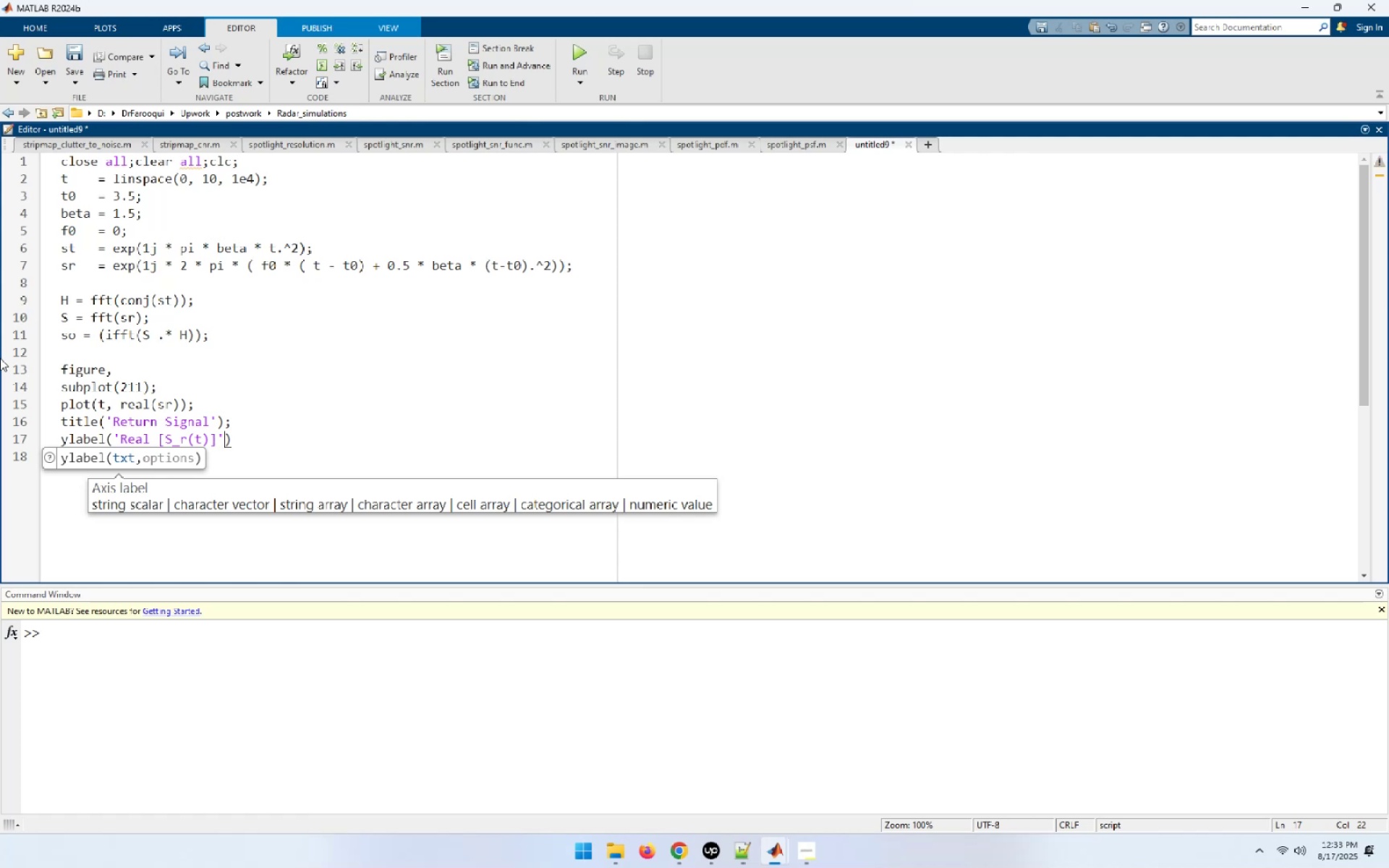 
key(Shift+0)
 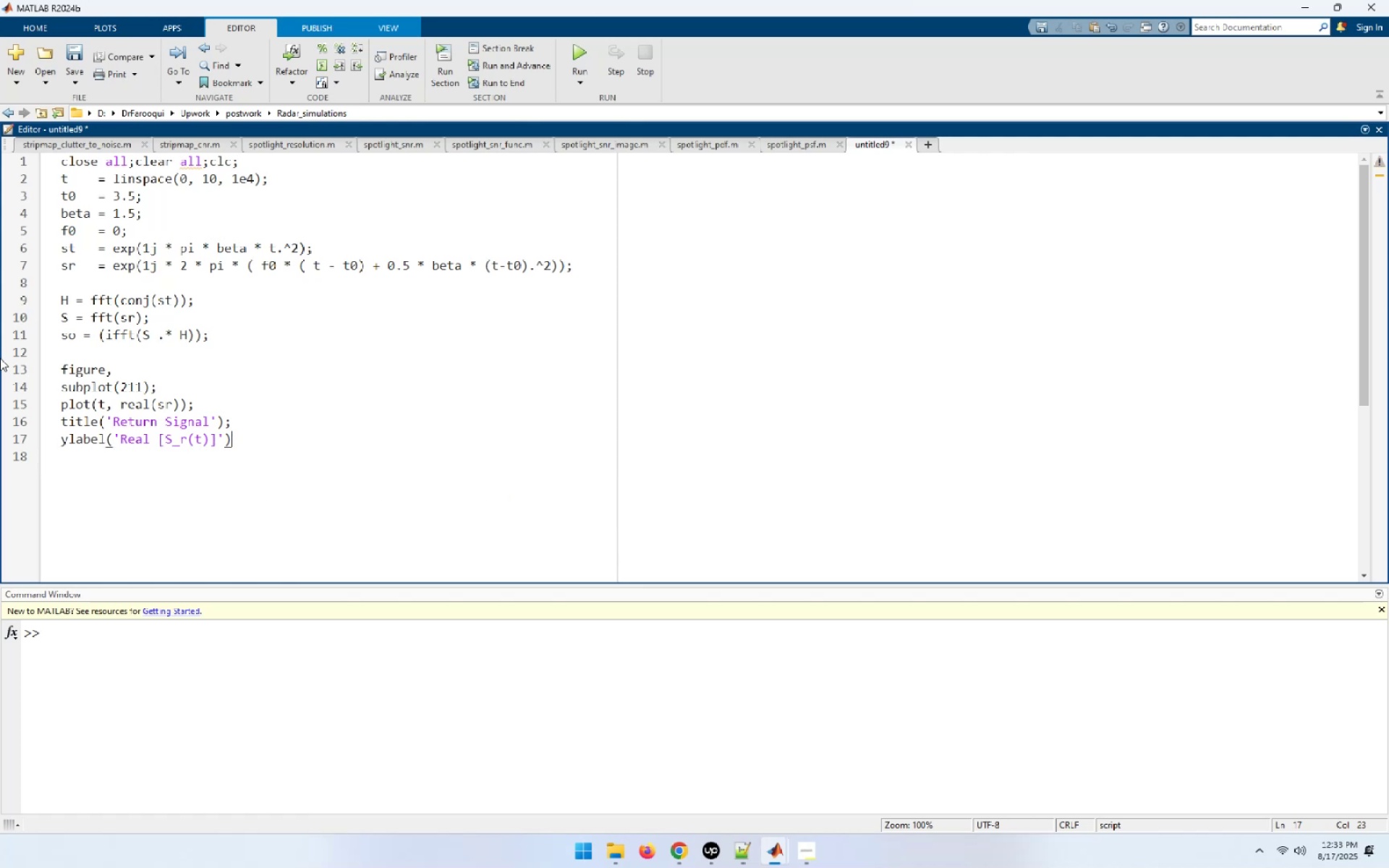 
key(Semicolon)
 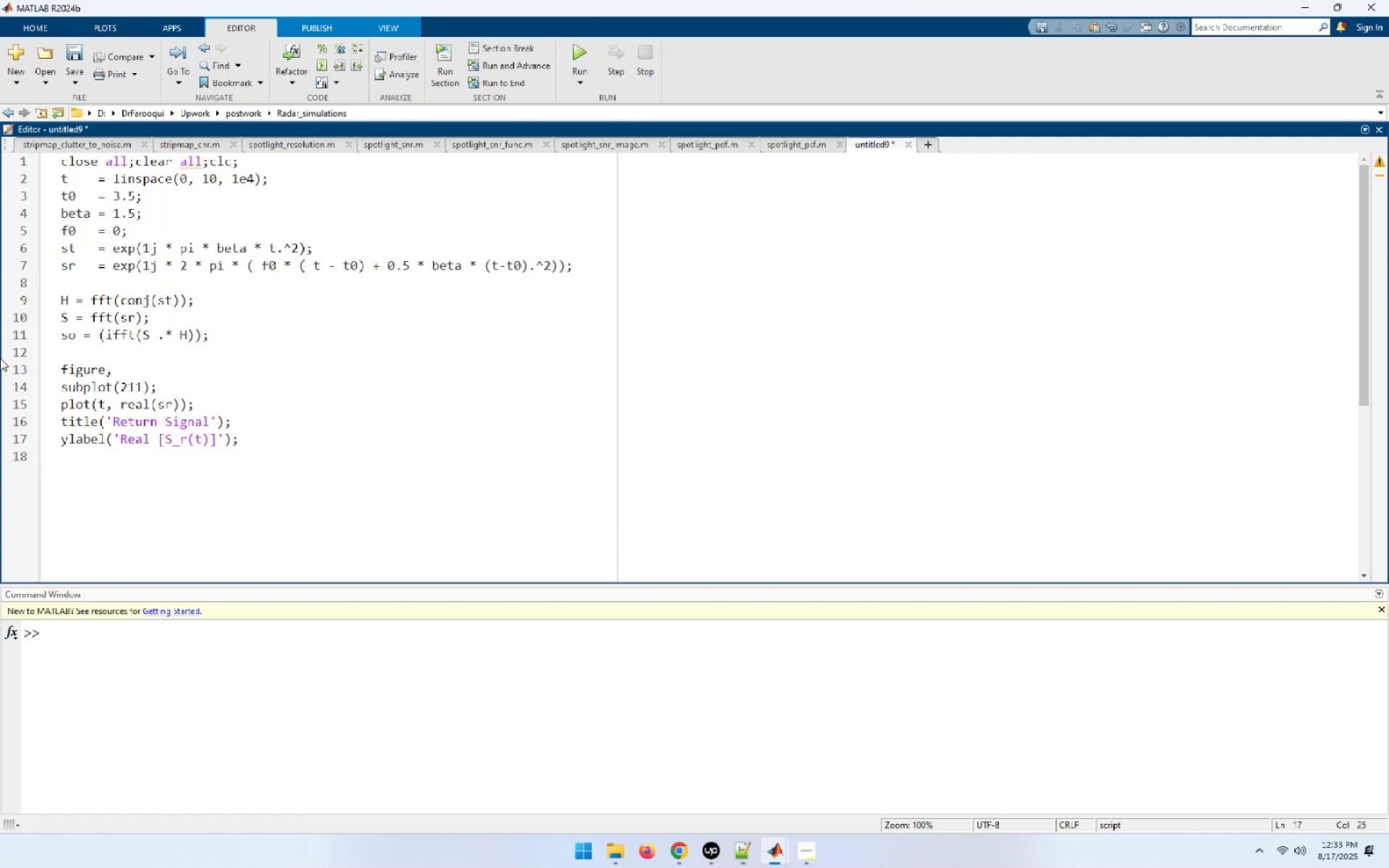 
key(Enter)
 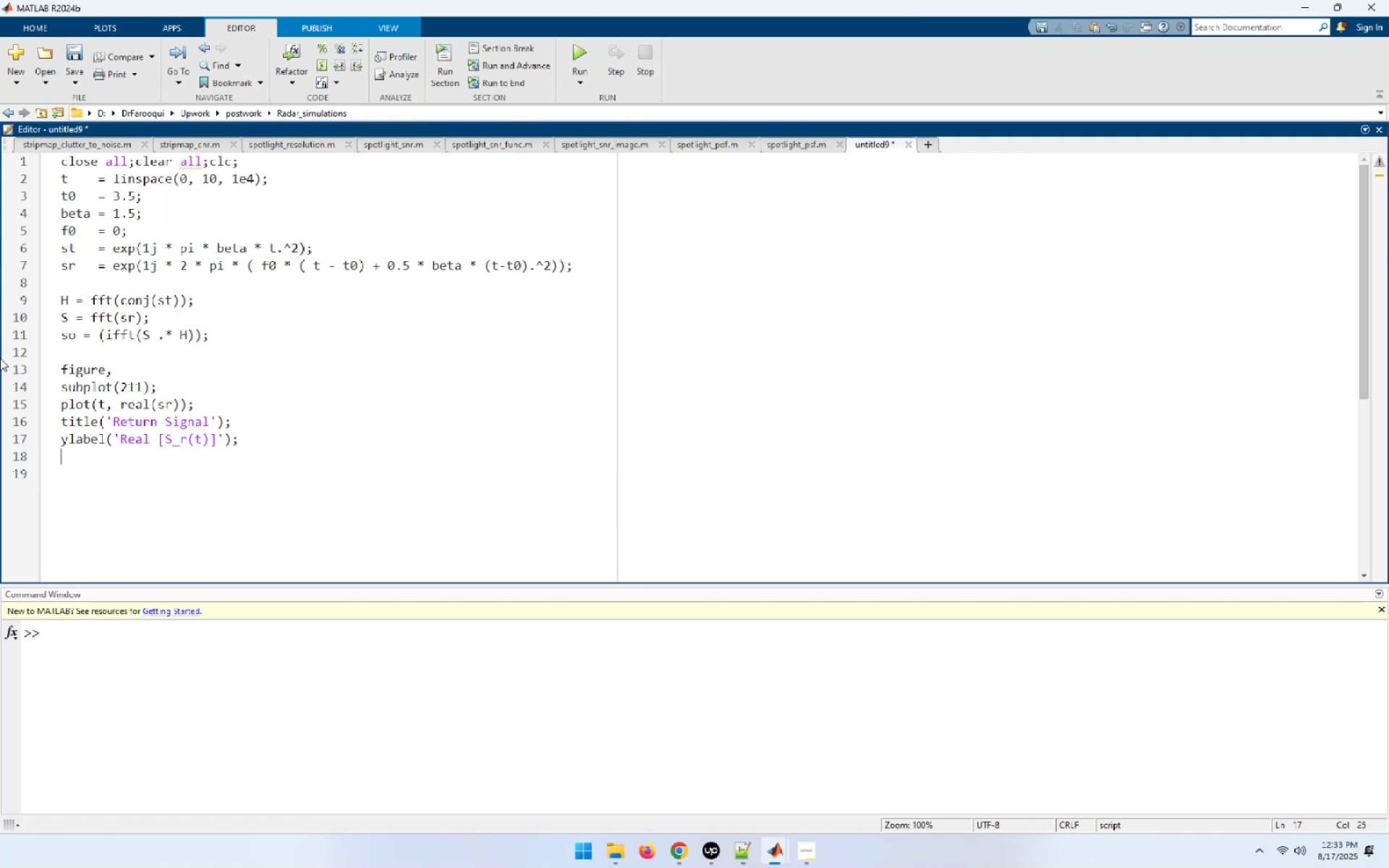 
type(grid on;)
 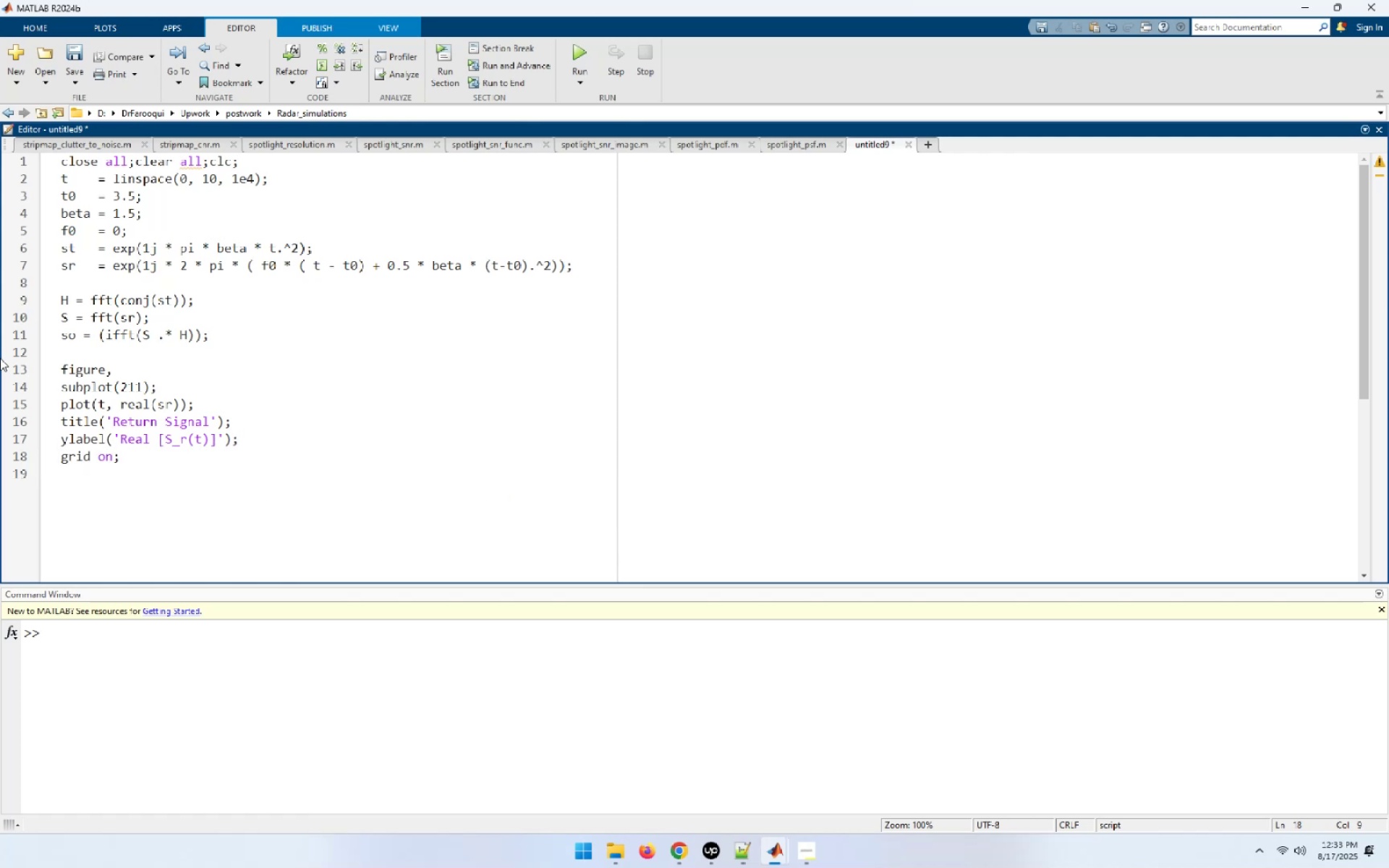 
key(ArrowUp)
 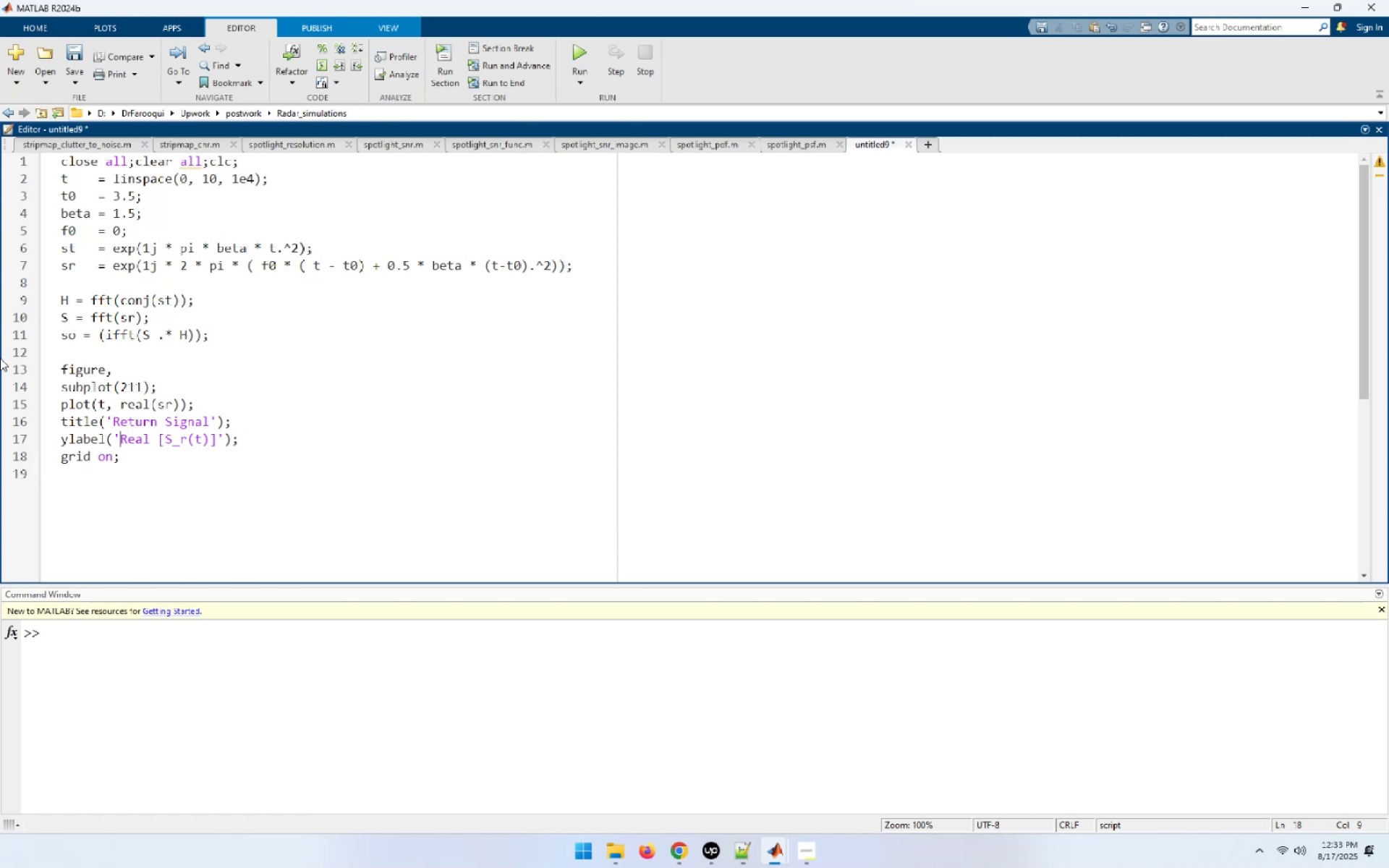 
key(ArrowUp)
 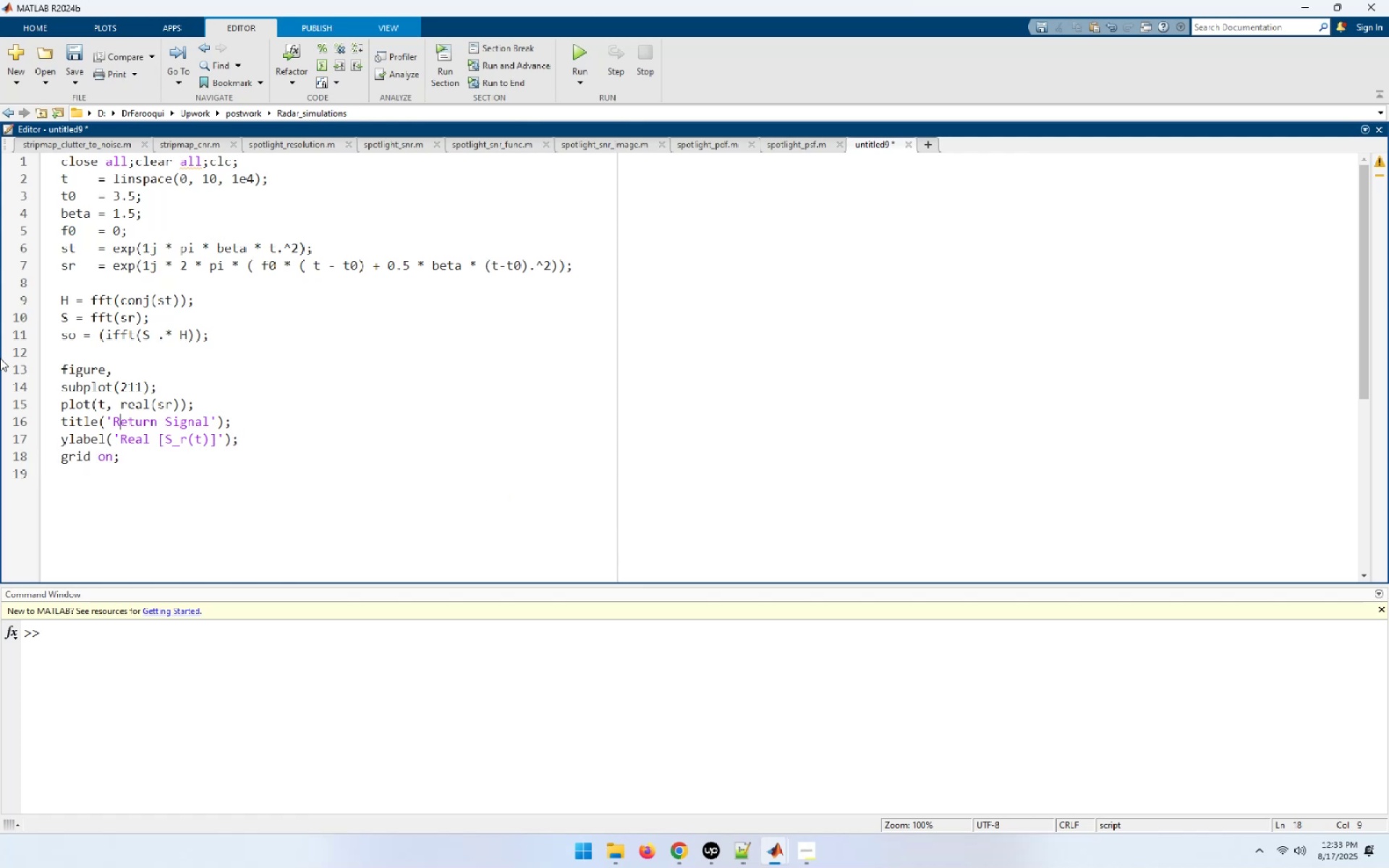 
key(ArrowUp)
 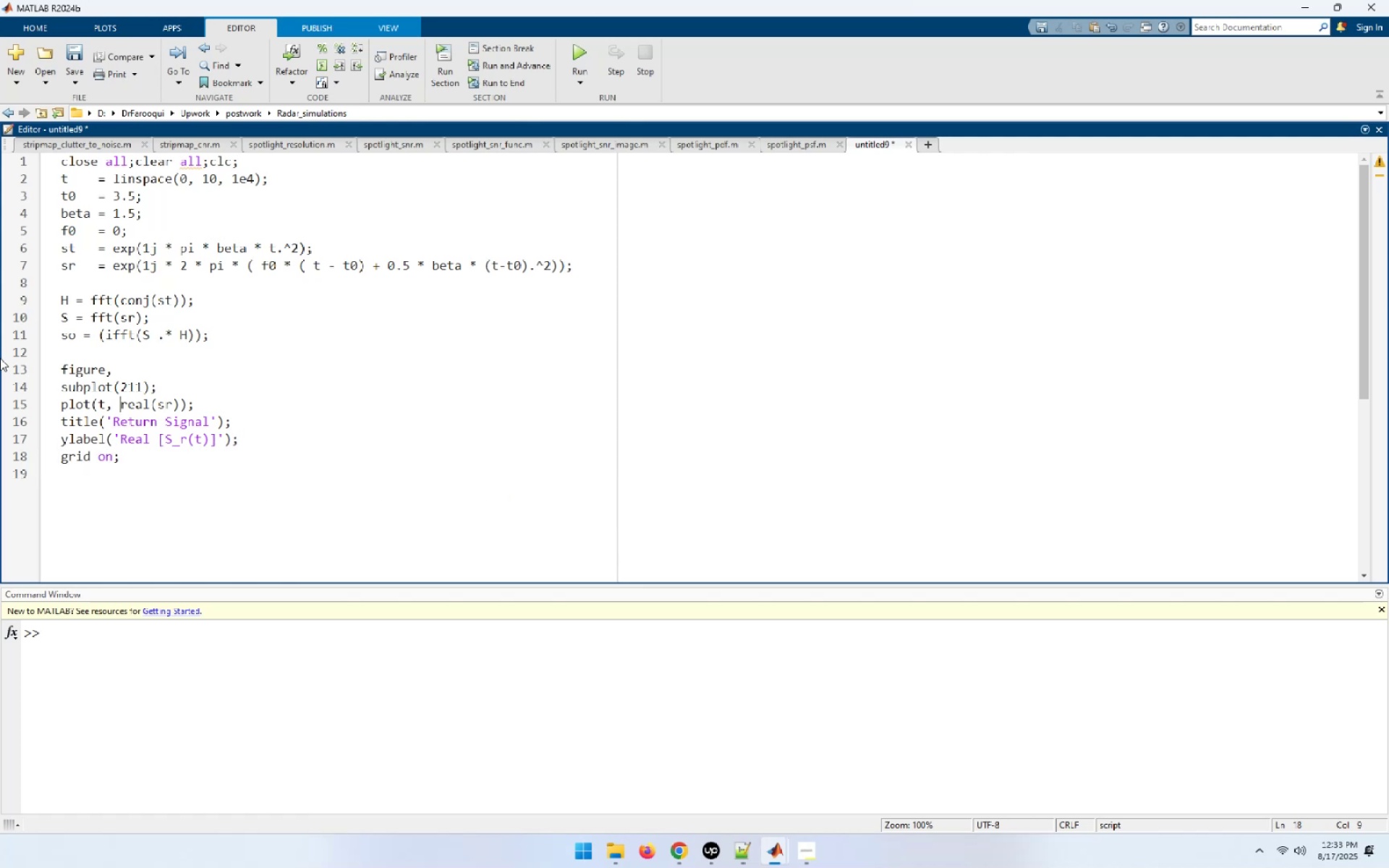 
key(ArrowUp)
 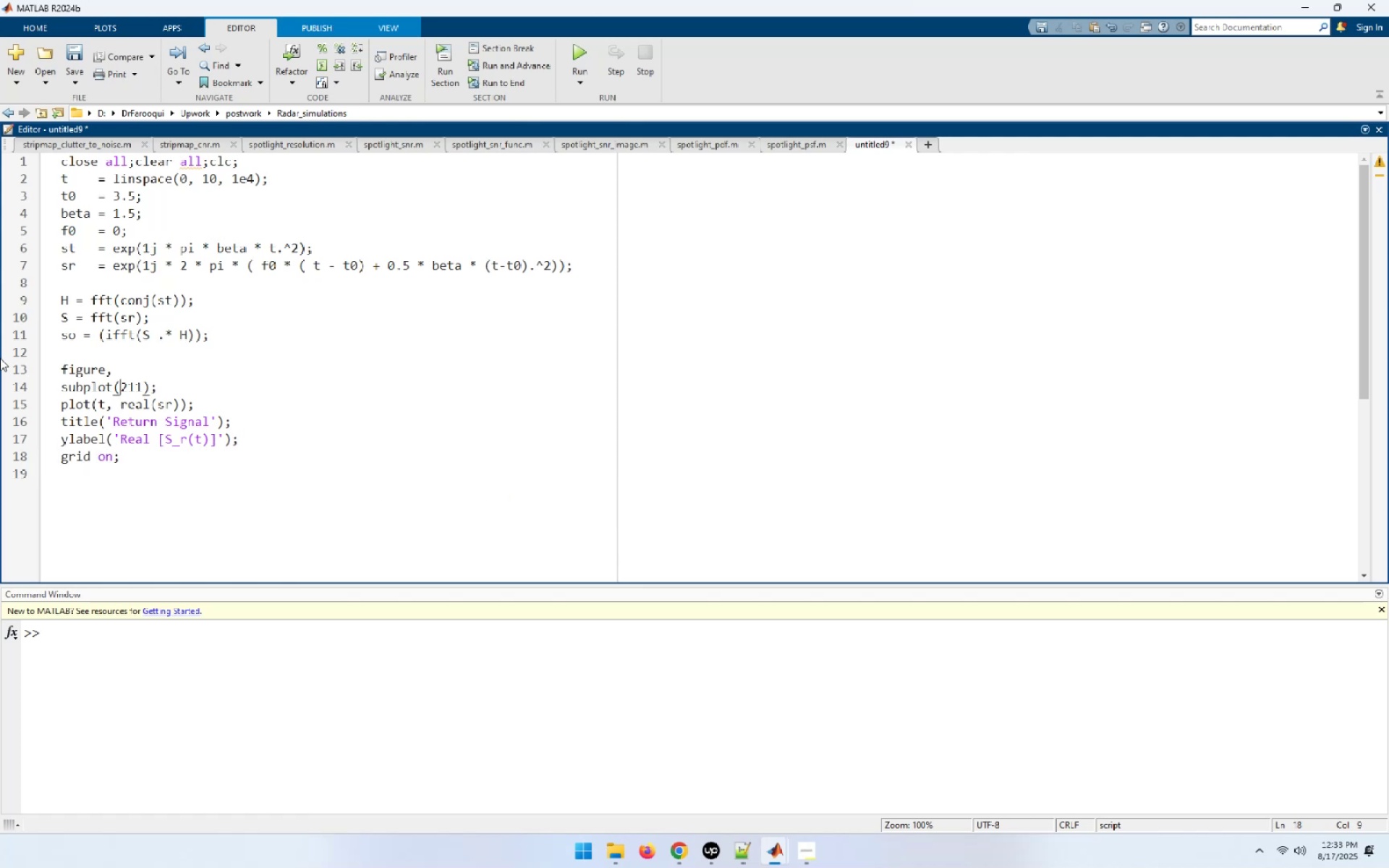 
key(Home)
 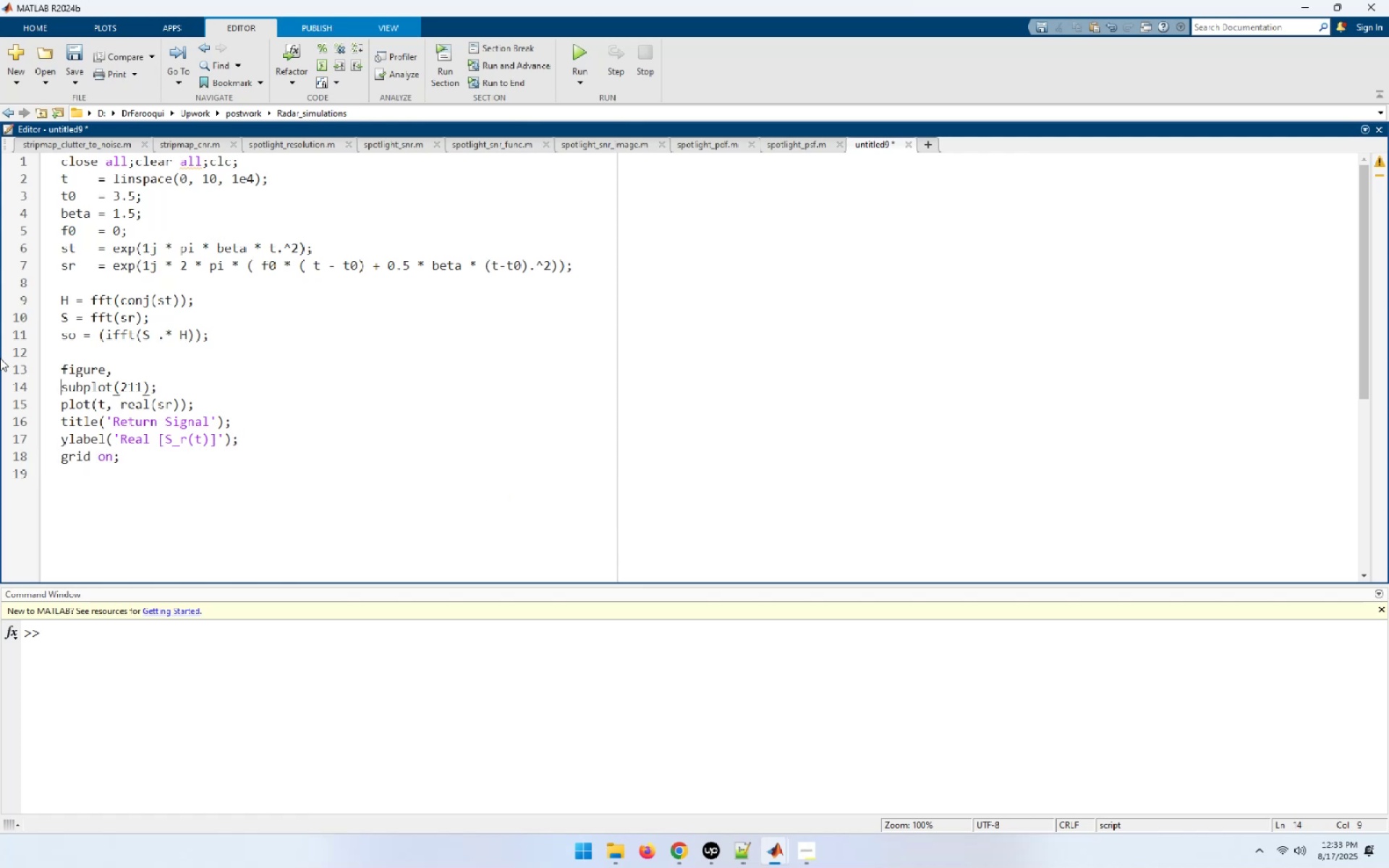 
key(Shift+End)
 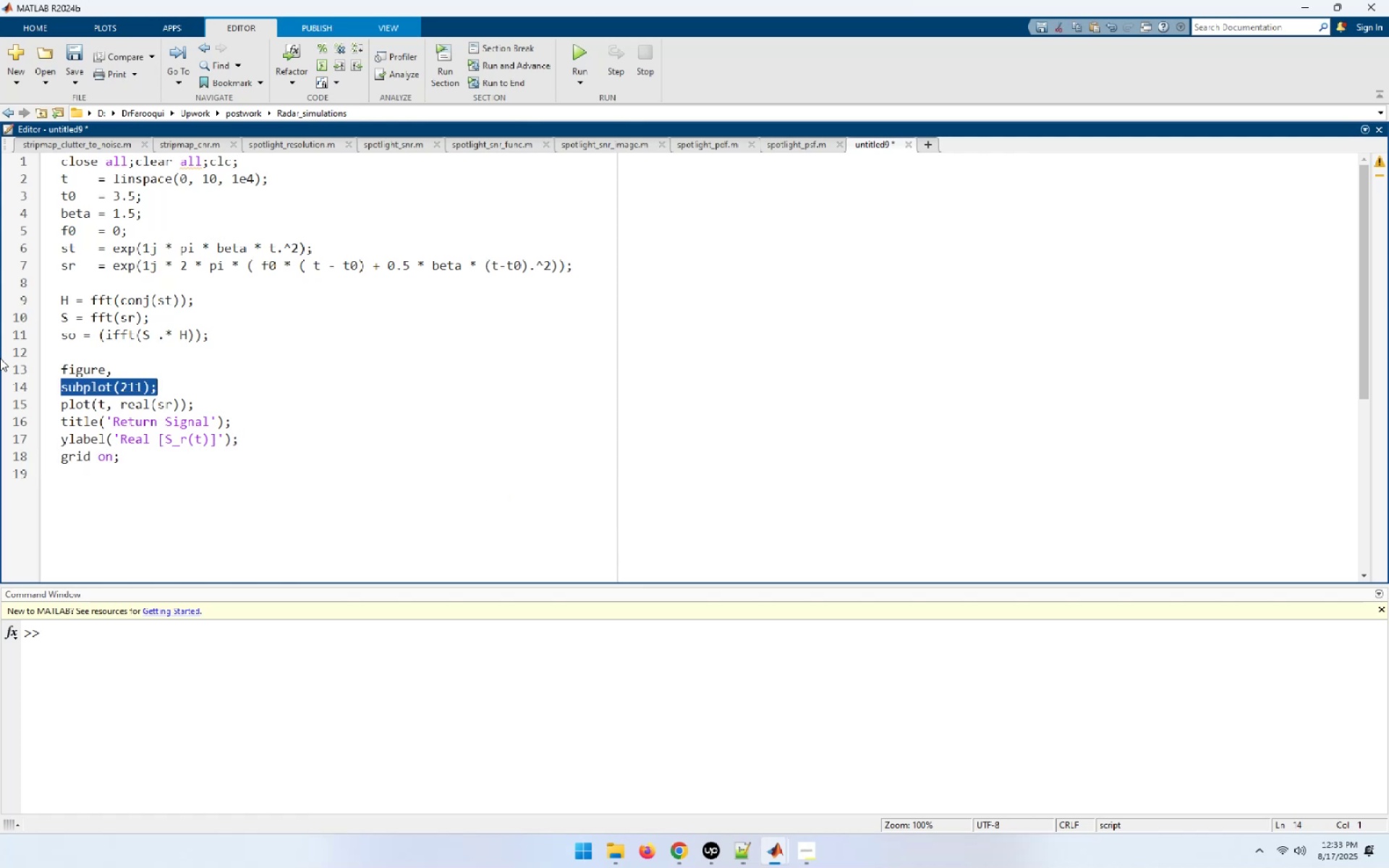 
key(Shift+ArrowDown)
 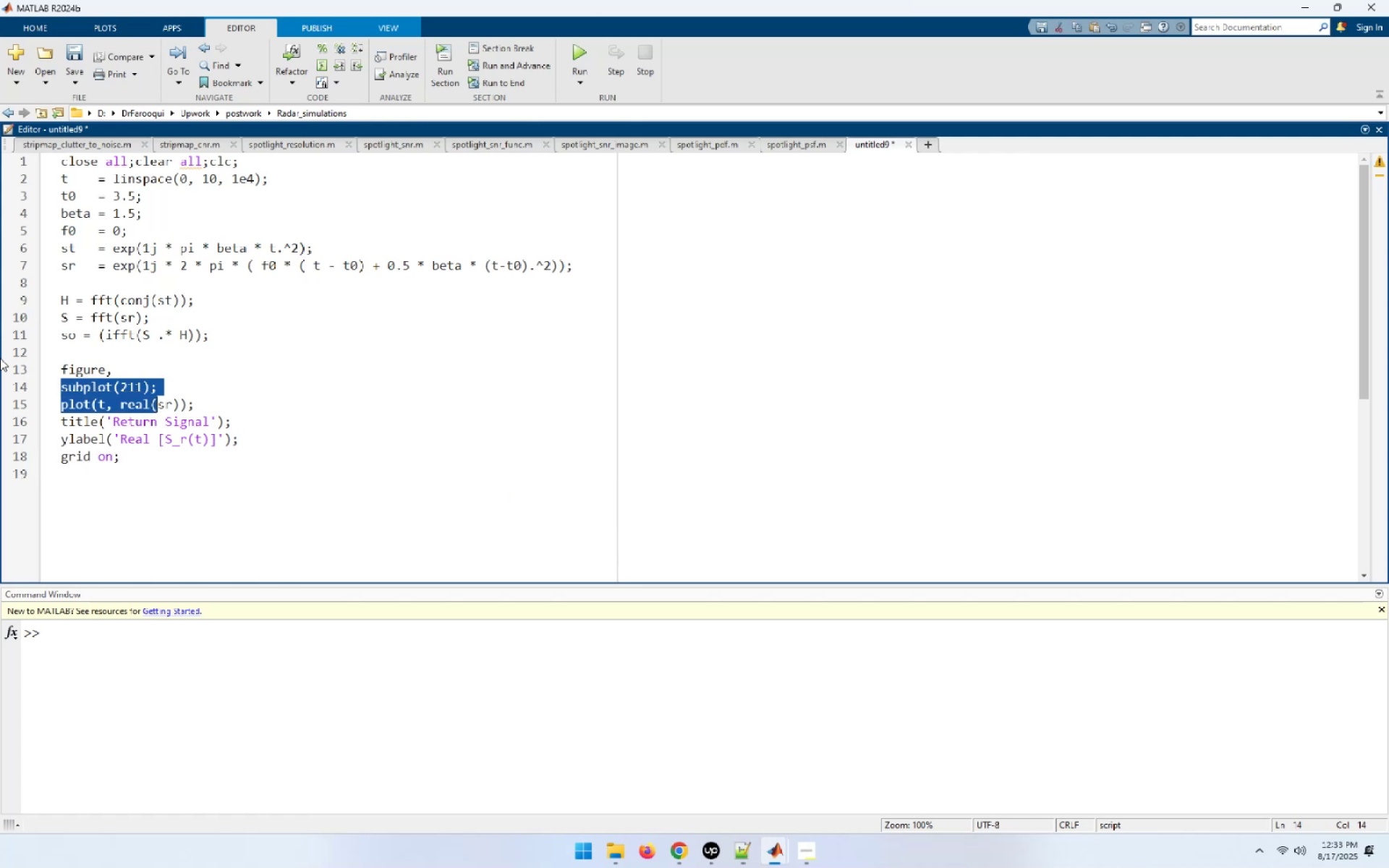 
key(Shift+ArrowDown)
 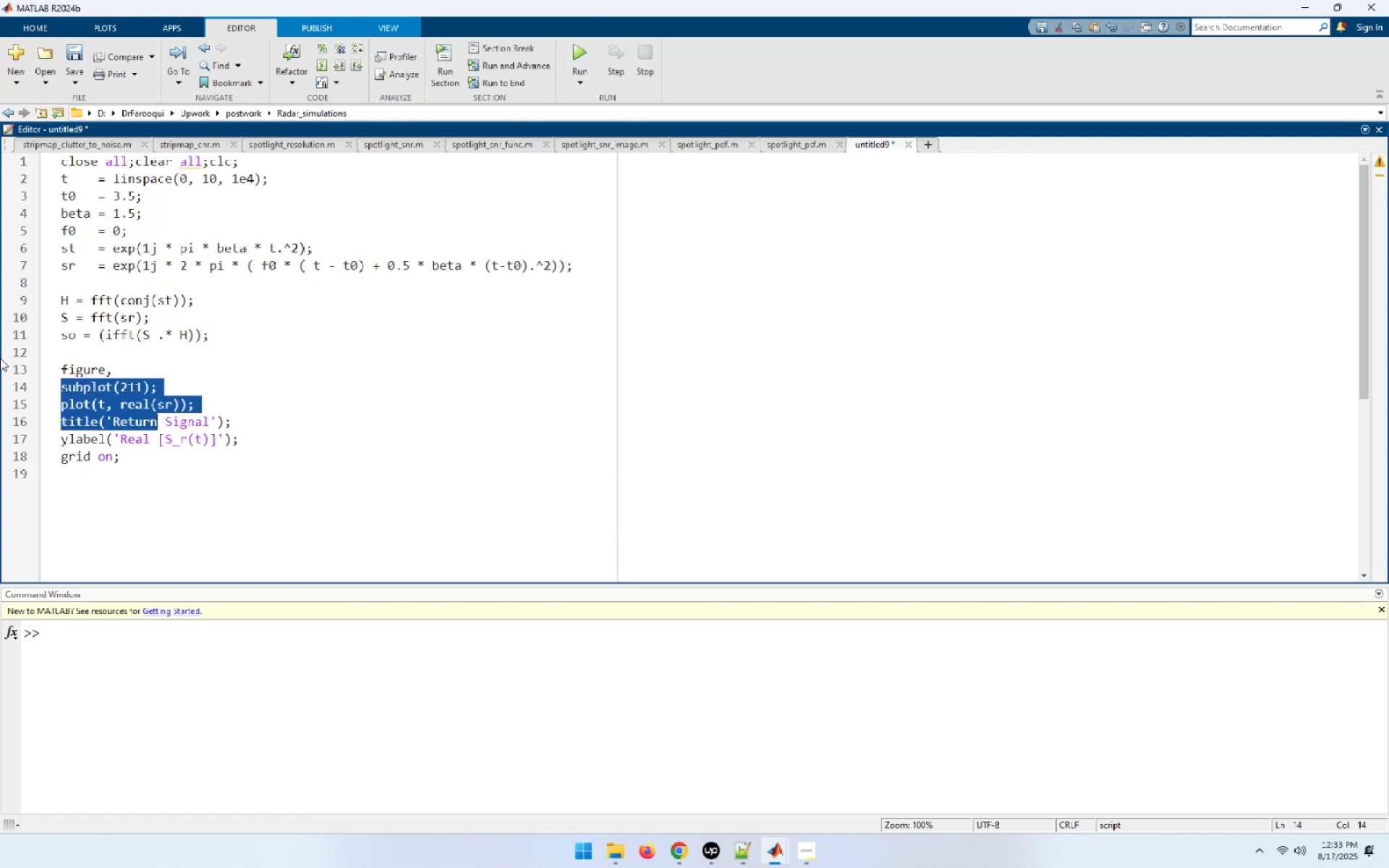 
key(Shift+ArrowDown)
 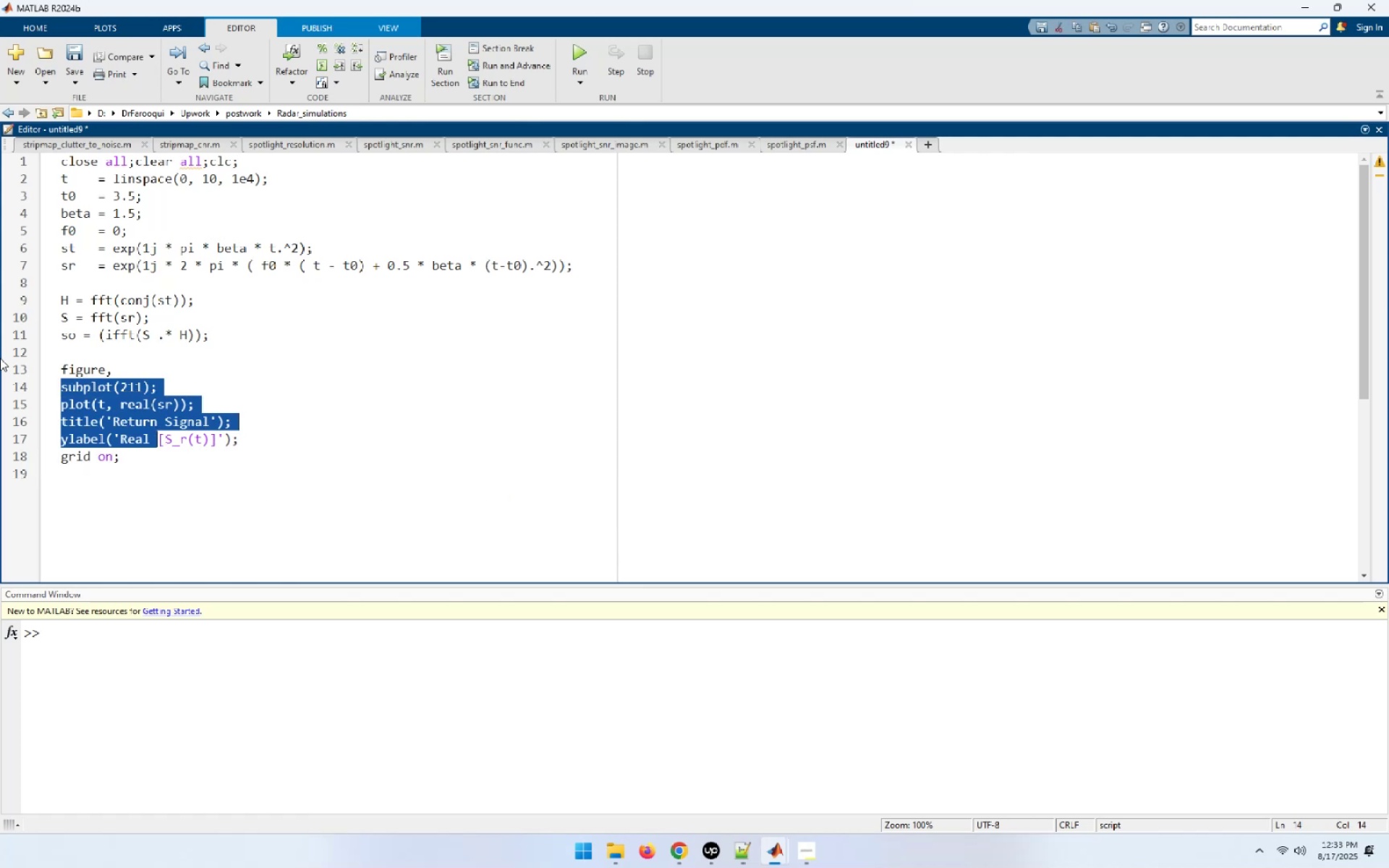 
key(Shift+ArrowDown)
 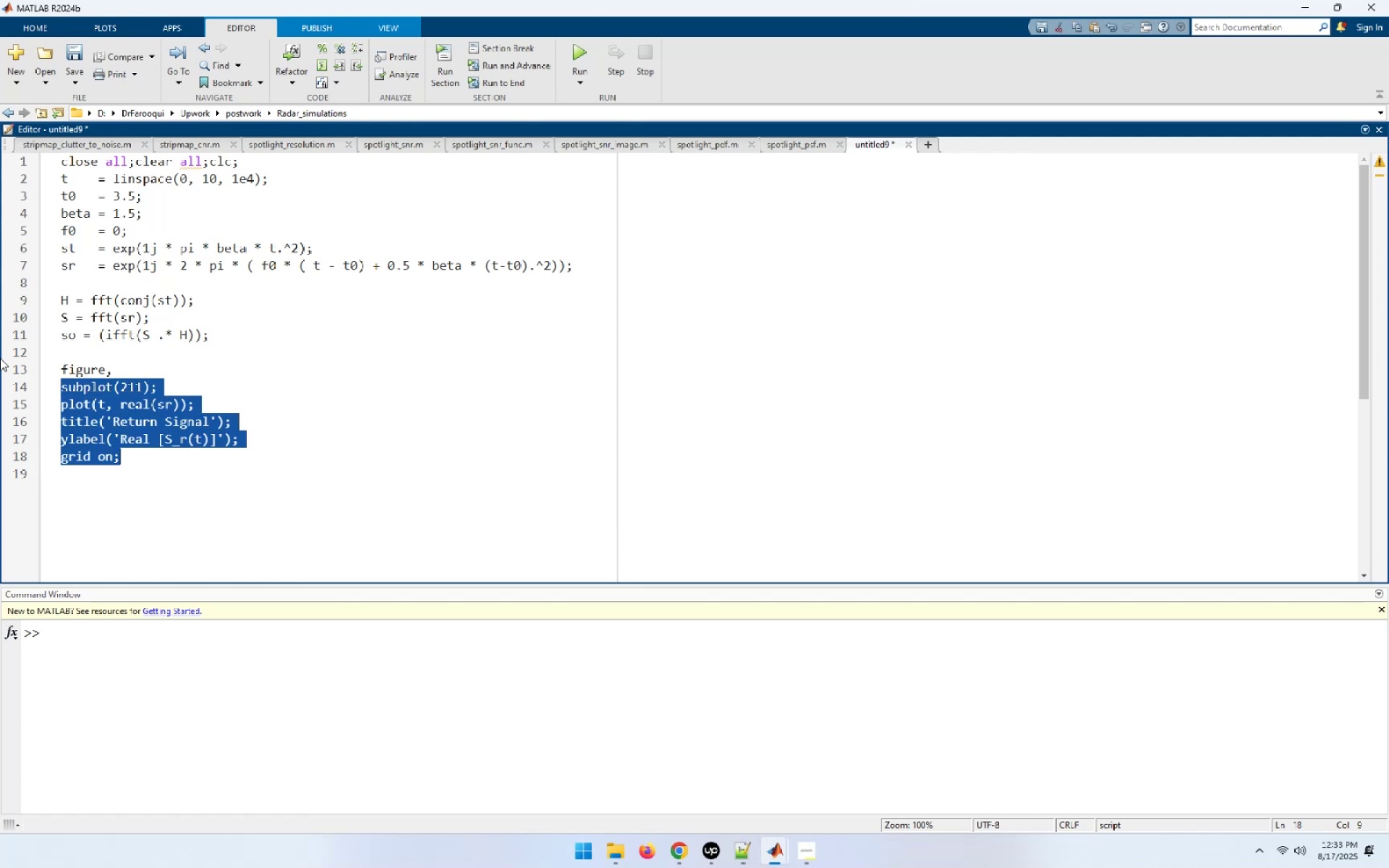 
key(Control+C)
 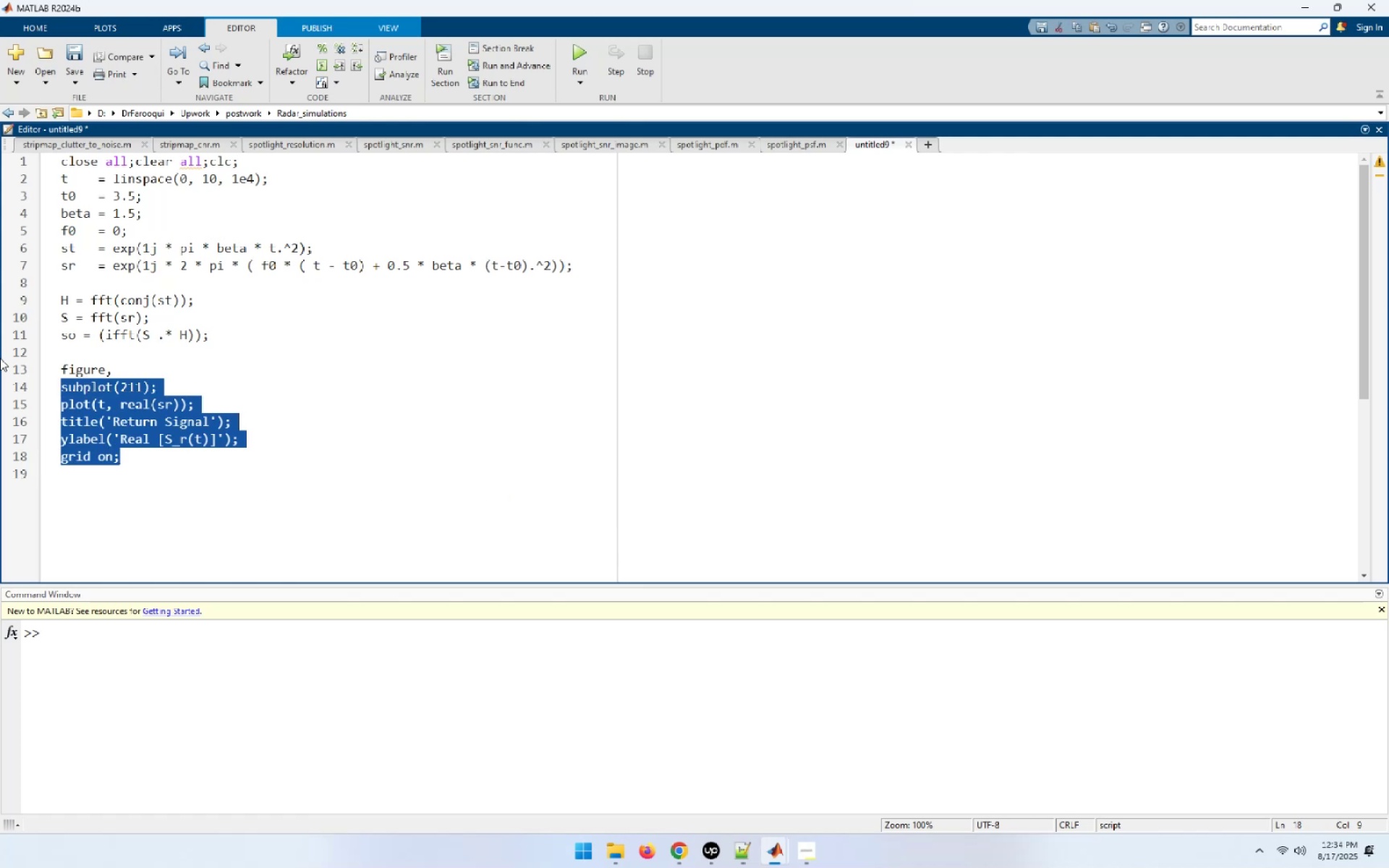 
key(End)
 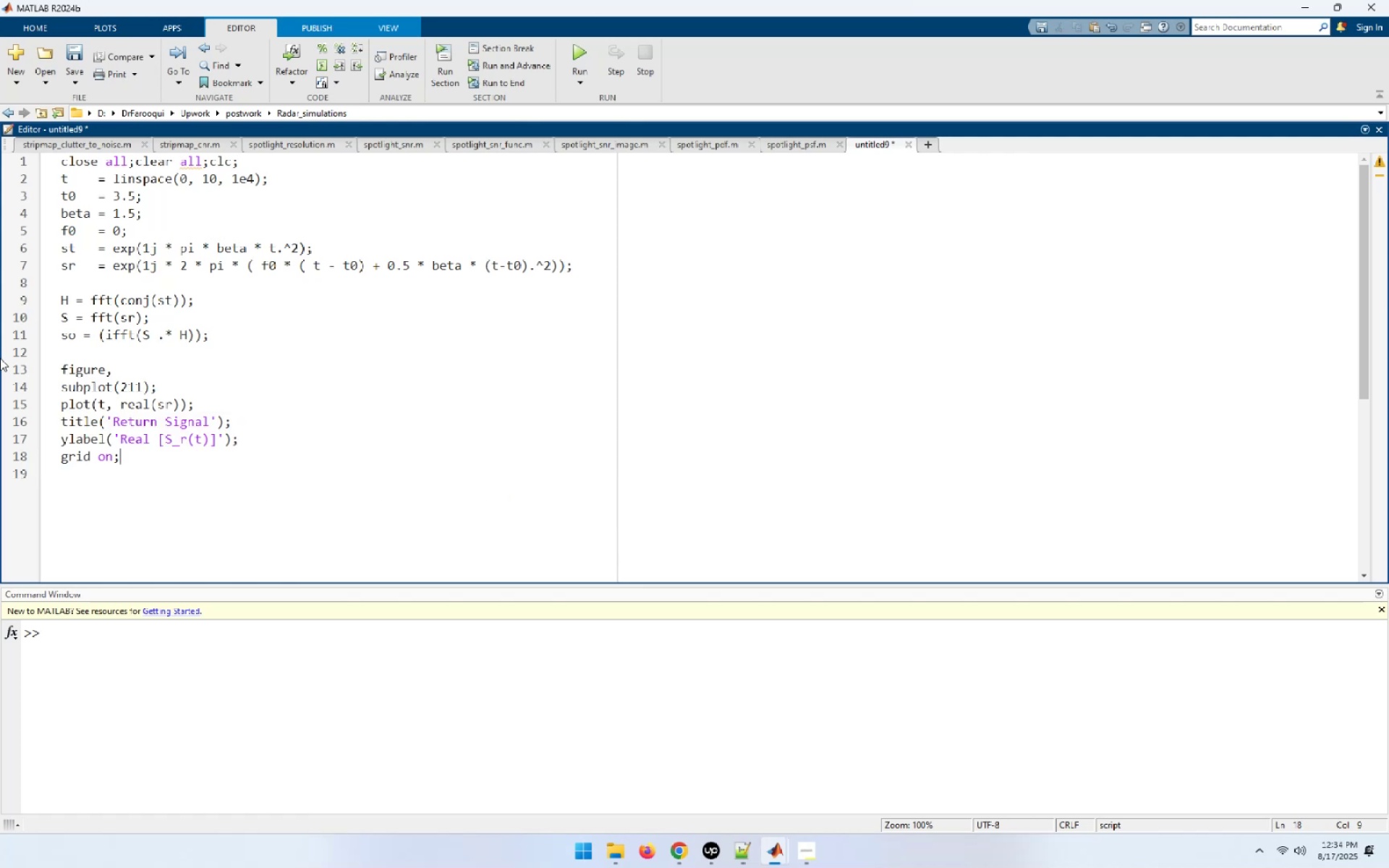 
key(NumpadEnter)
 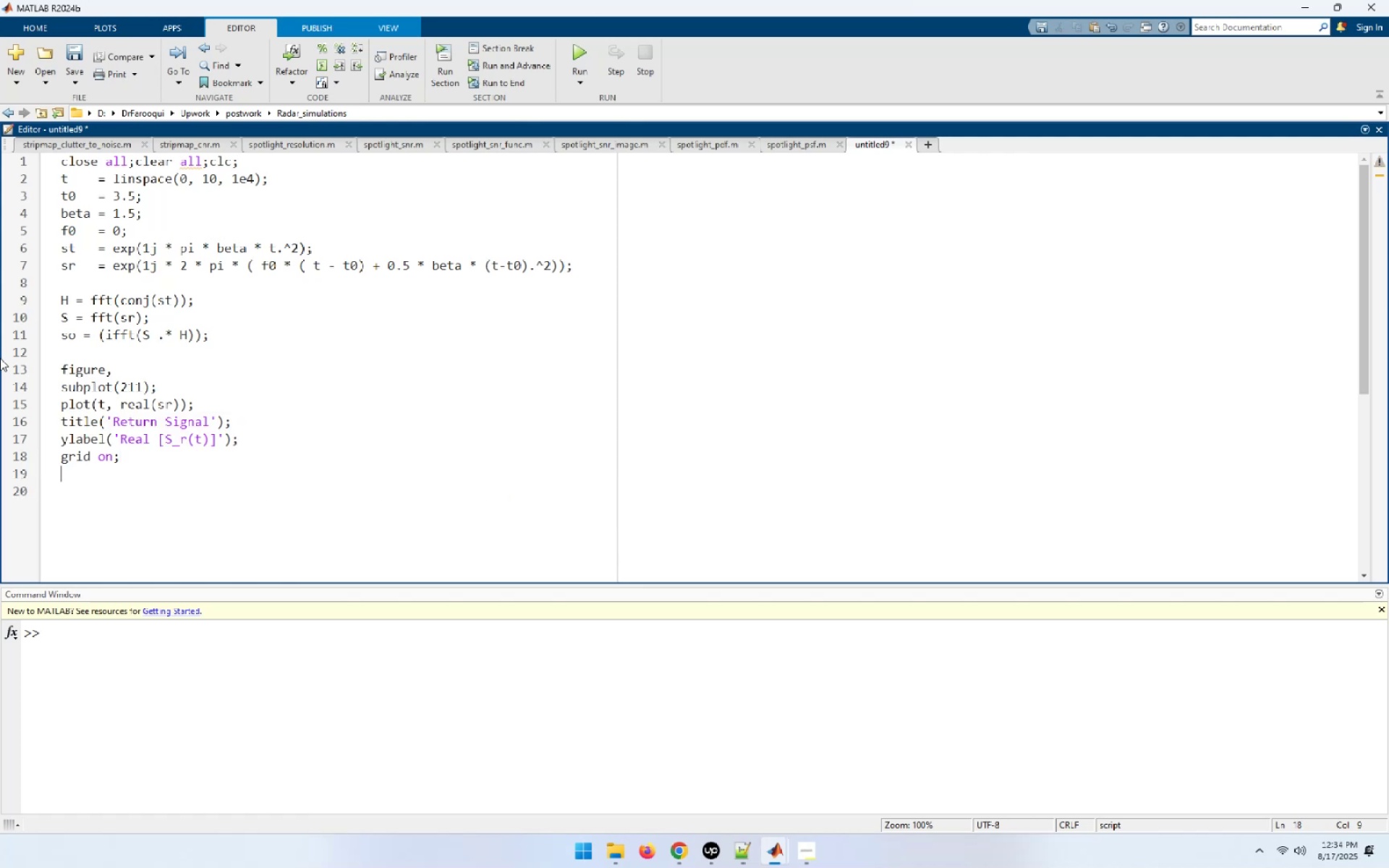 
key(NumpadEnter)
 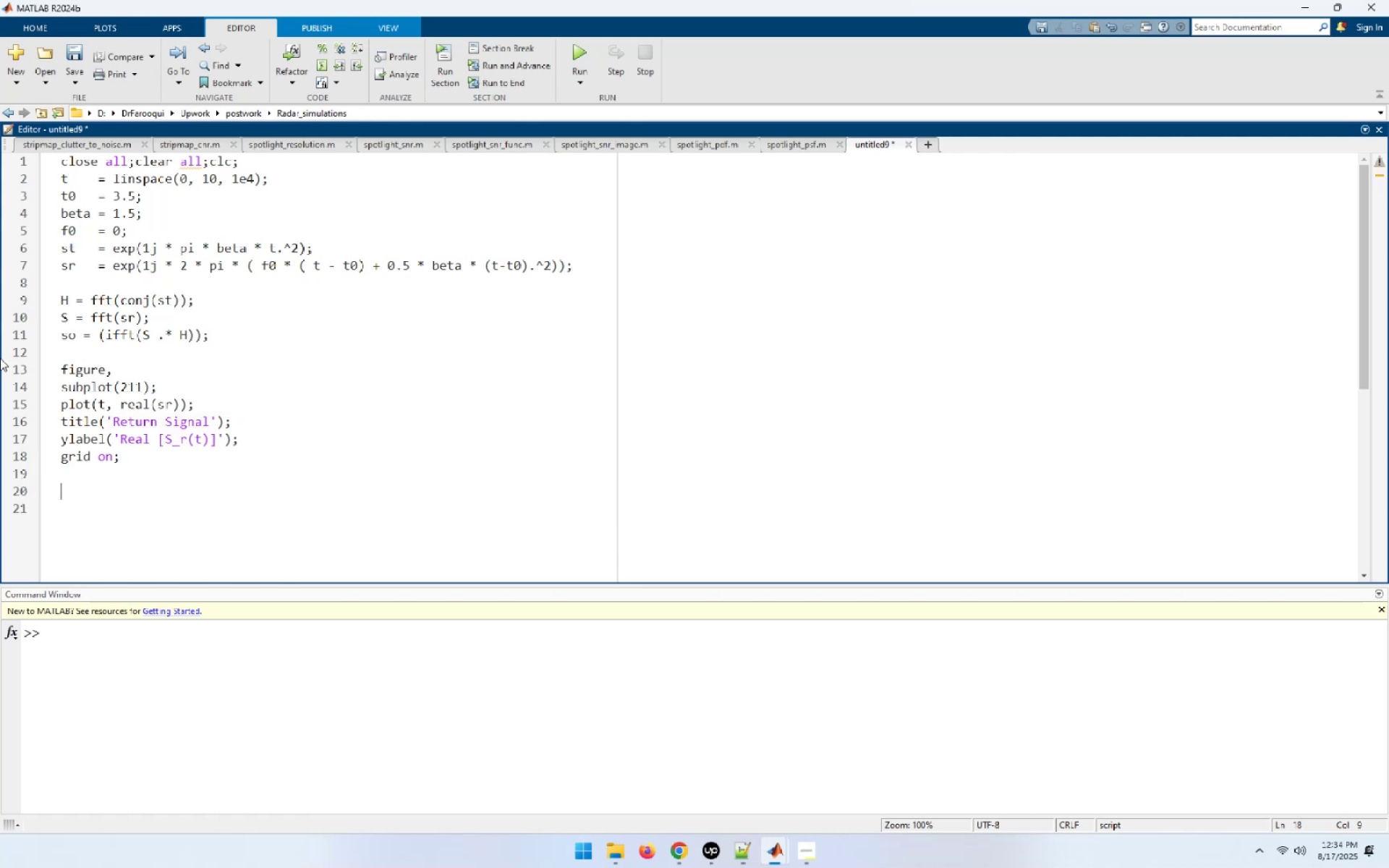 
key(Control+ControlLeft)
 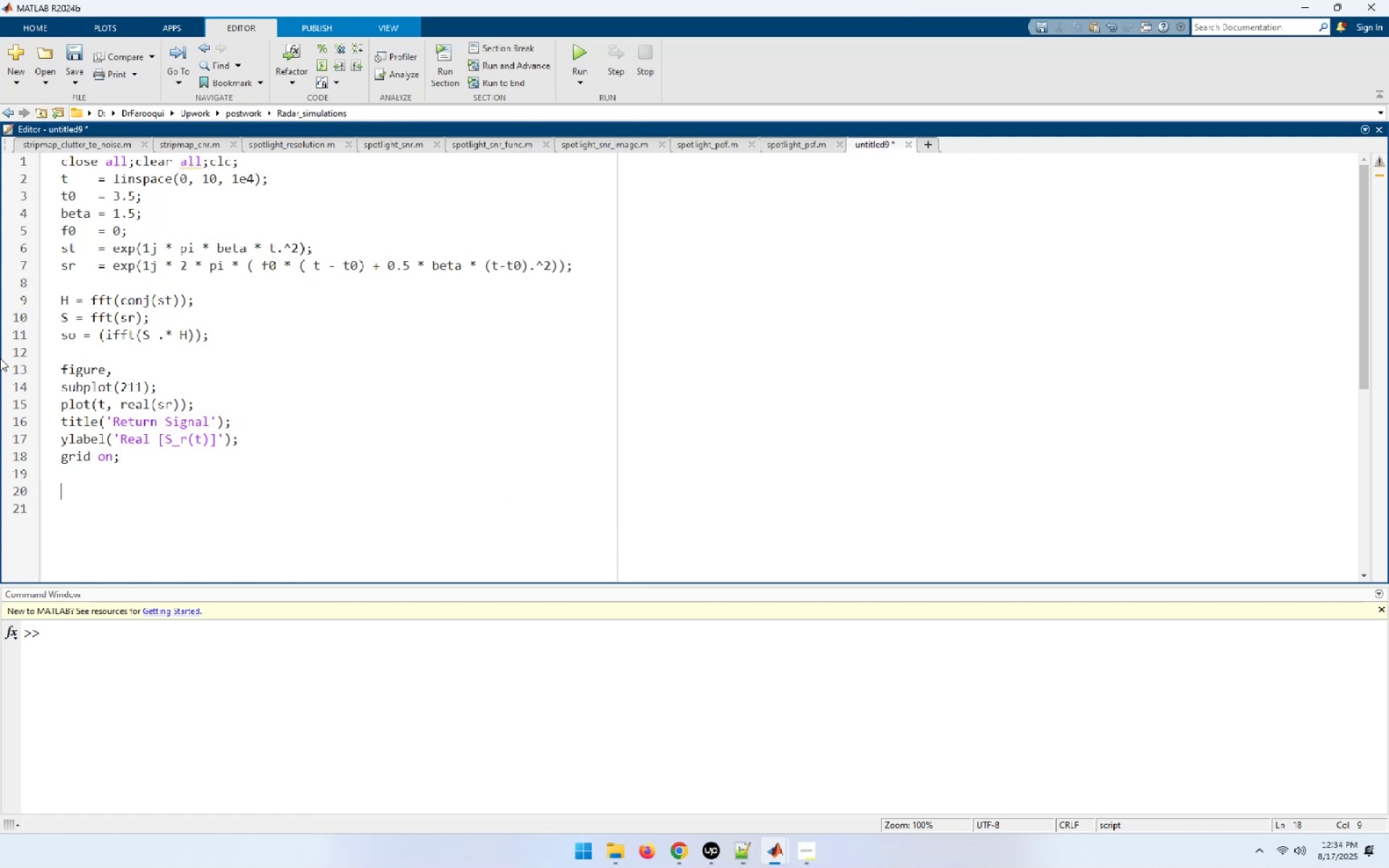 
key(Control+V)
 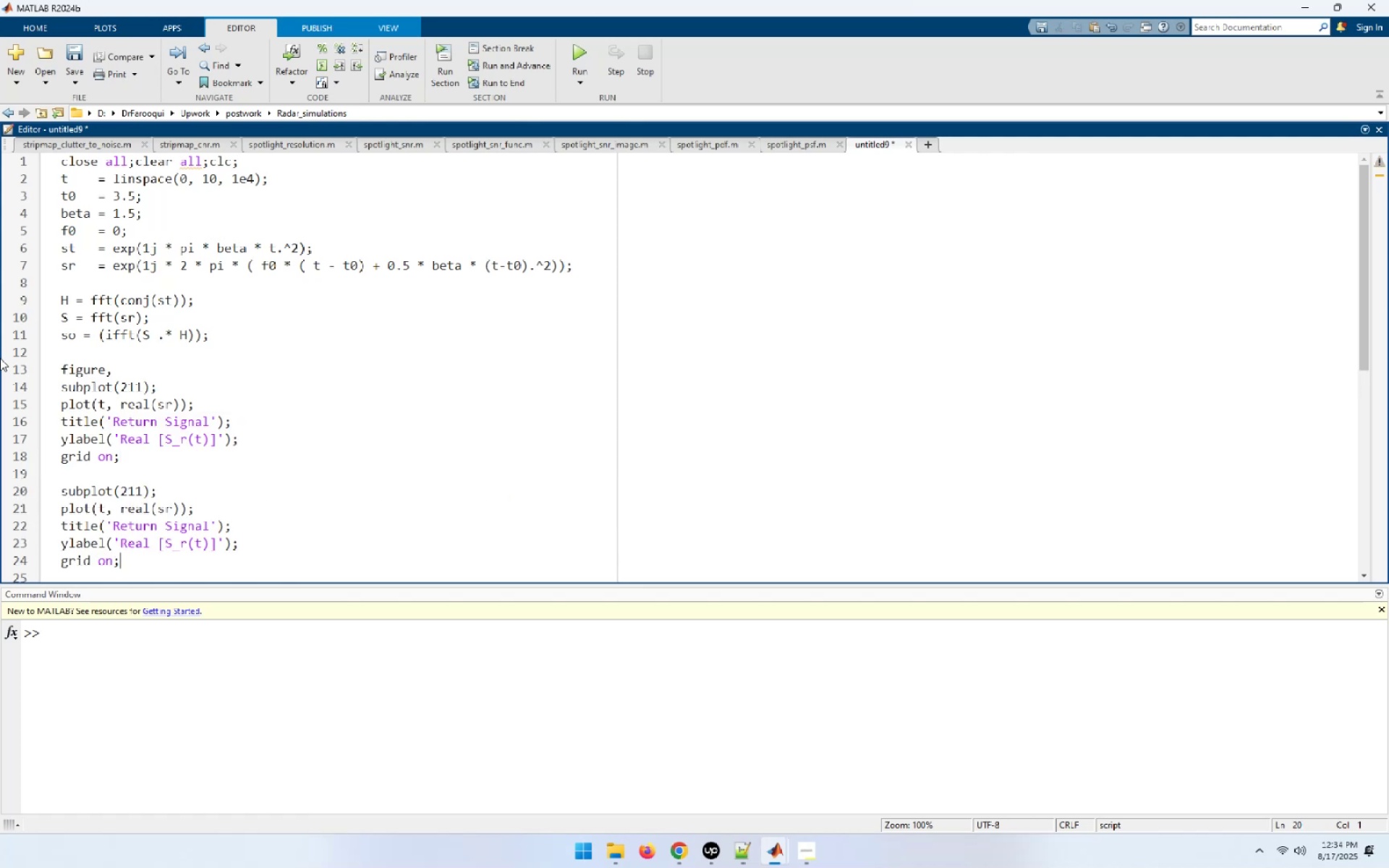 
key(ArrowUp)
 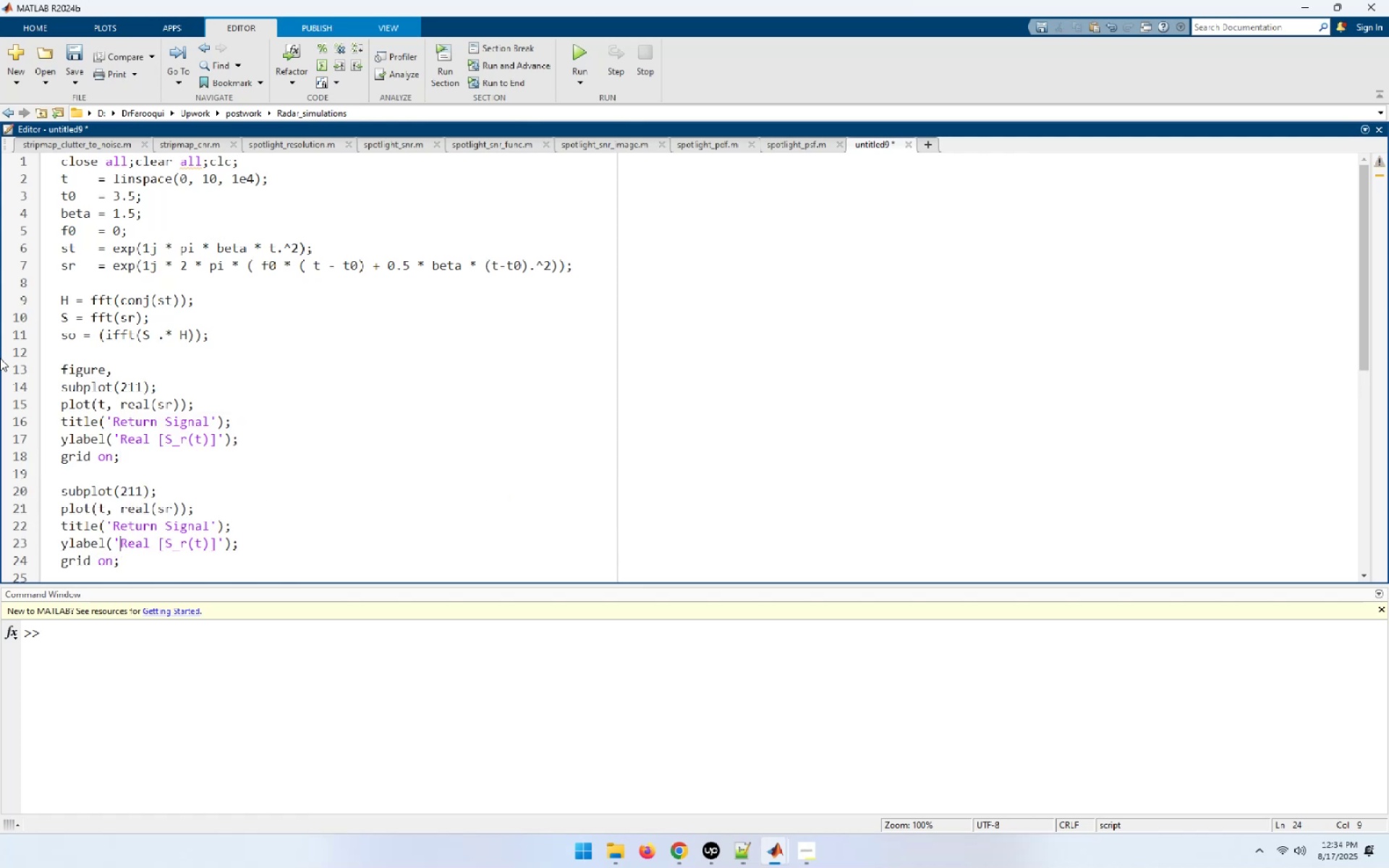 
key(ArrowLeft)
 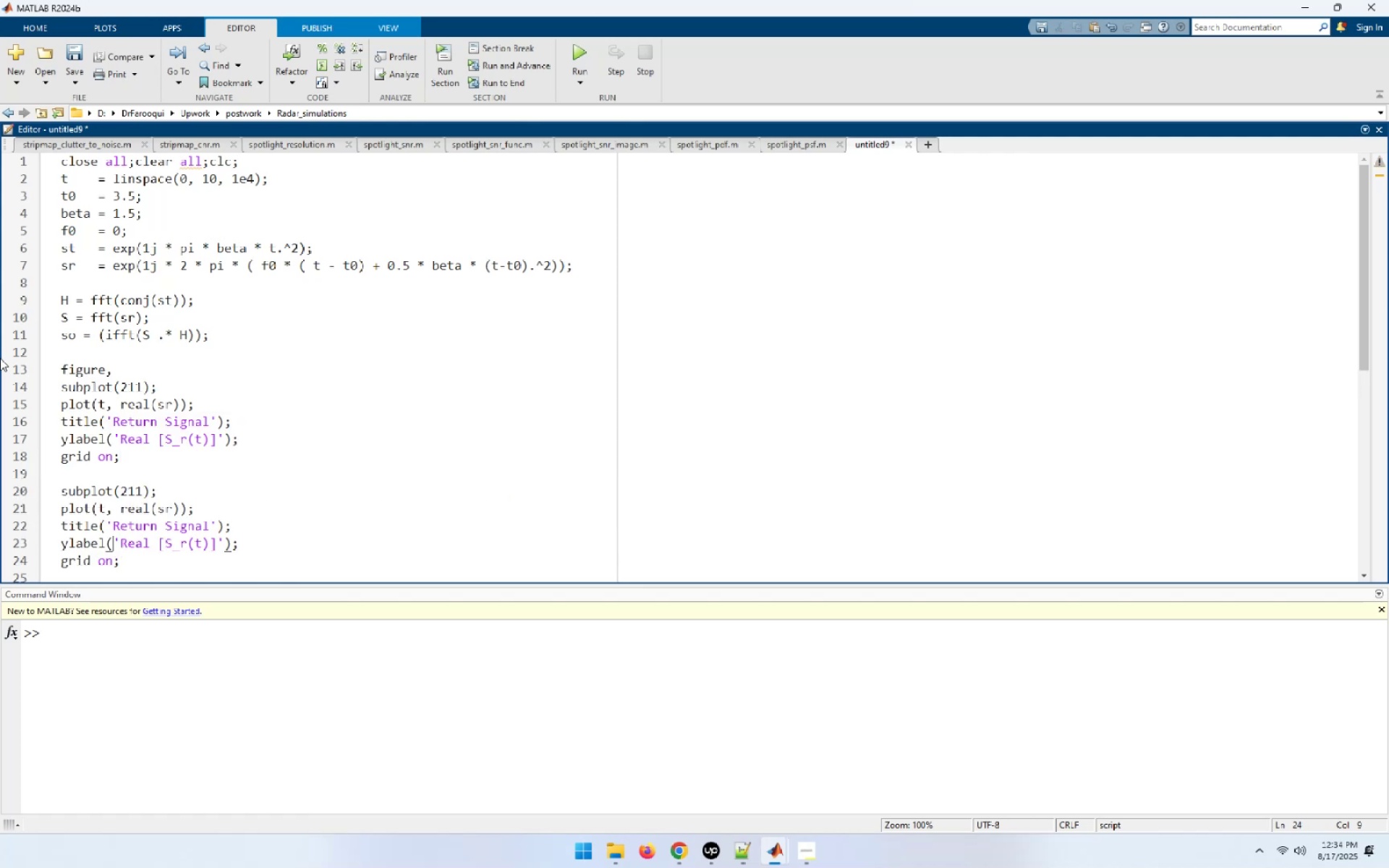 
key(ArrowUp)
 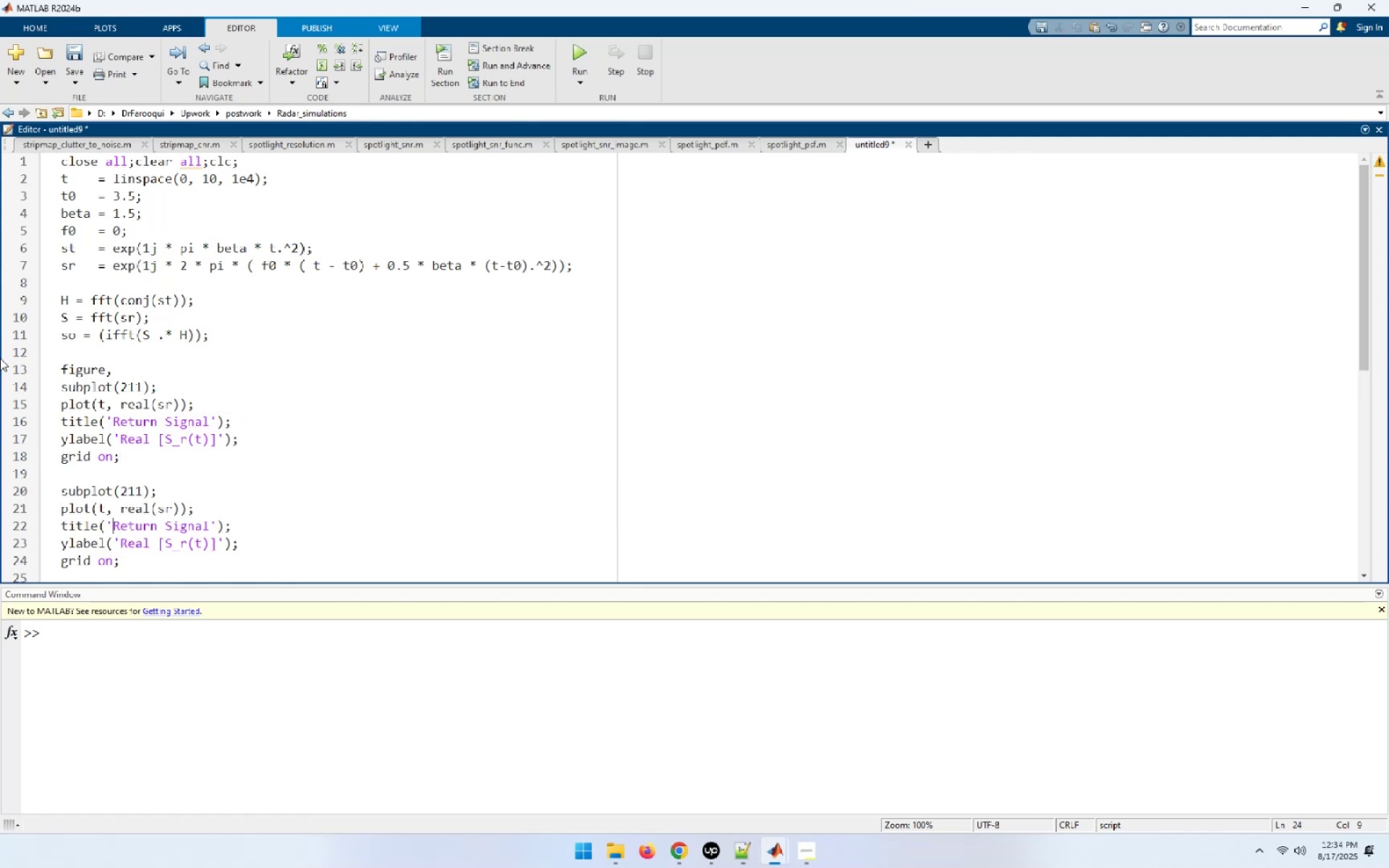 
key(ArrowUp)
 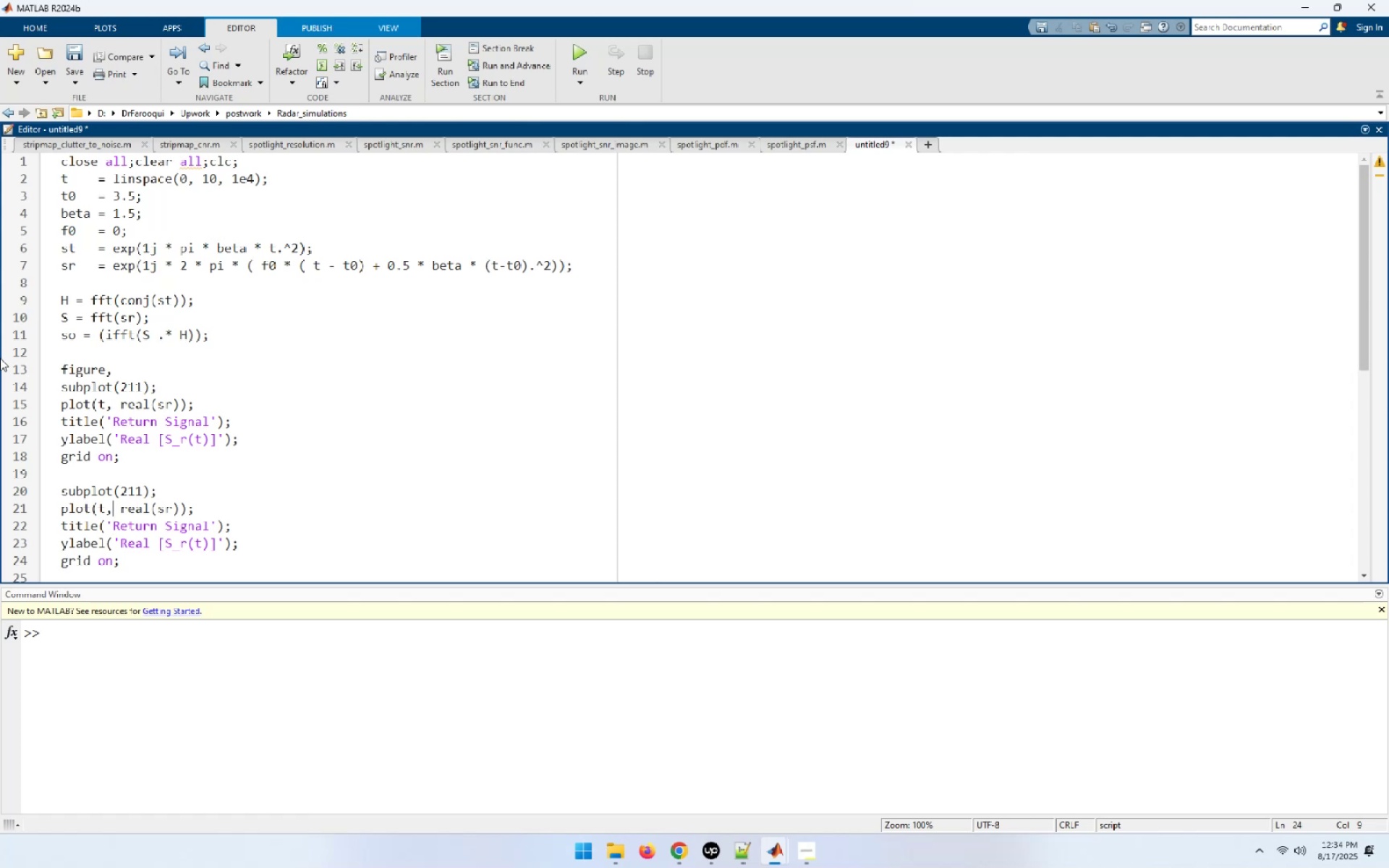 
key(ArrowUp)
 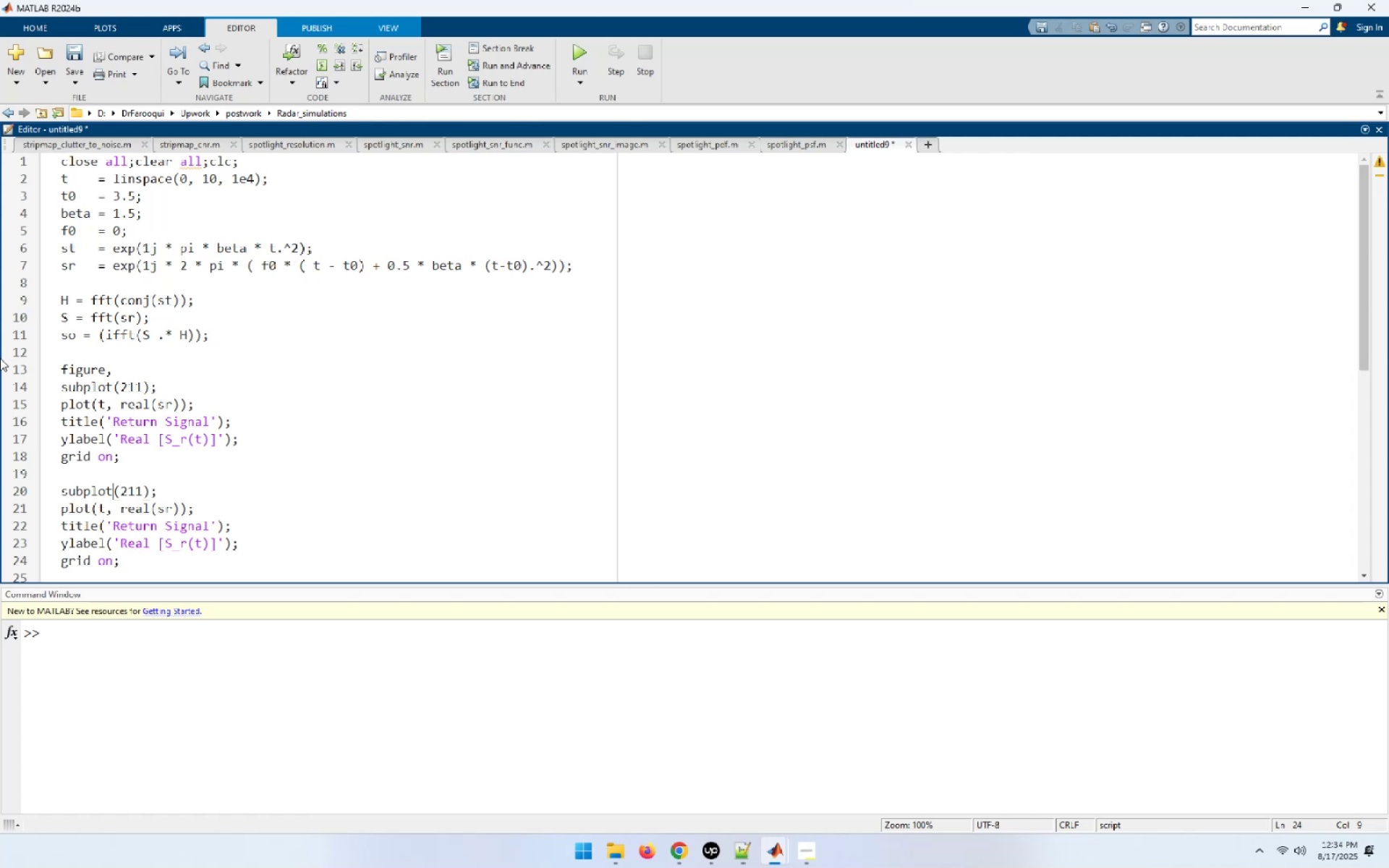 
key(End)
 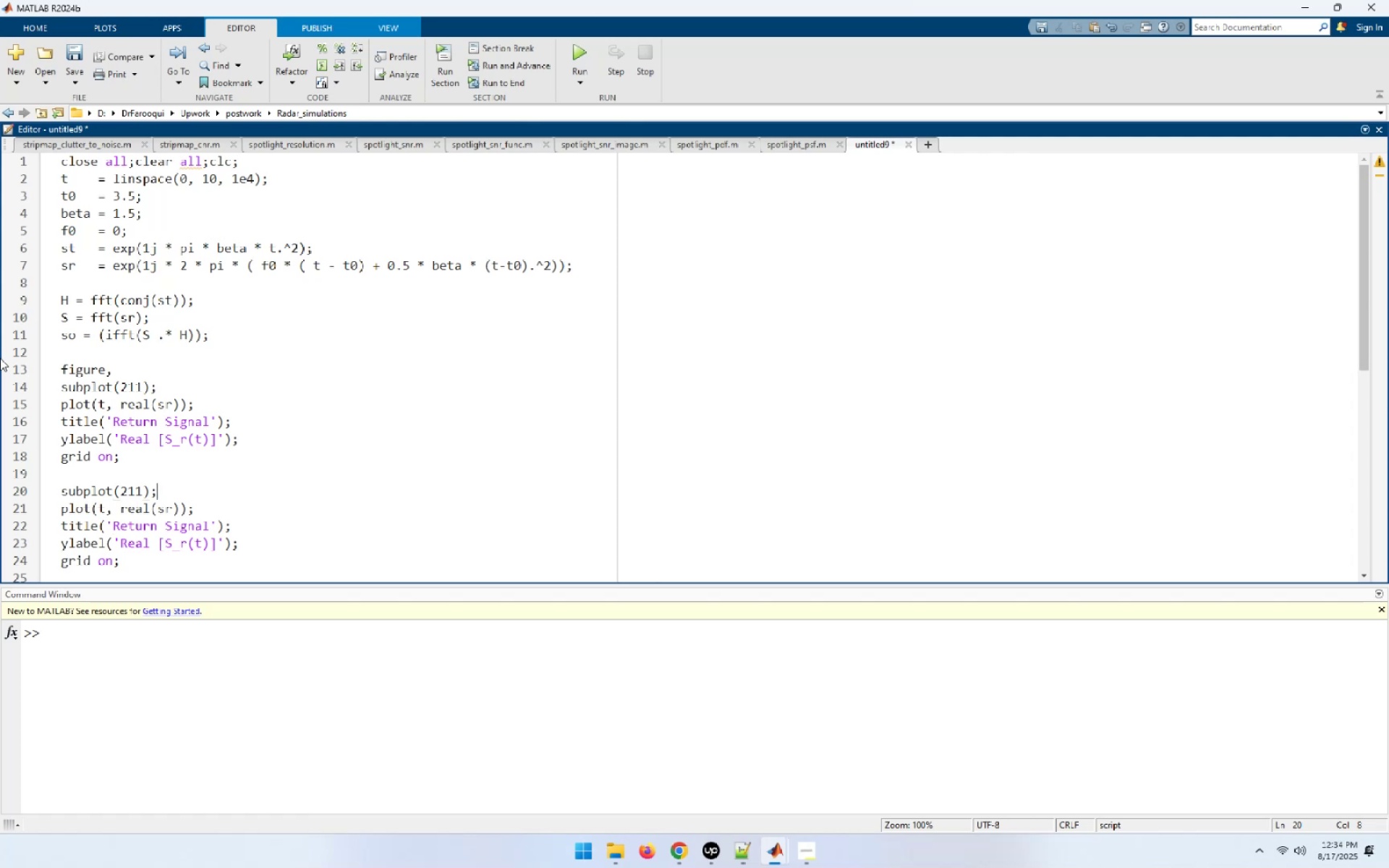 
key(ArrowLeft)
 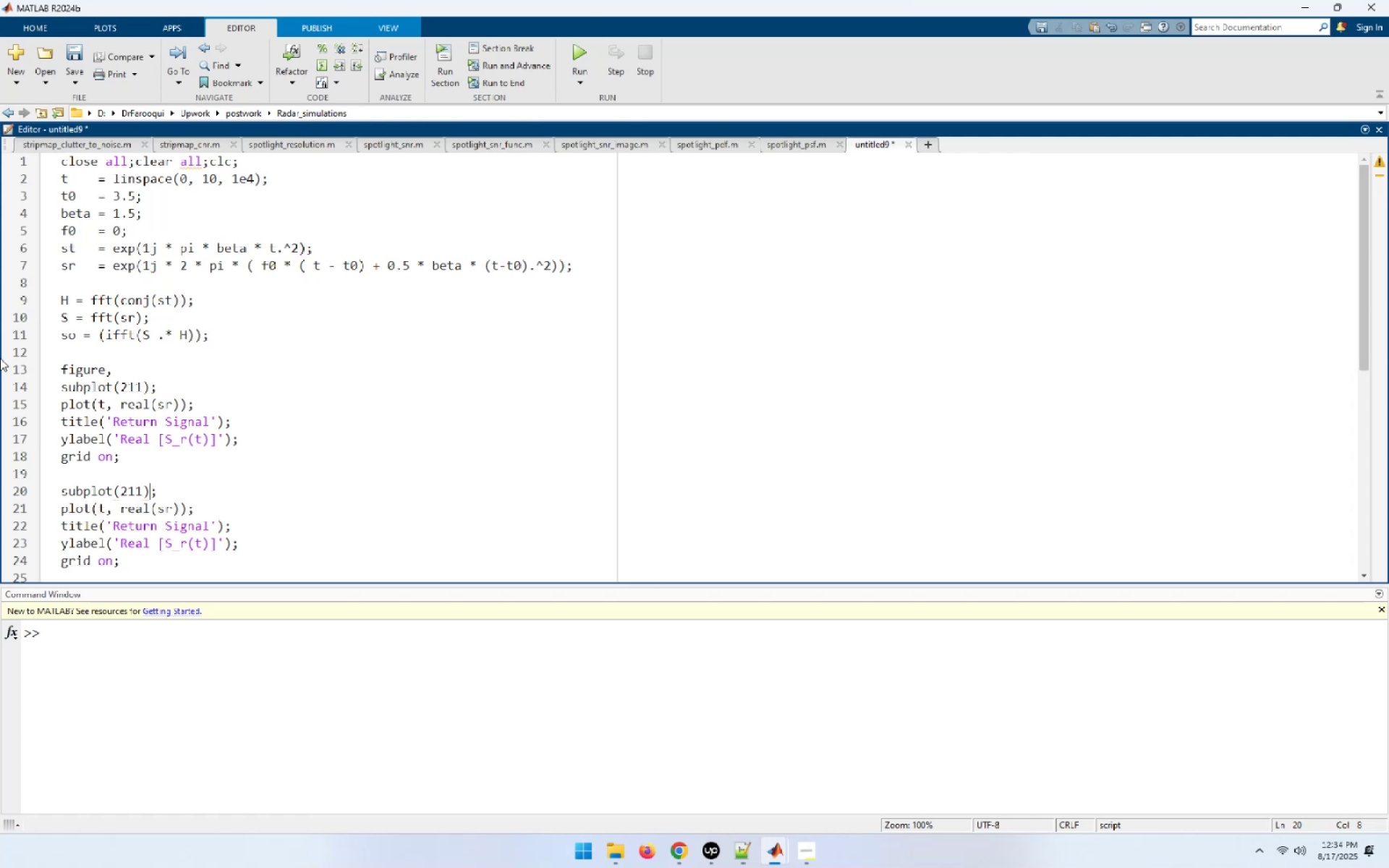 
key(ArrowLeft)
 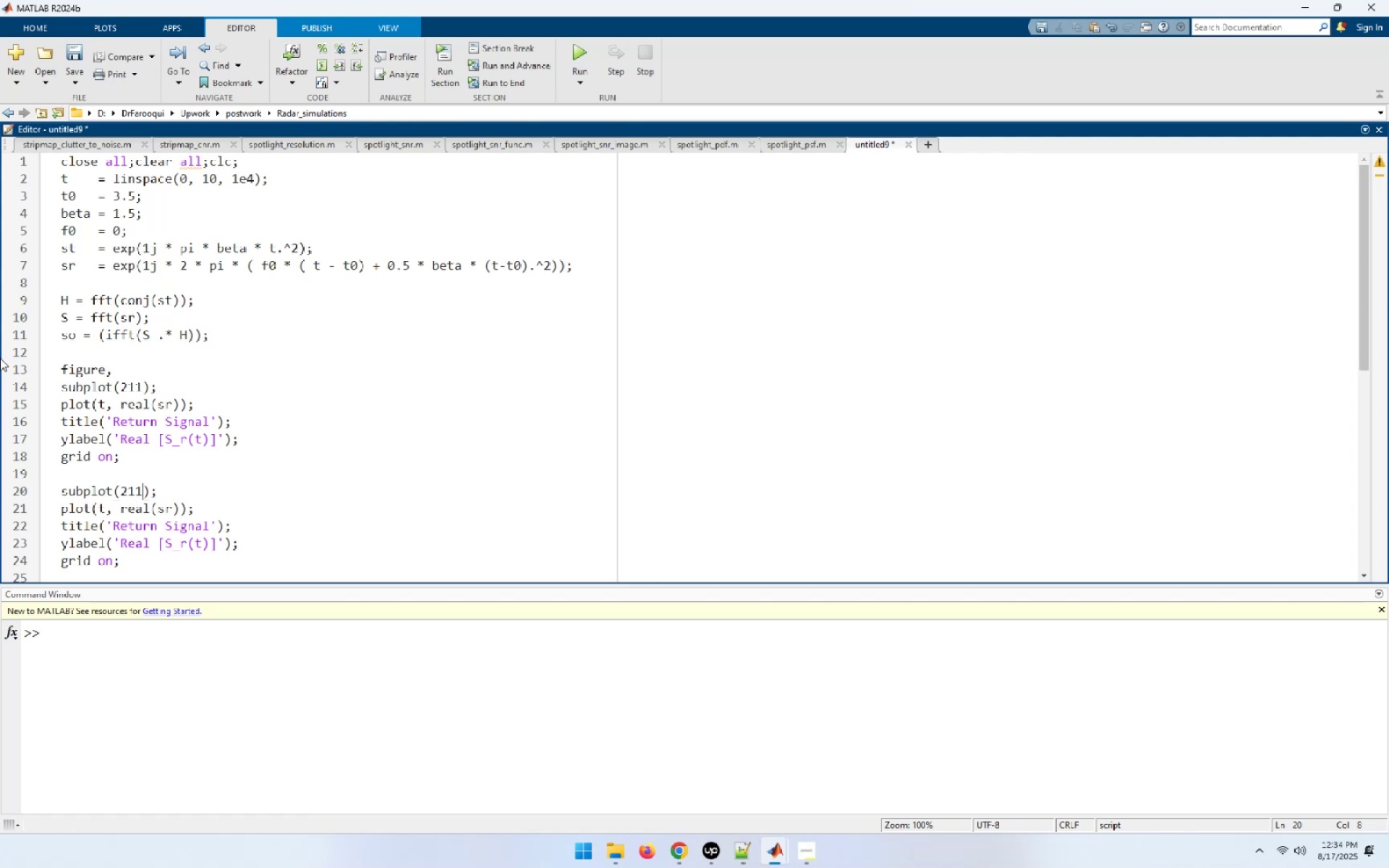 
key(ArrowLeft)
 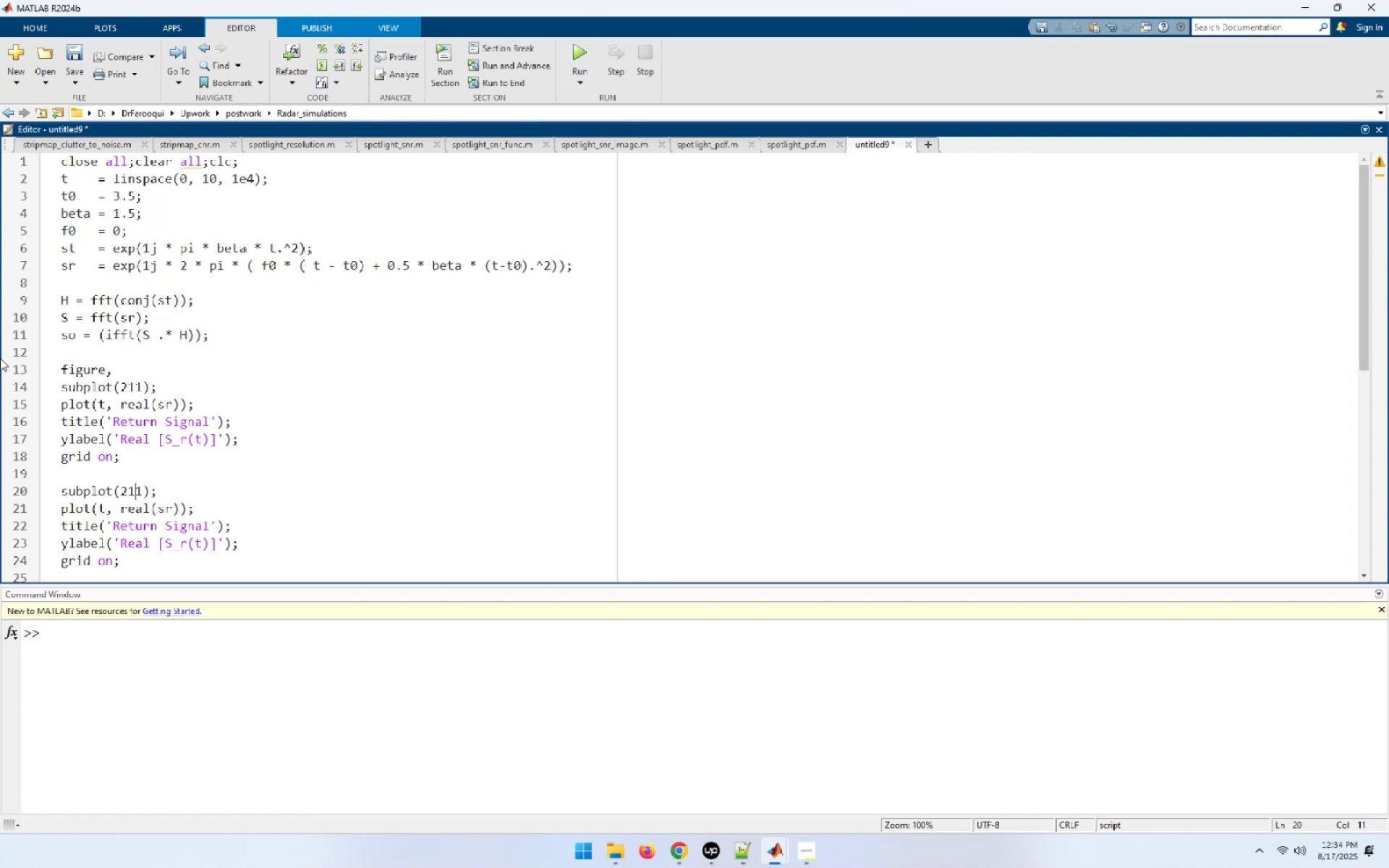 
key(Shift+ArrowRight)
 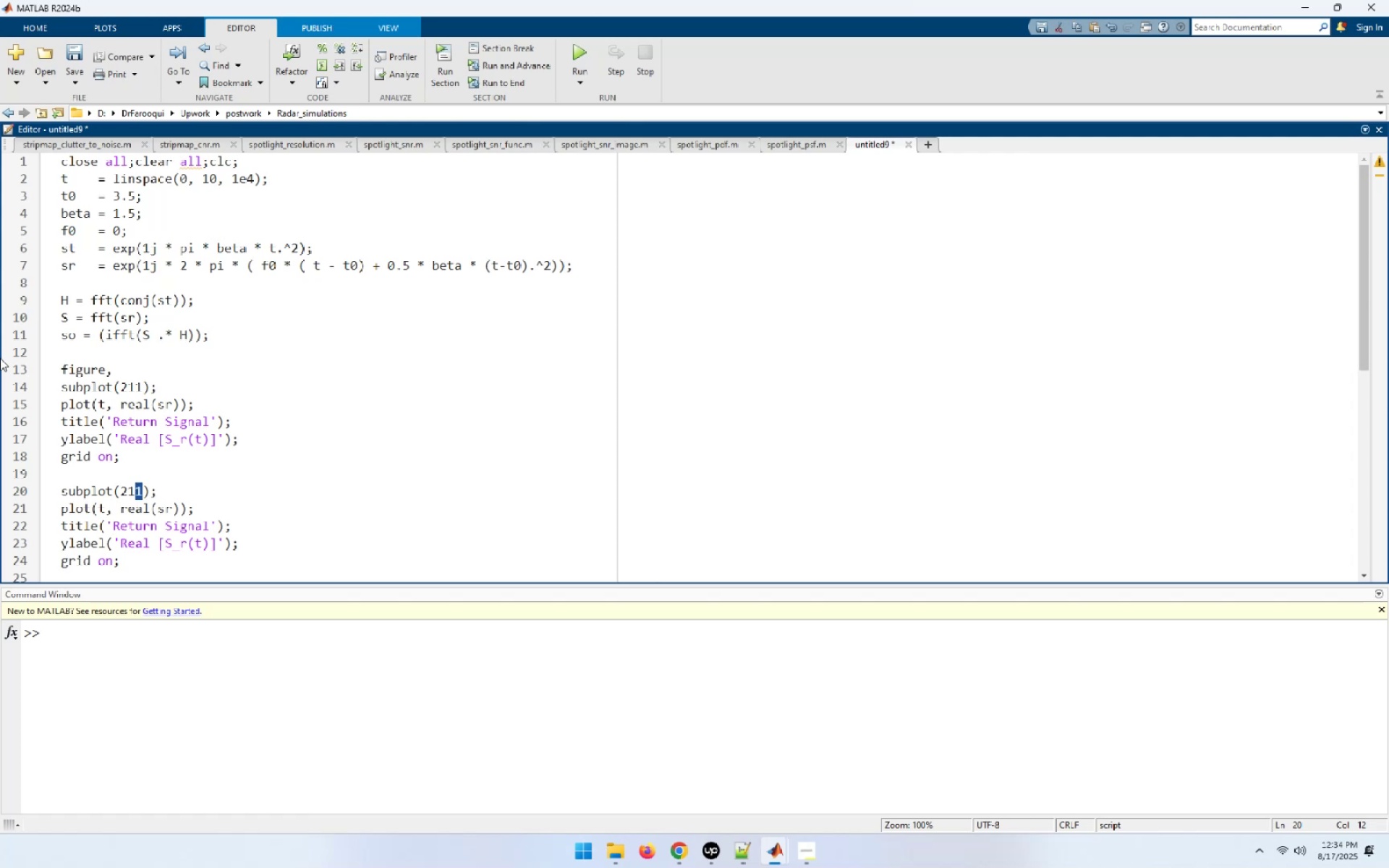 
key(2)
 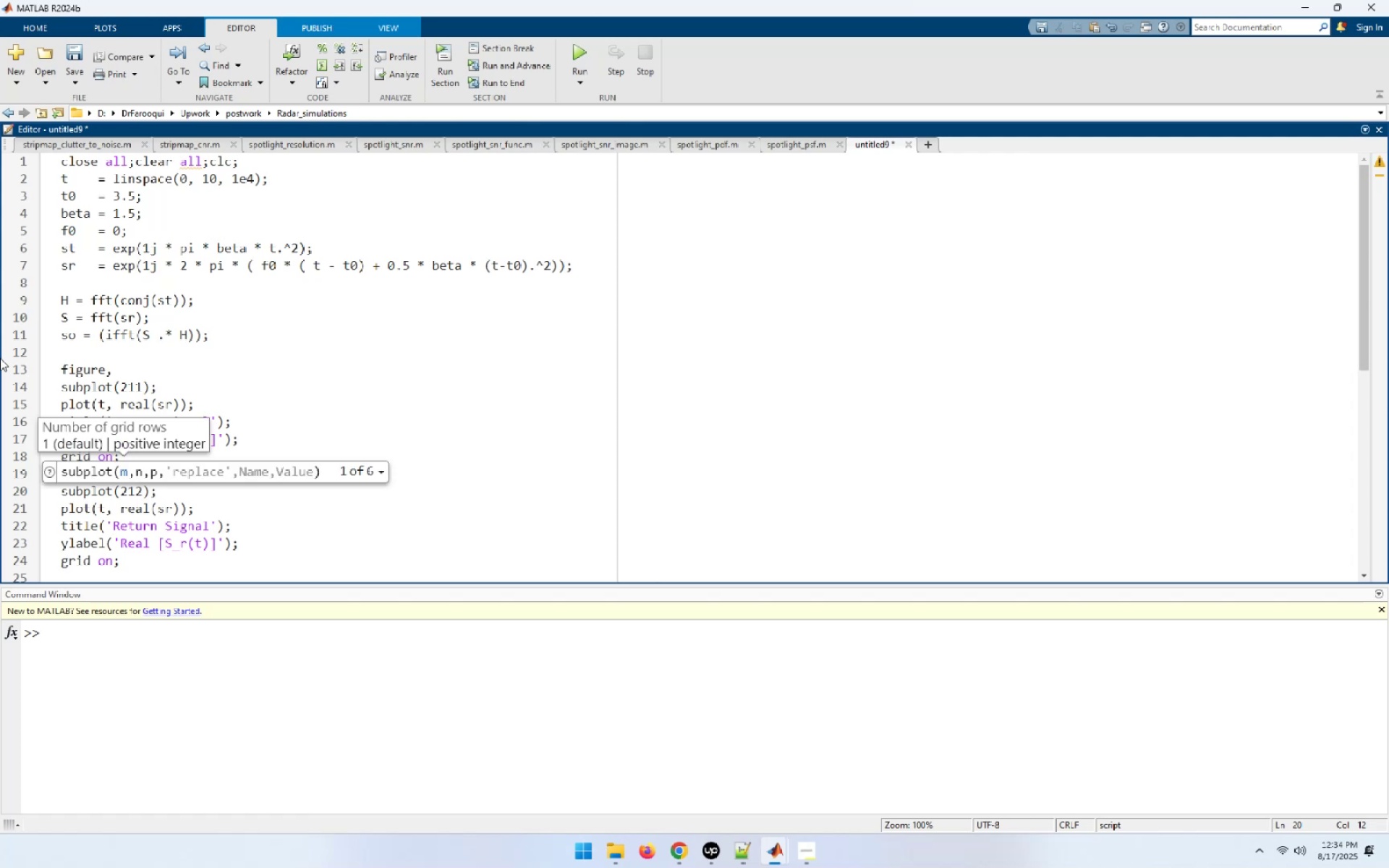 
key(ArrowDown)
 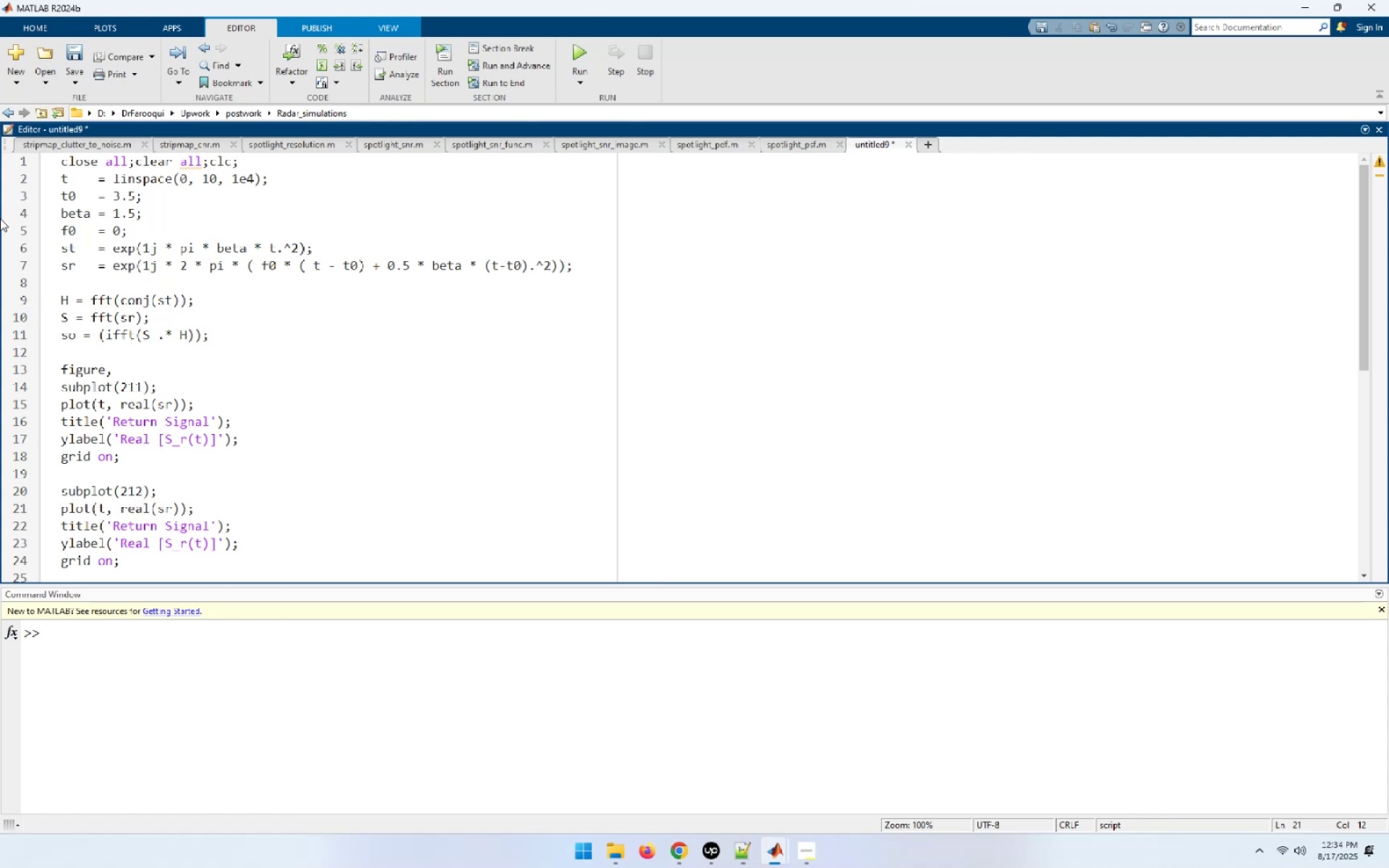 
wait(37.6)
 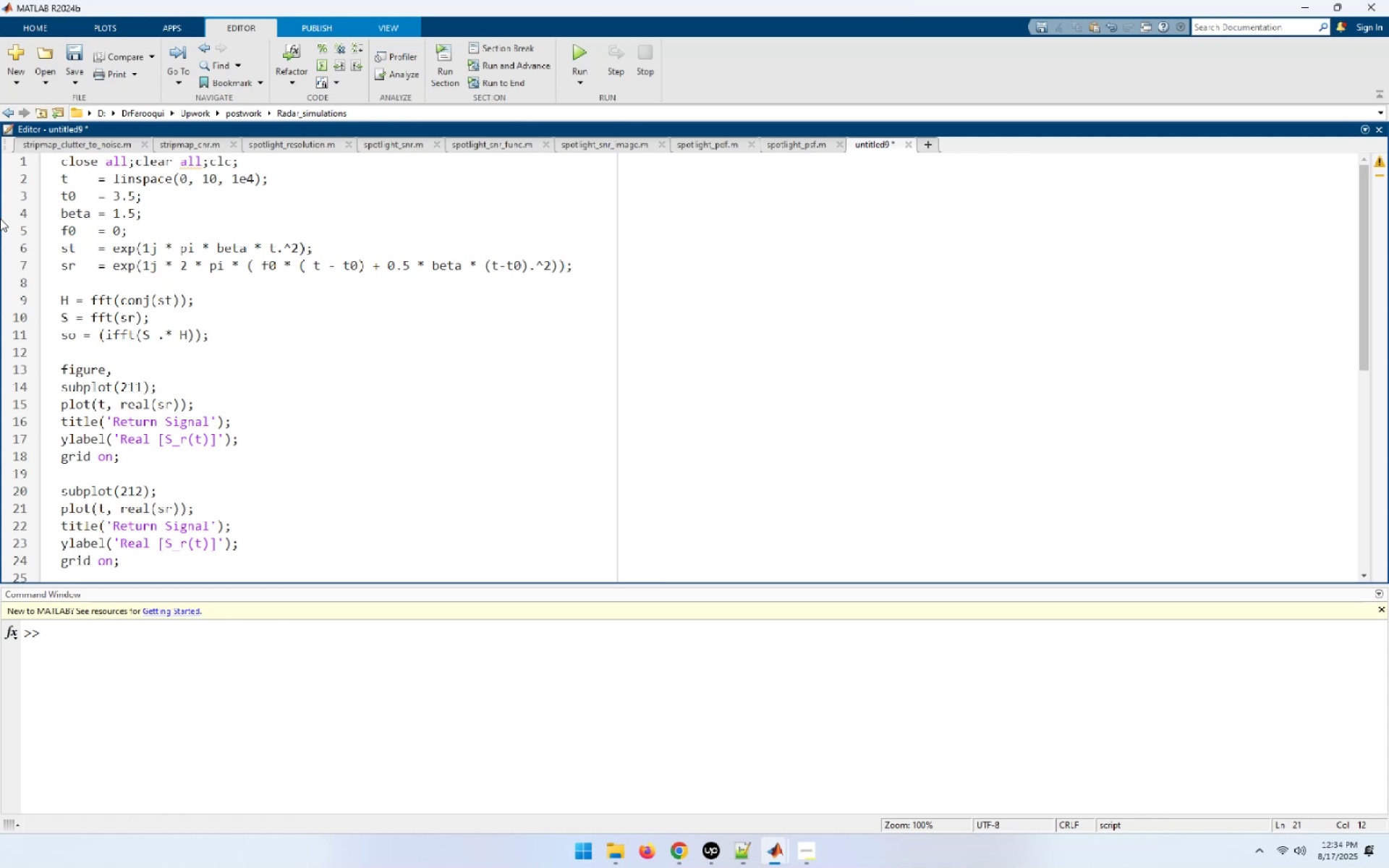 
key(ArrowRight)
 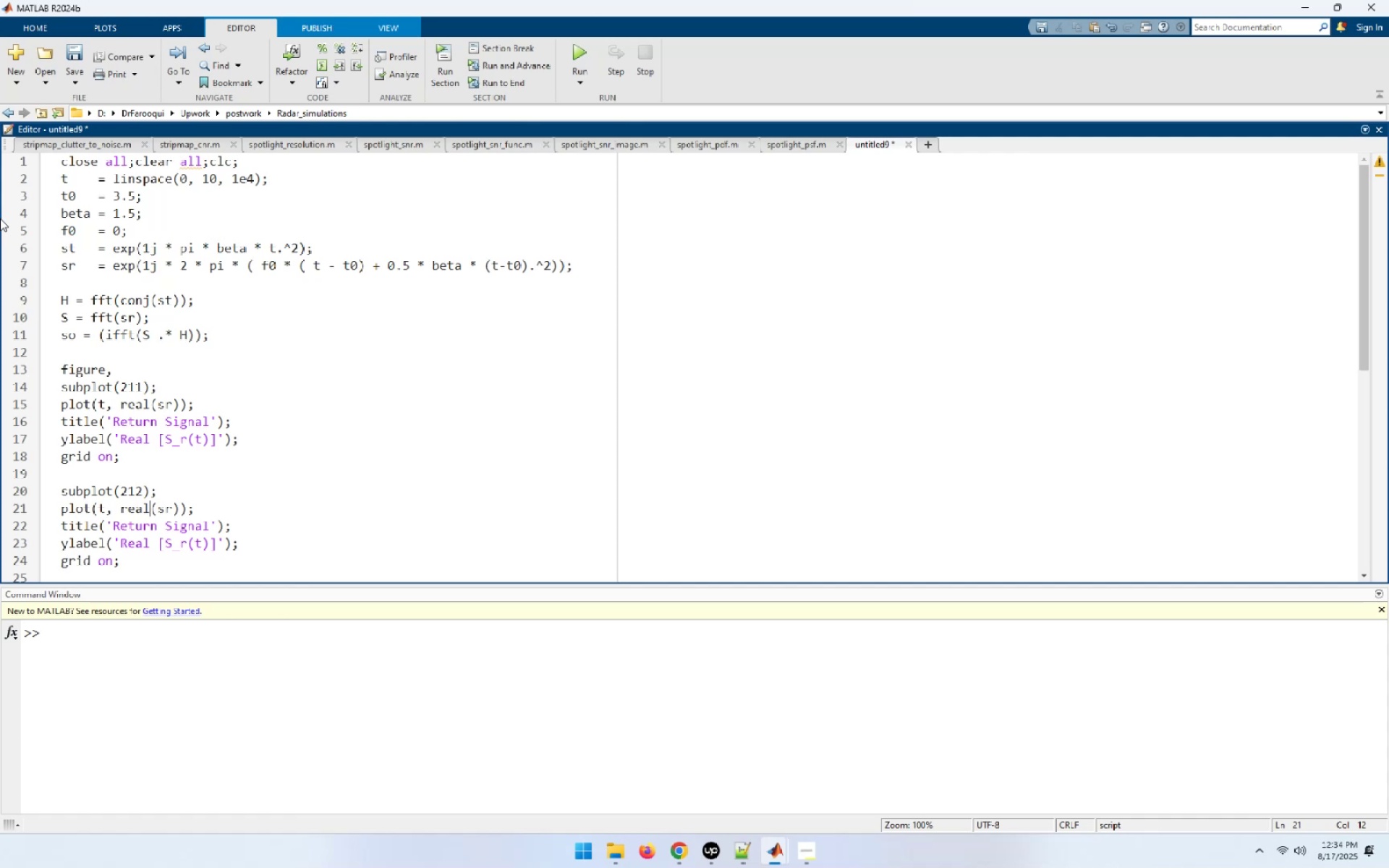 
key(Shift+ArrowLeft)
 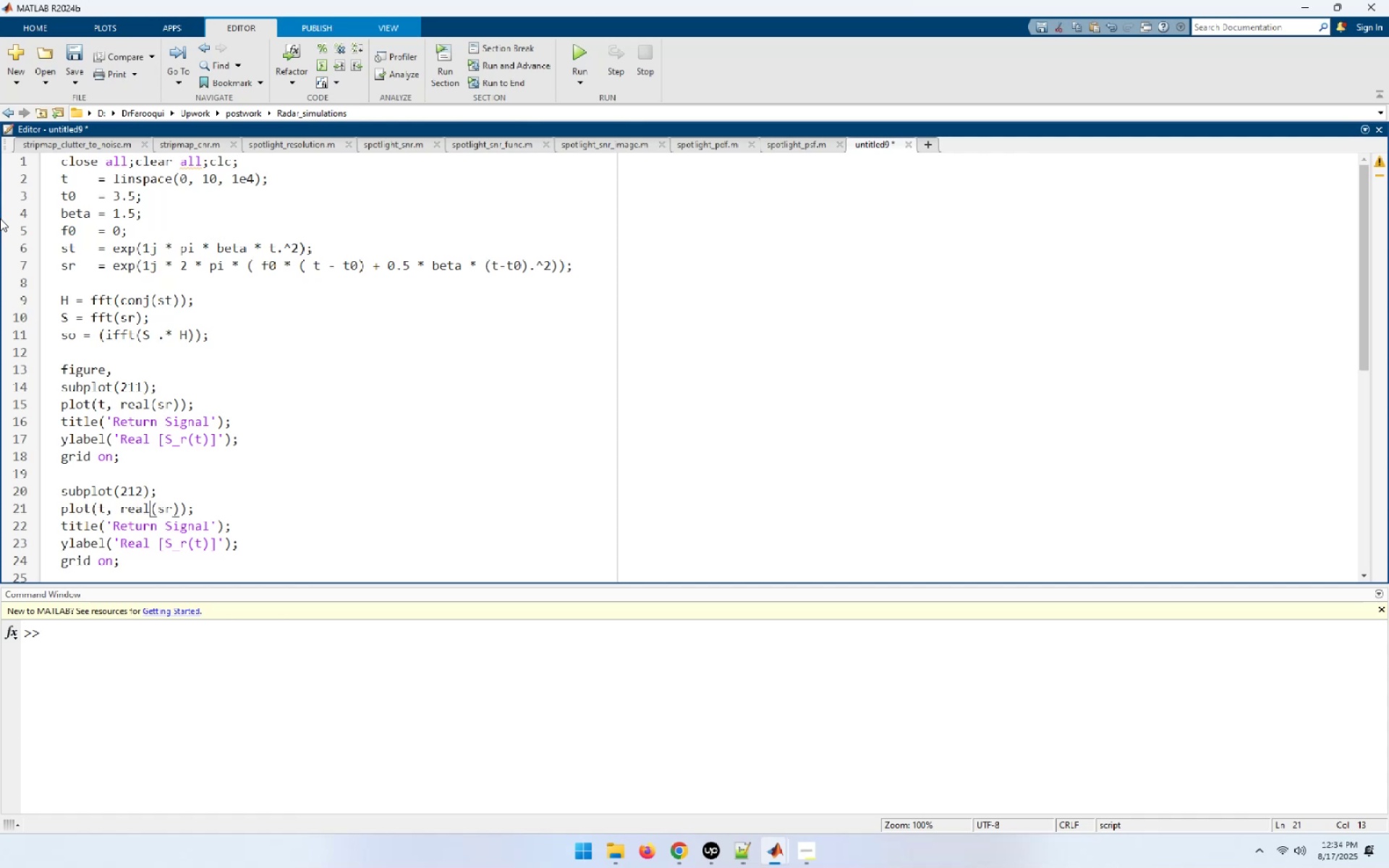 
key(Shift+ArrowLeft)
 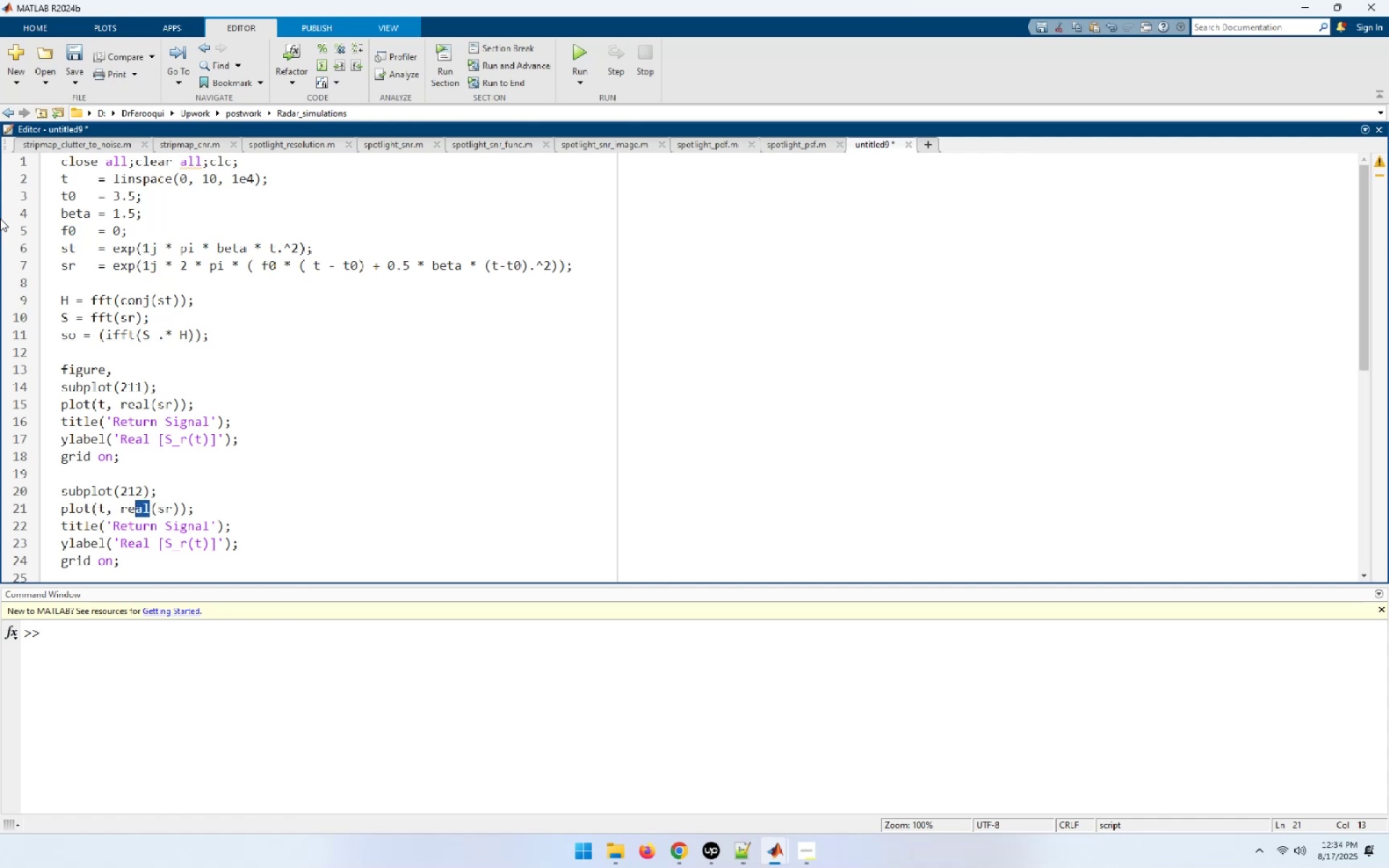 
key(Shift+ArrowLeft)
 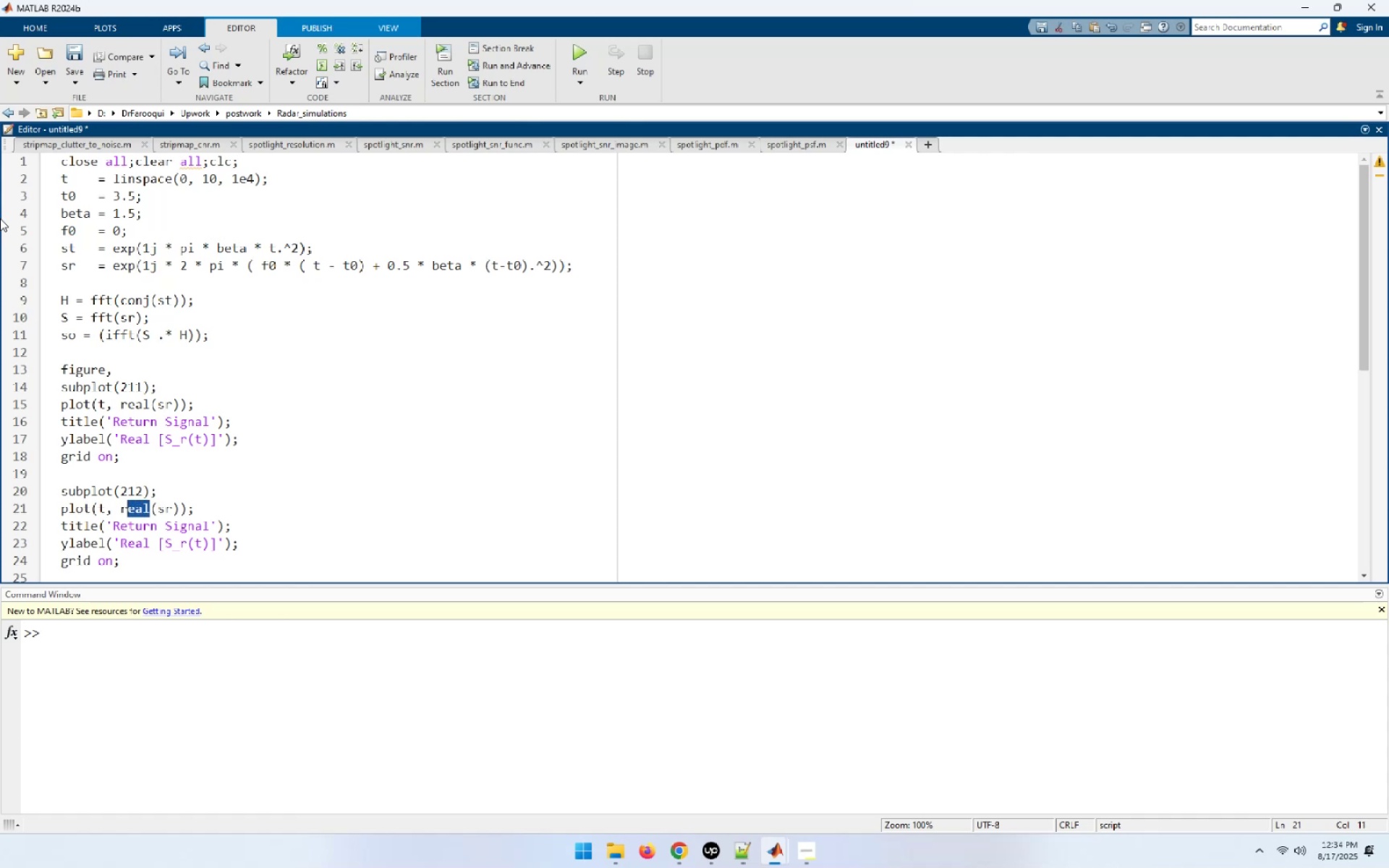 
key(Shift+ArrowLeft)
 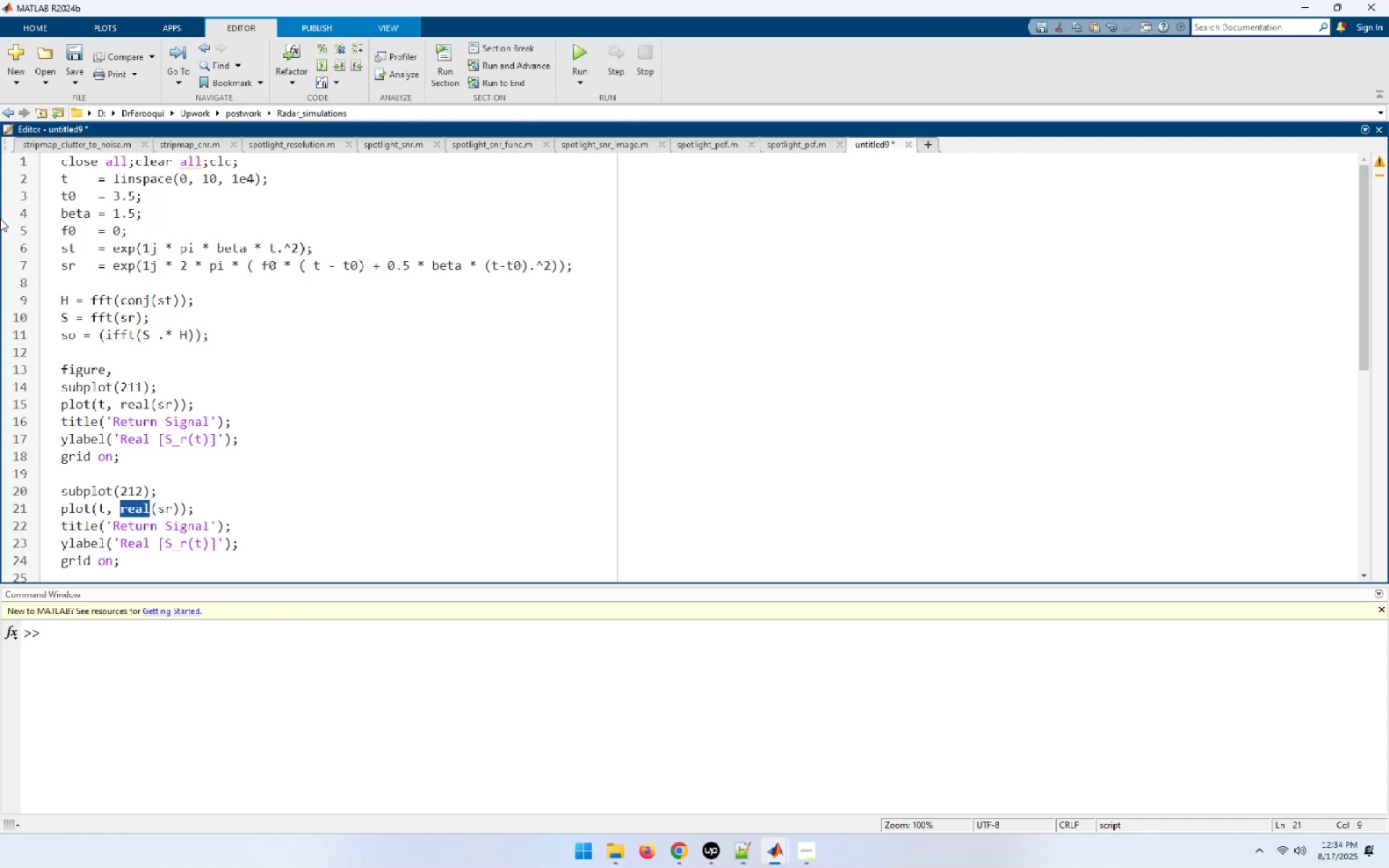 
type(imag)
 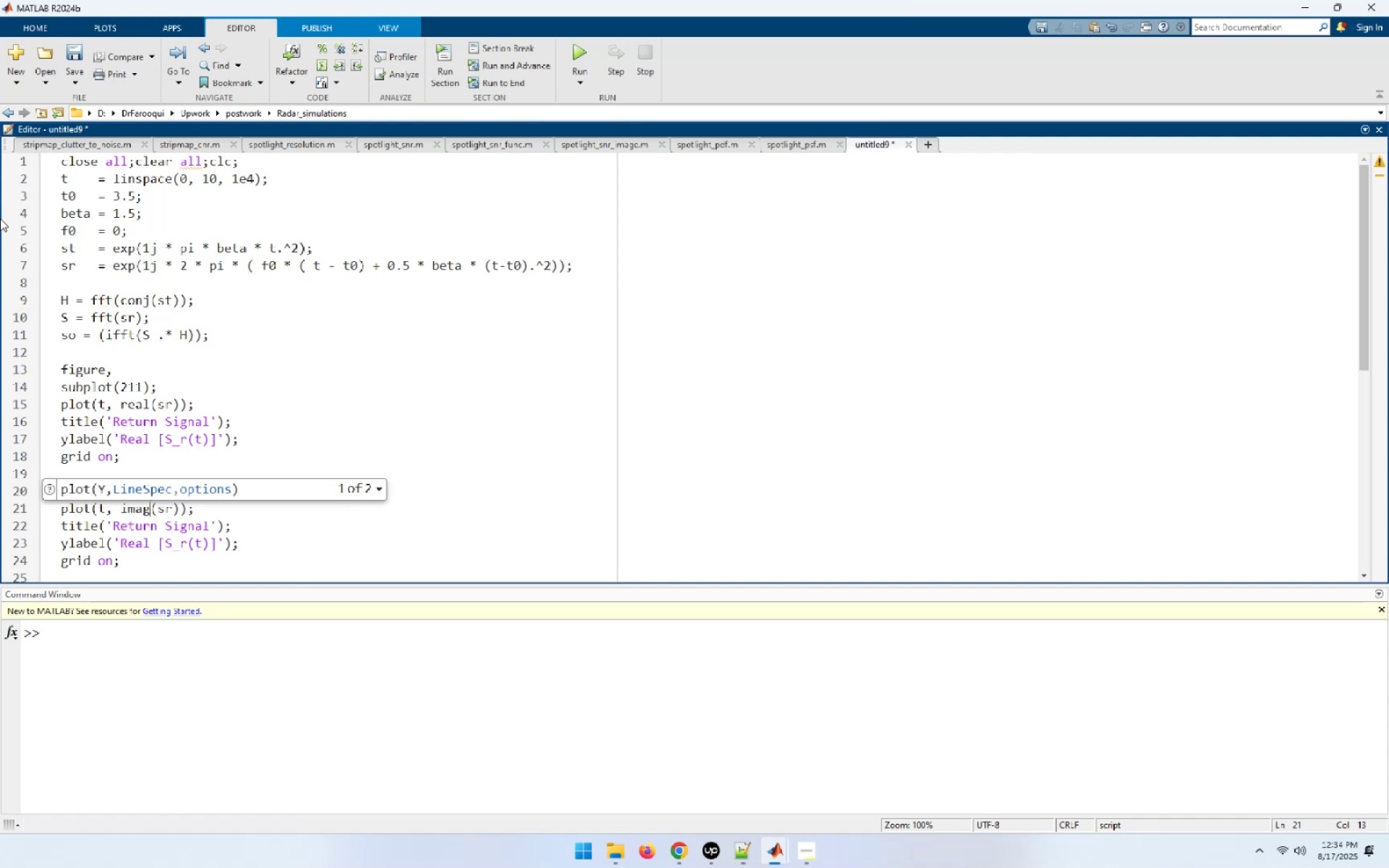 
key(ArrowDown)
 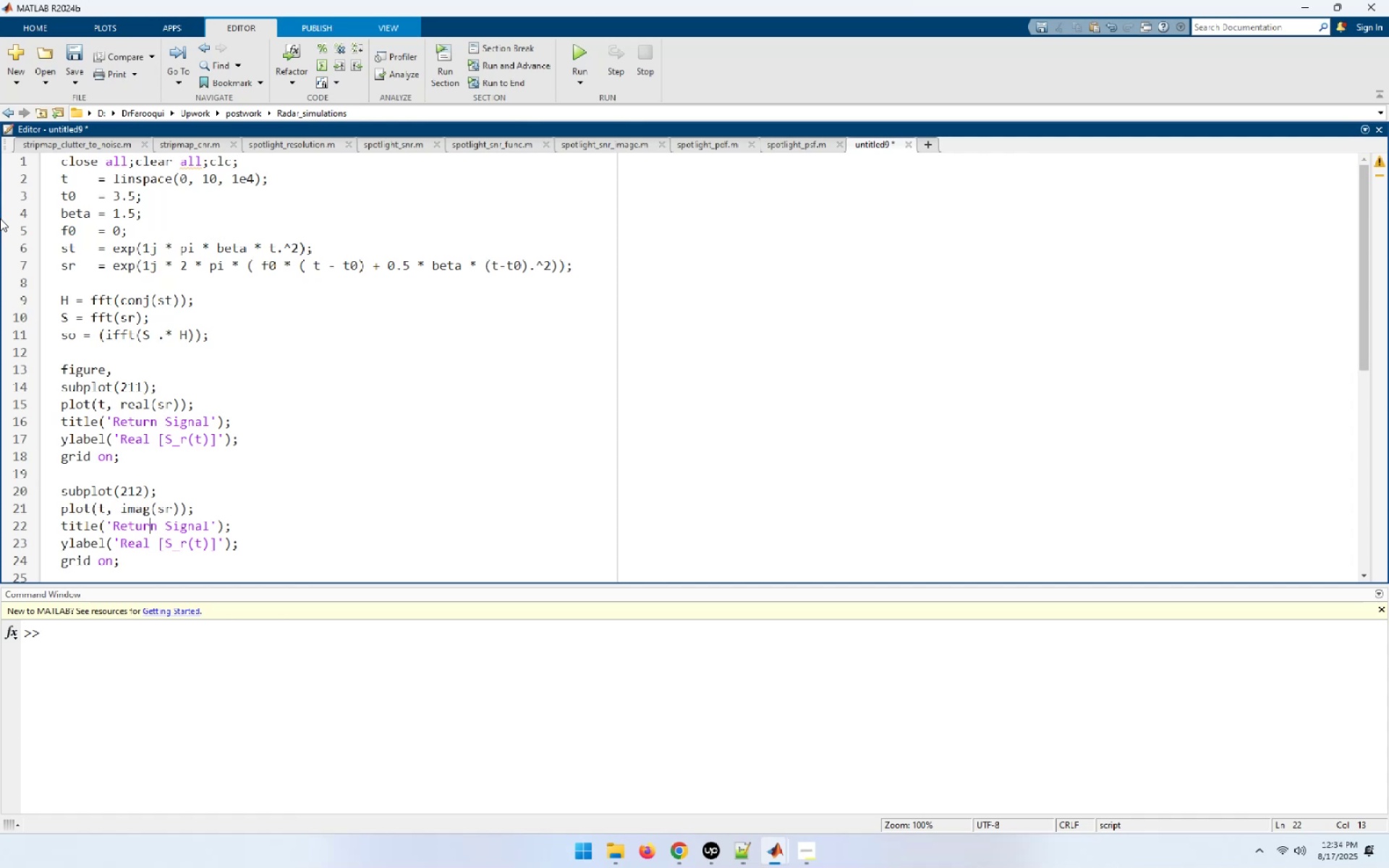 
key(ArrowUp)
 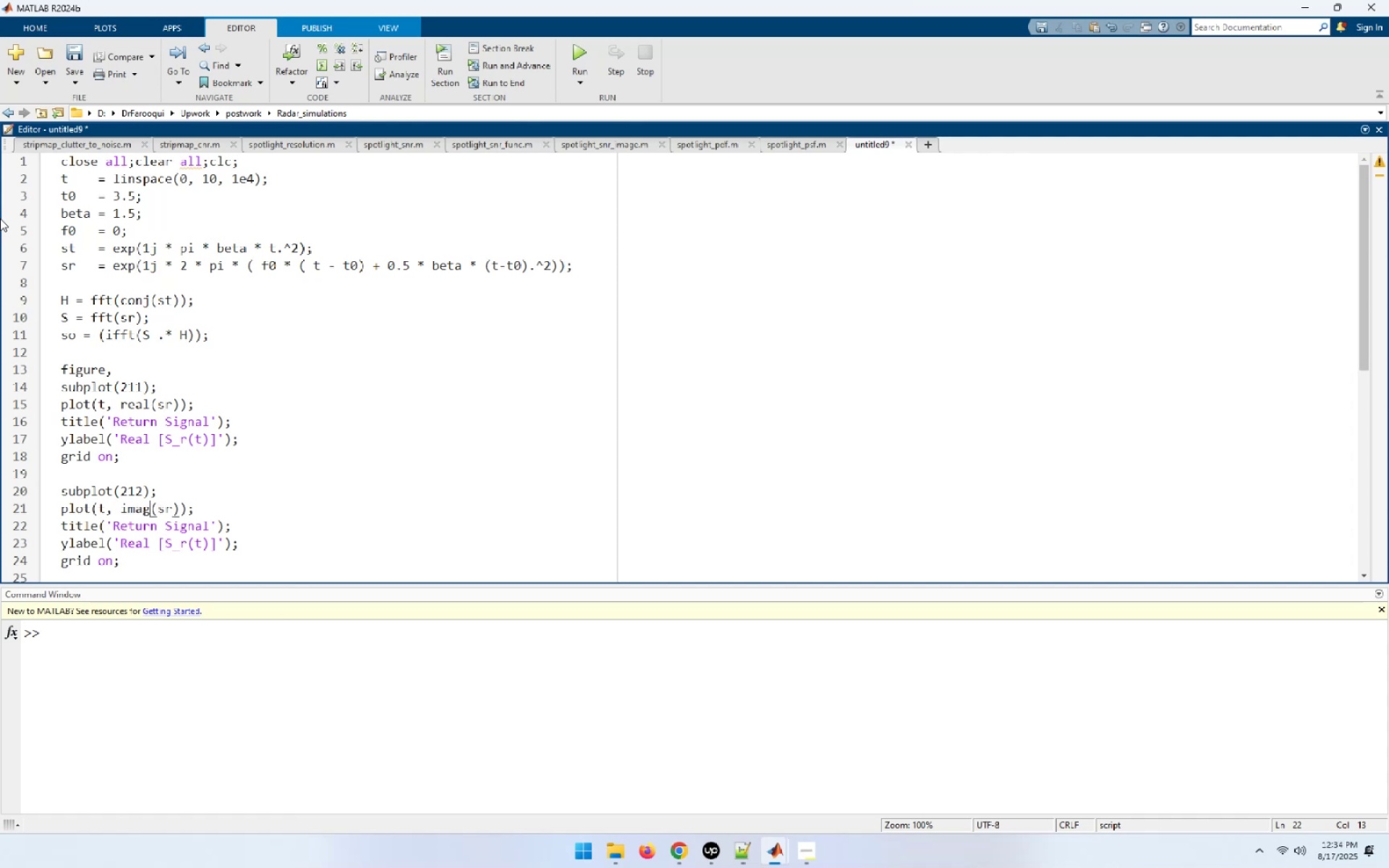 
key(End)
 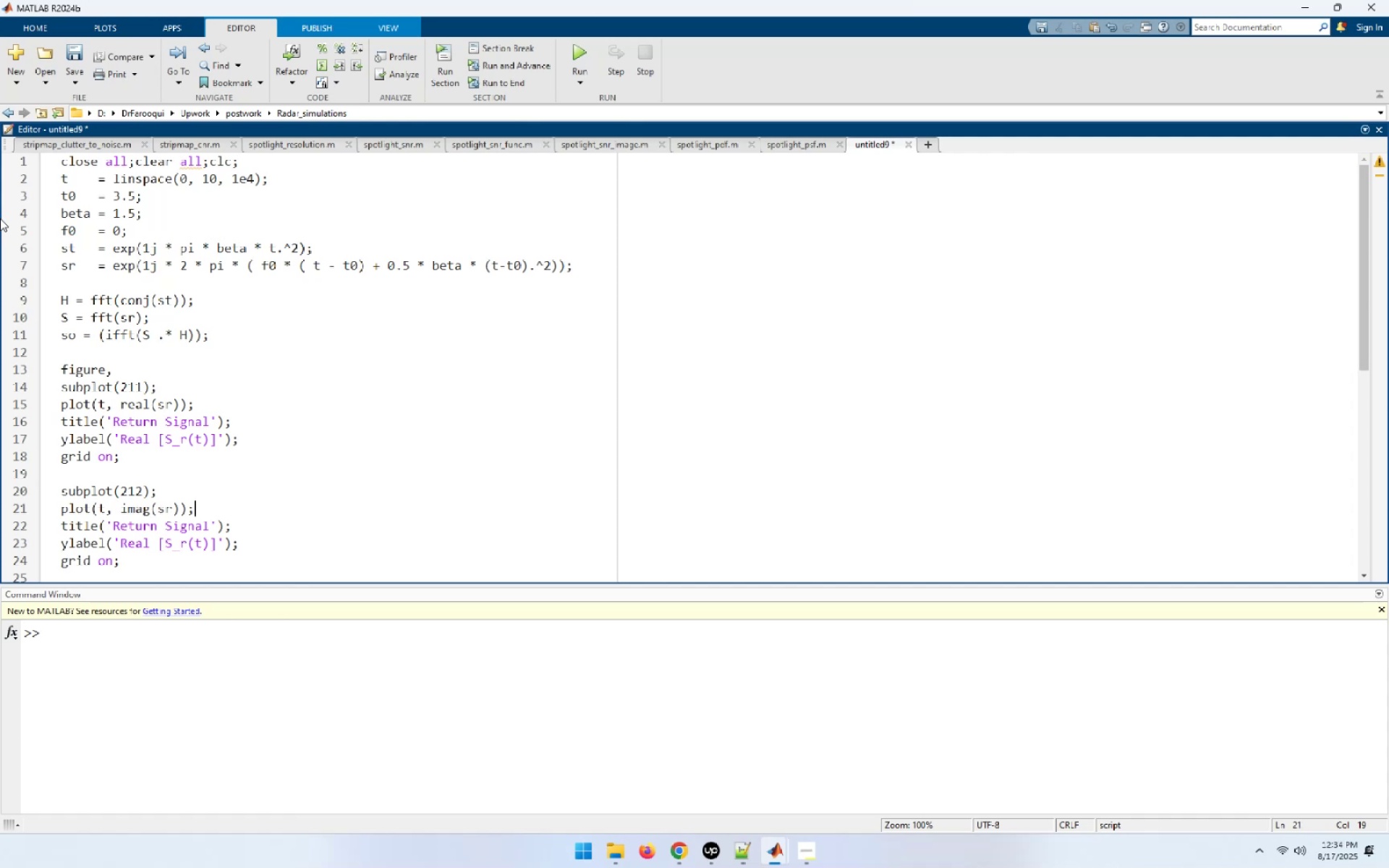 
key(ArrowDown)
 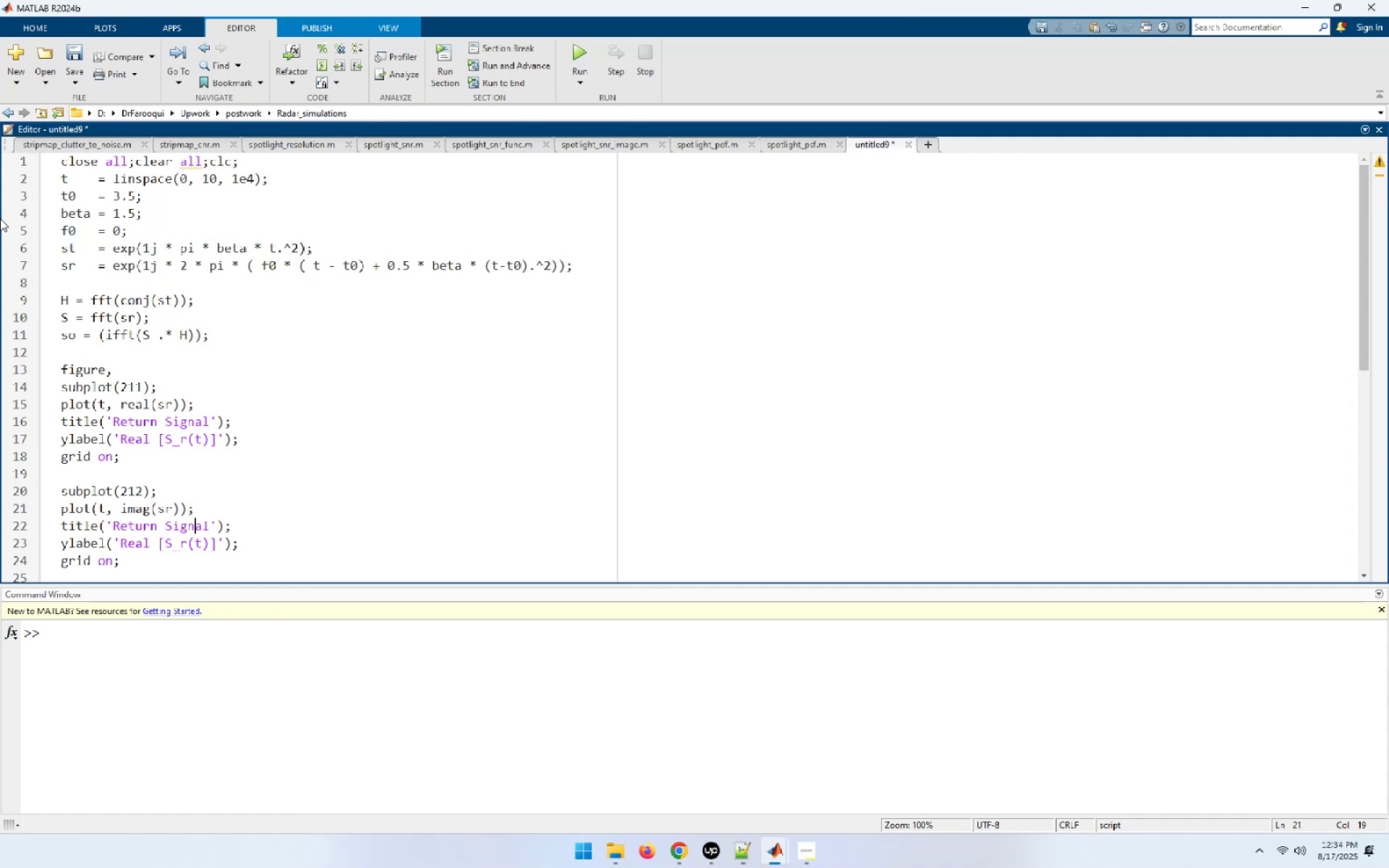 
key(ArrowDown)
 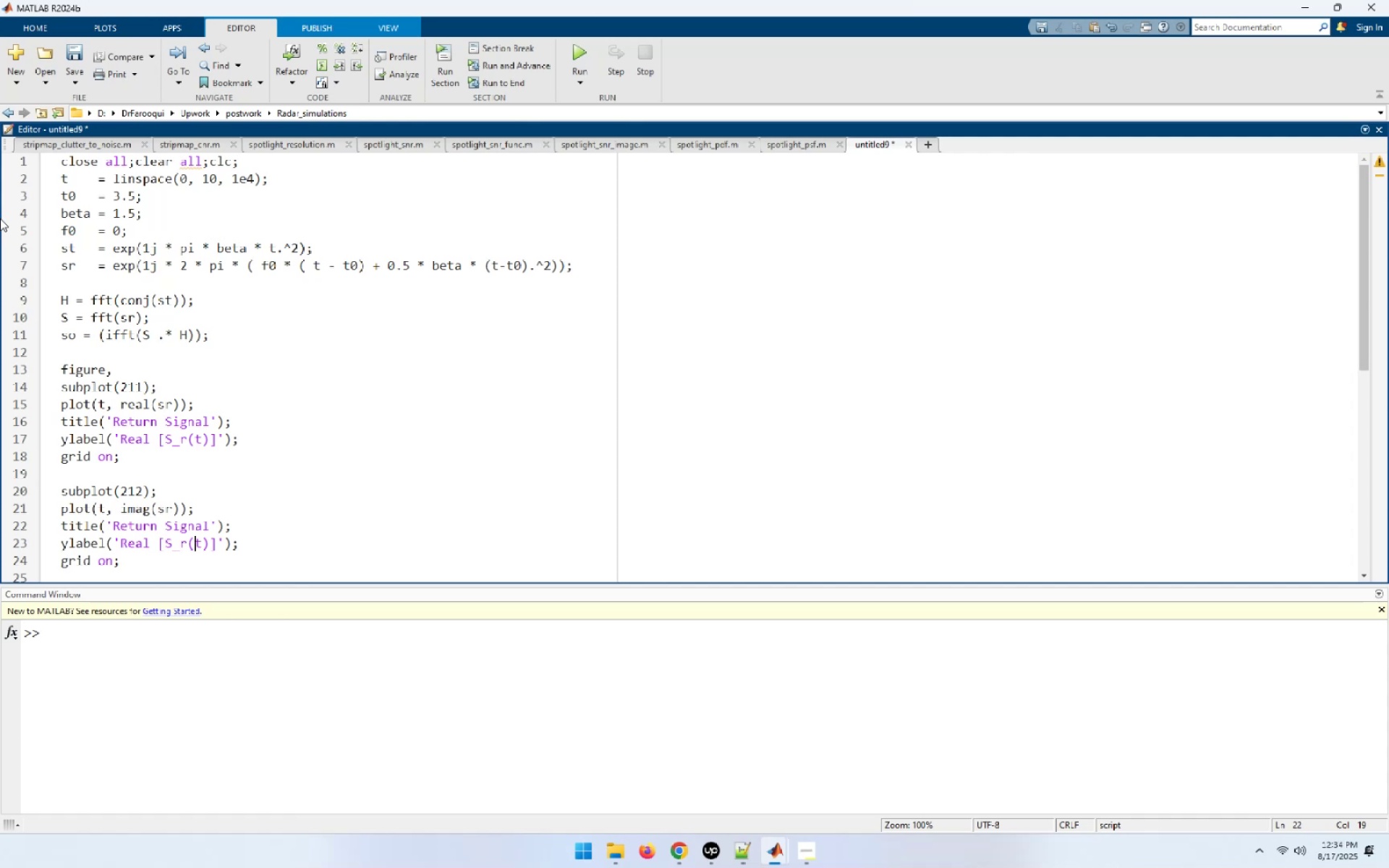 
key(Home)
 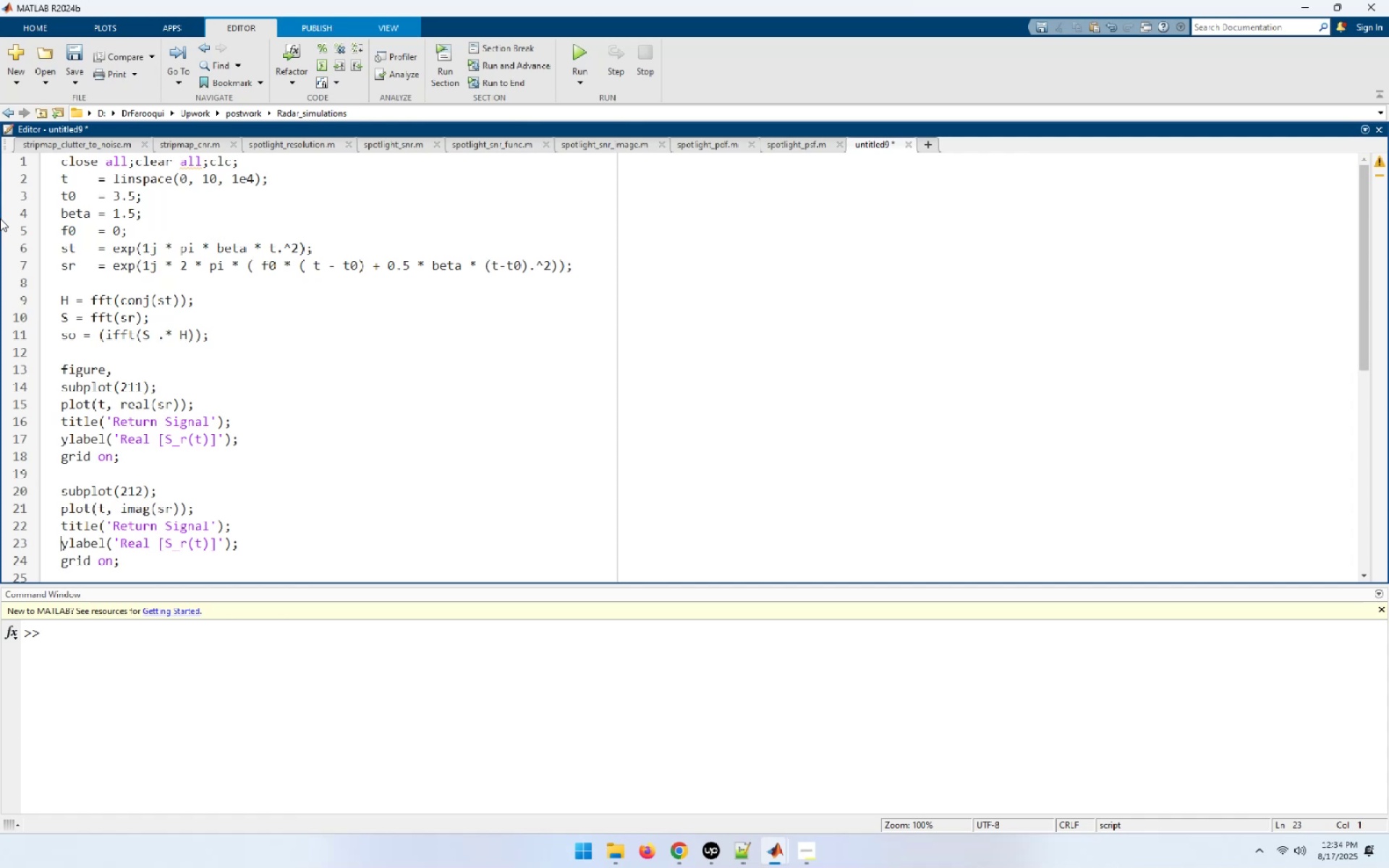 
key(Shift+End)
 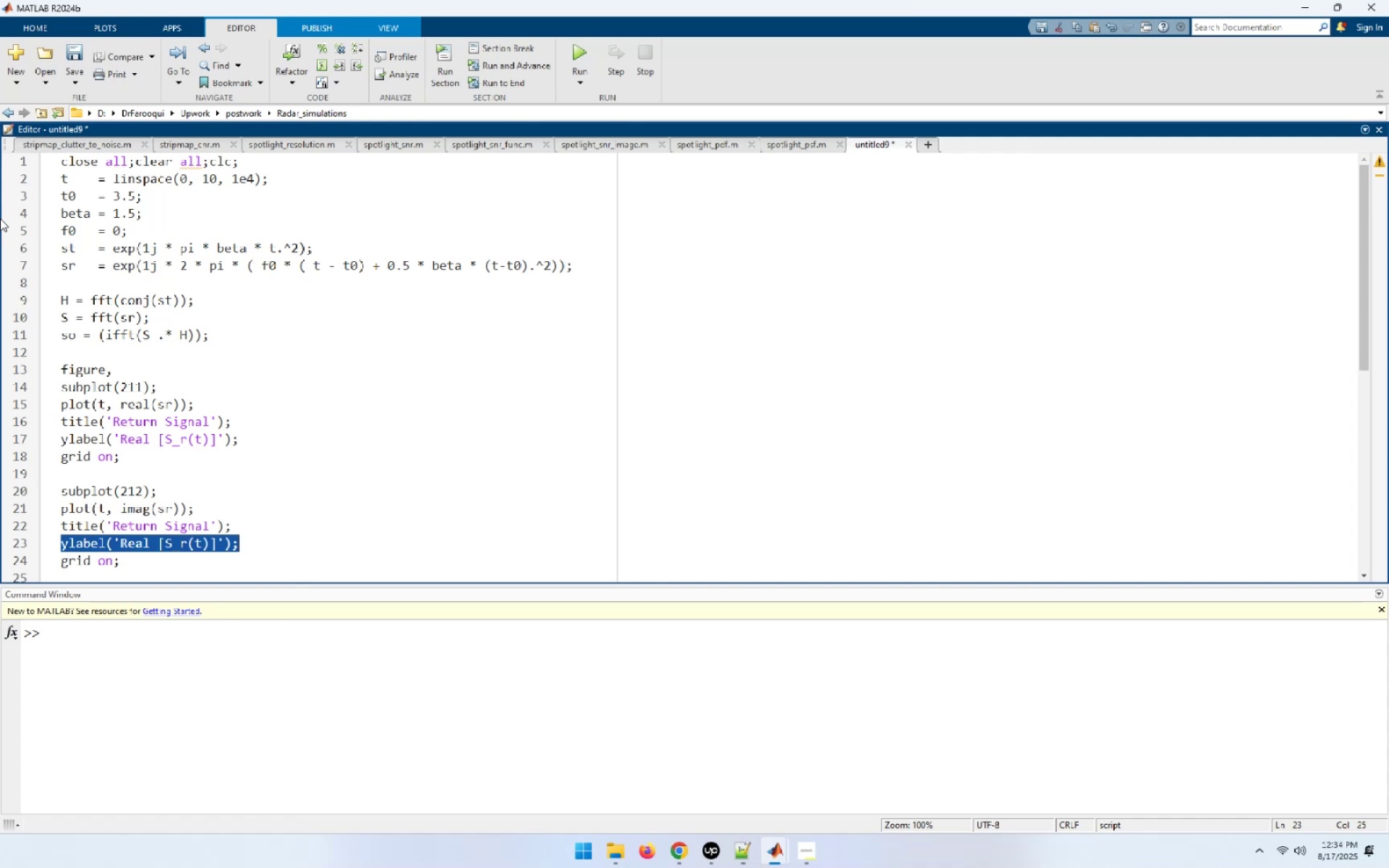 
key(Control+C)
 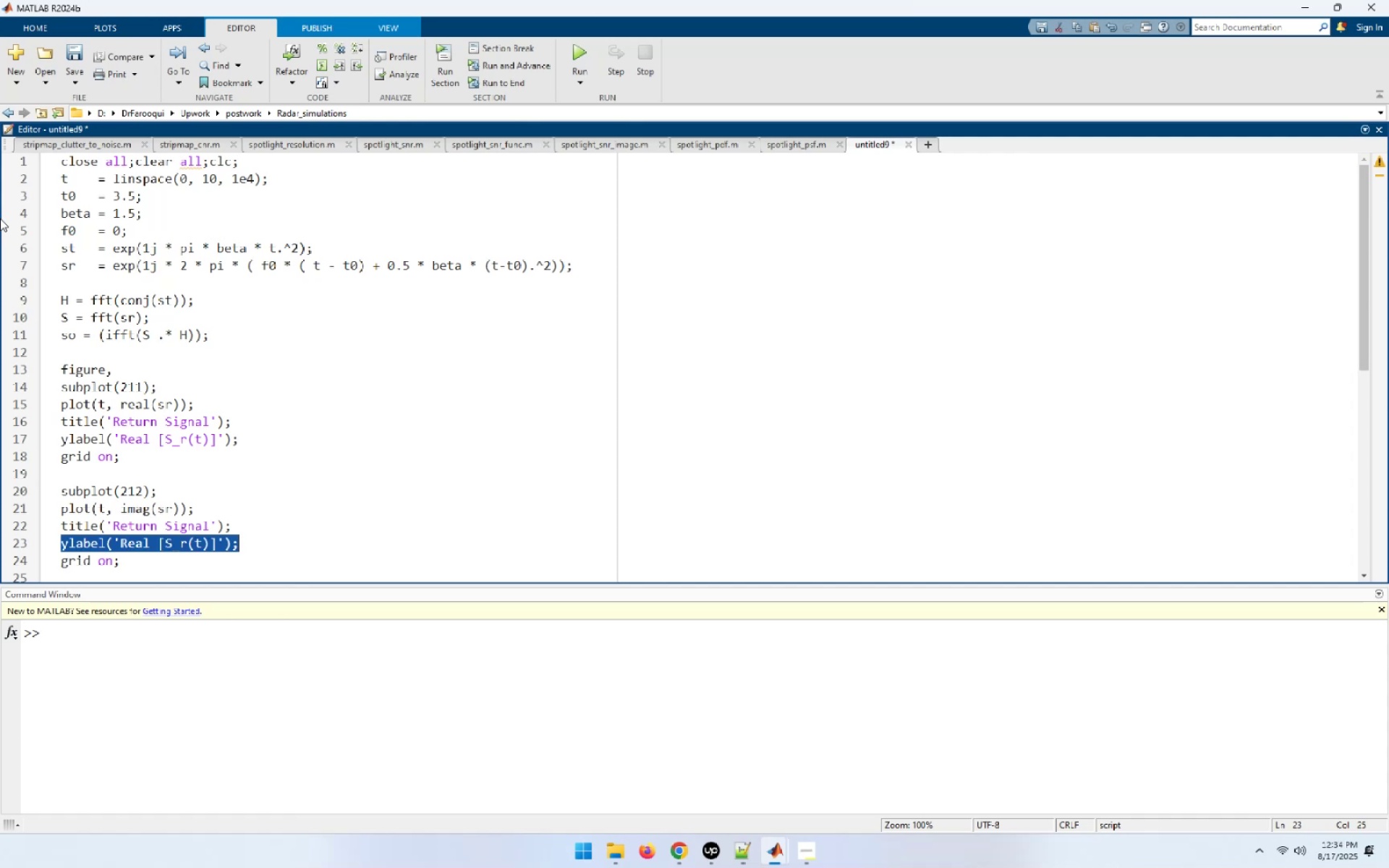 
key(Home)
 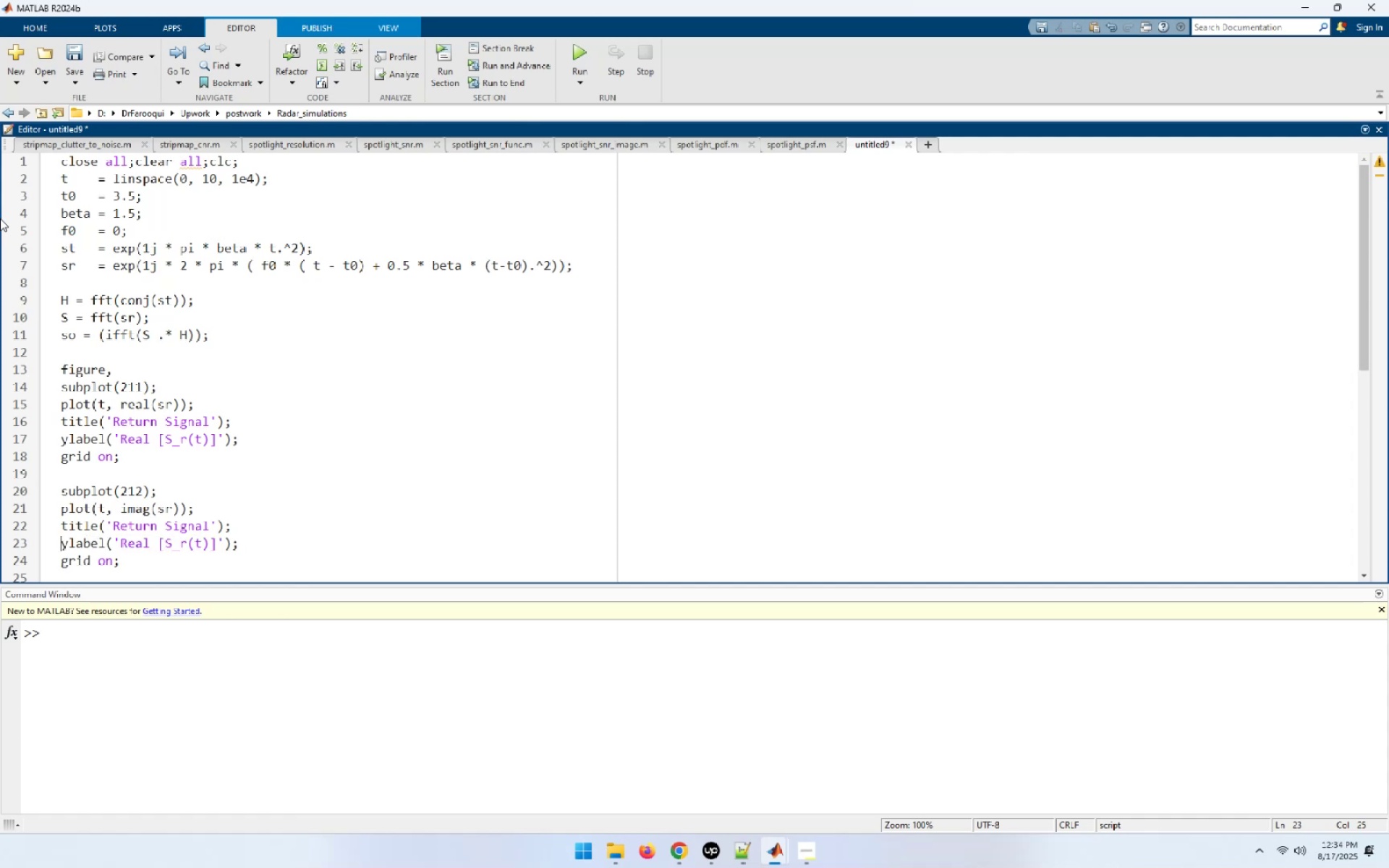 
key(NumpadEnter)
 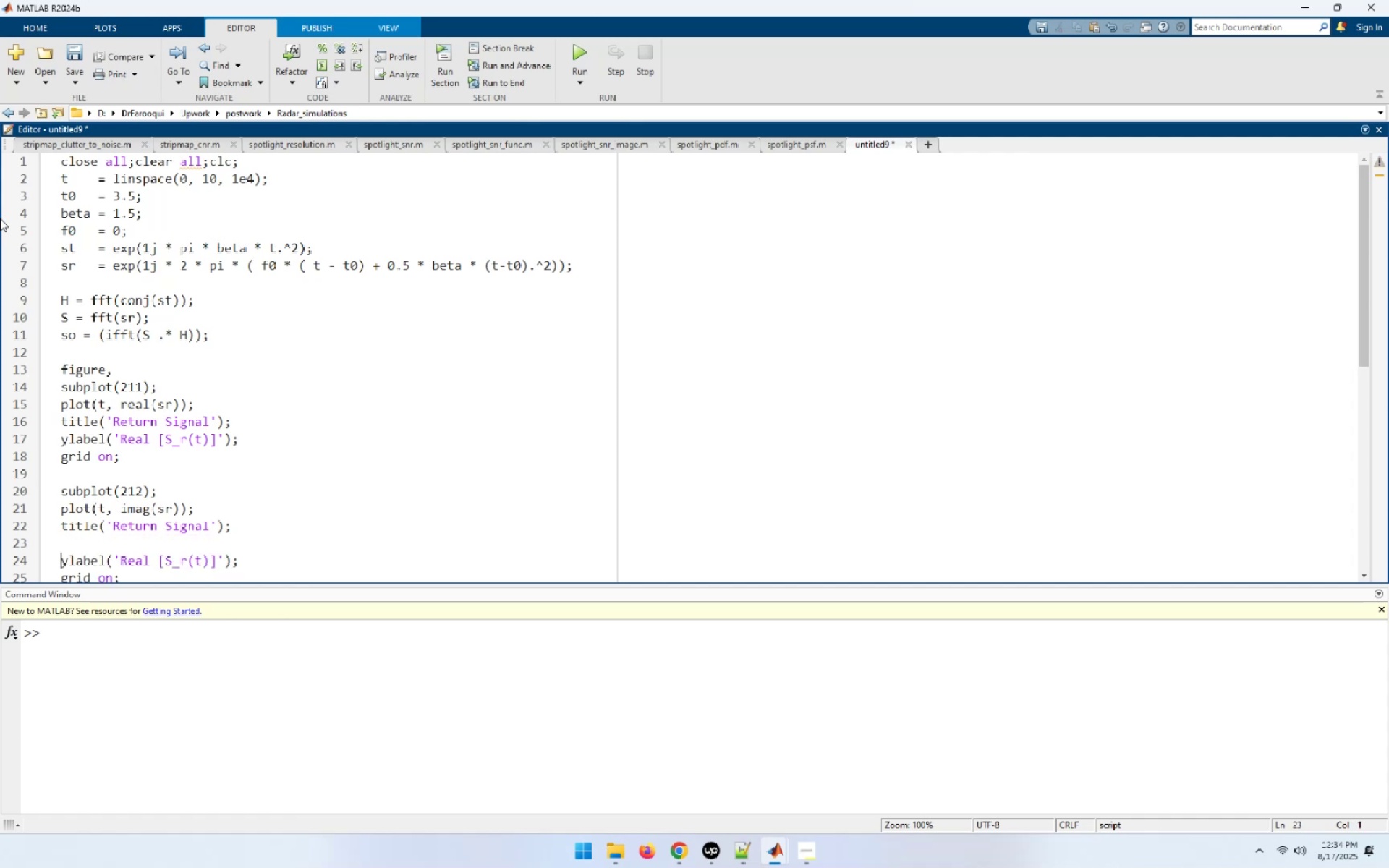 
key(ArrowUp)
 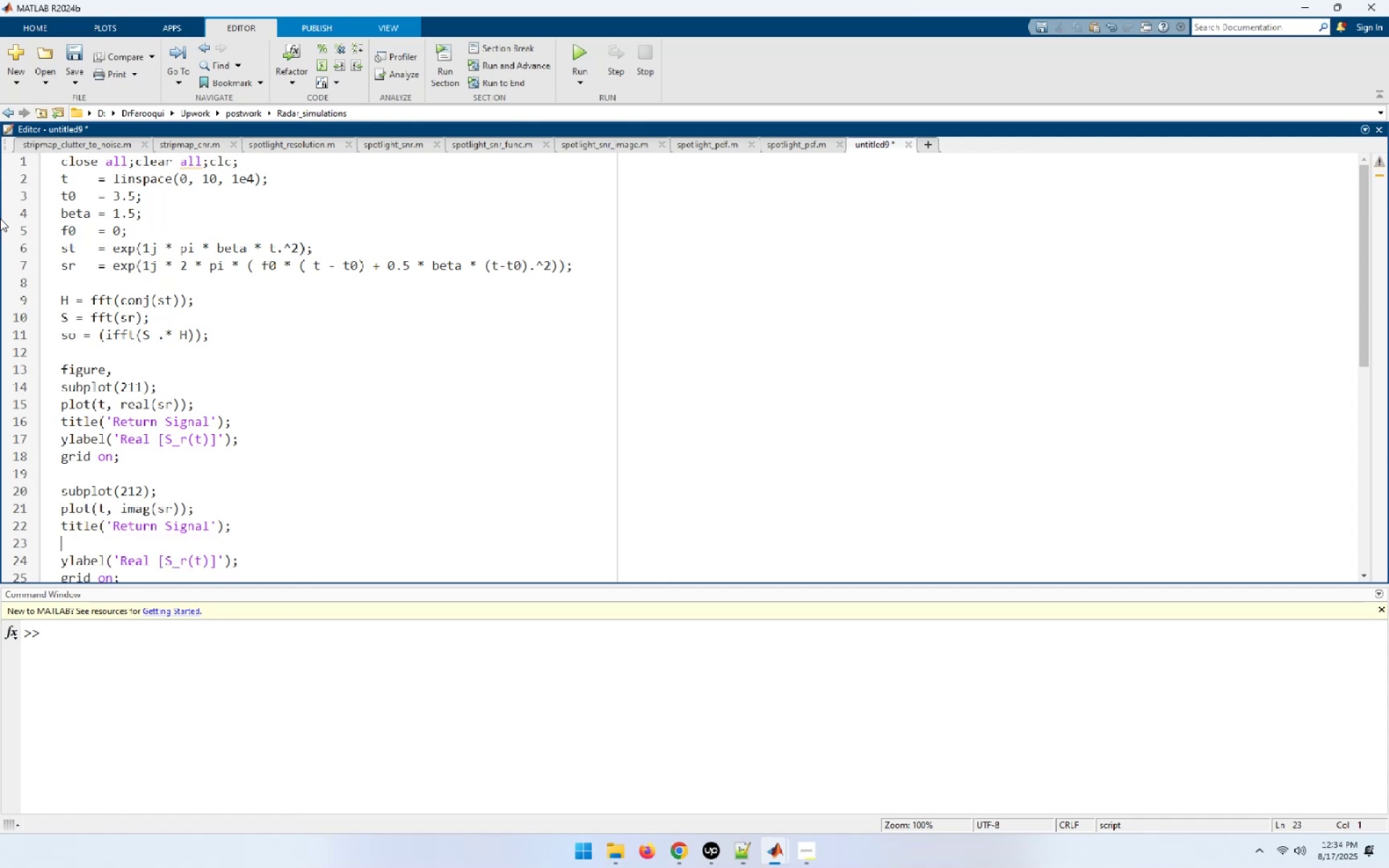 
key(Control+ControlLeft)
 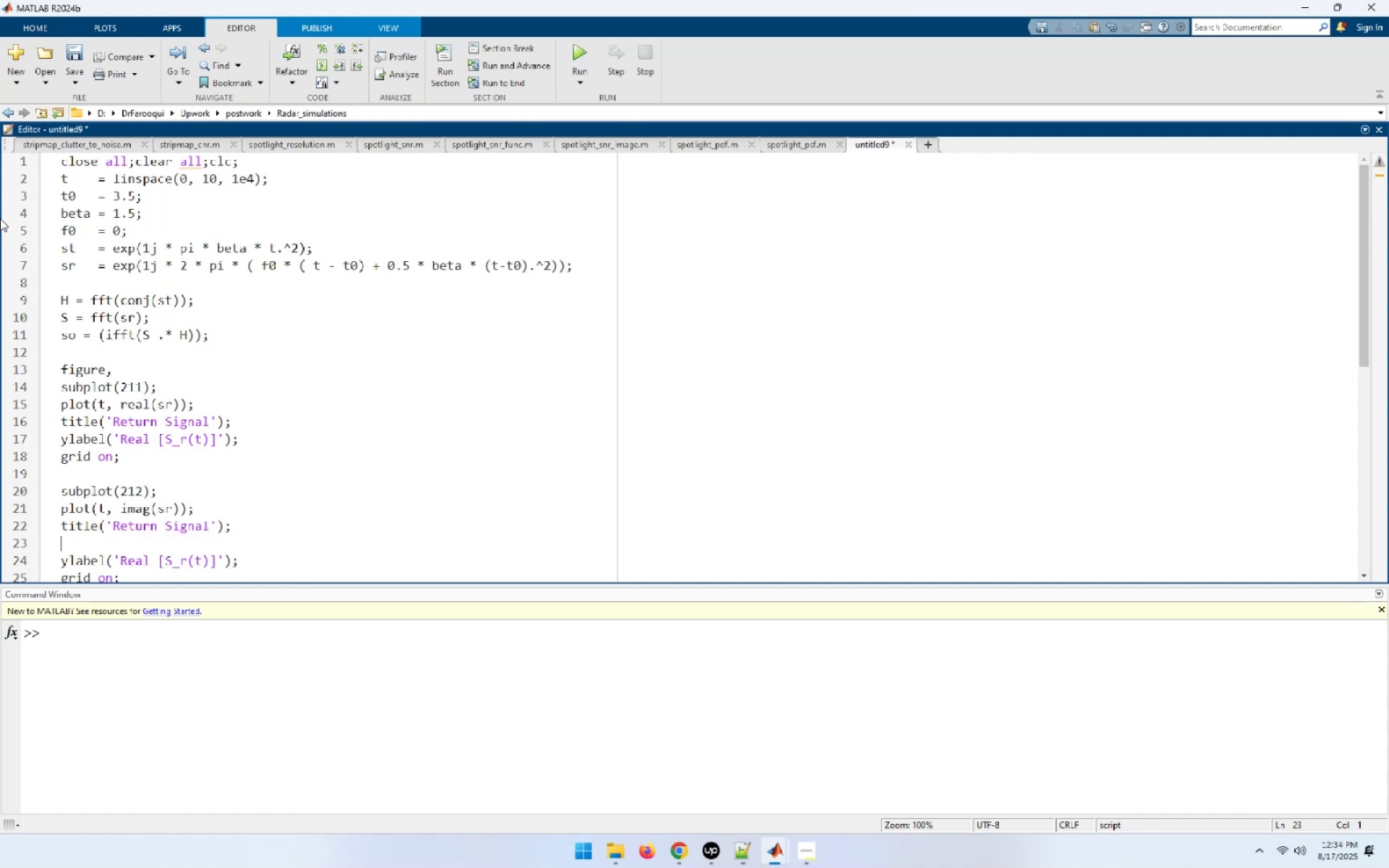 
key(Control+V)
 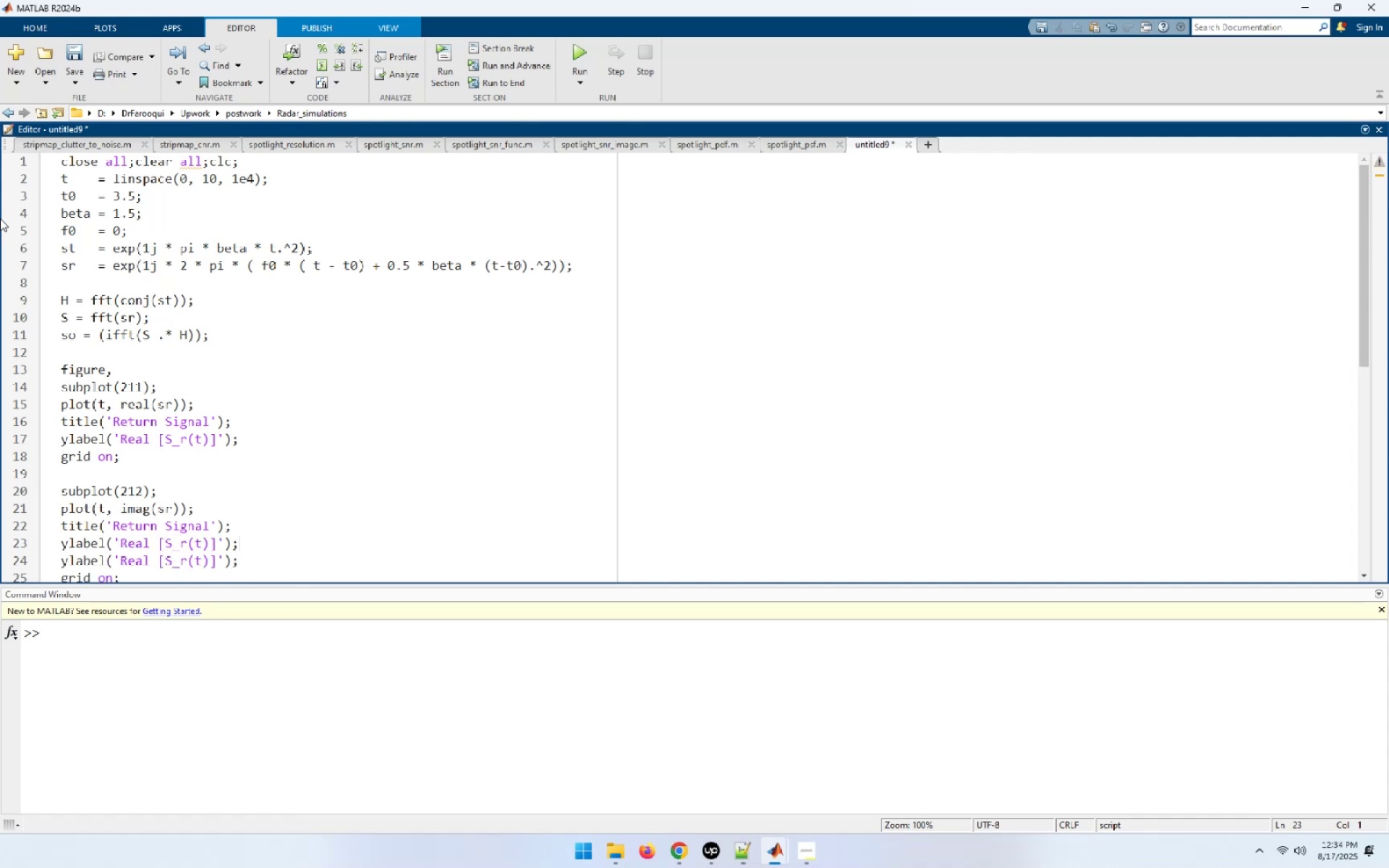 
key(Home)
 